 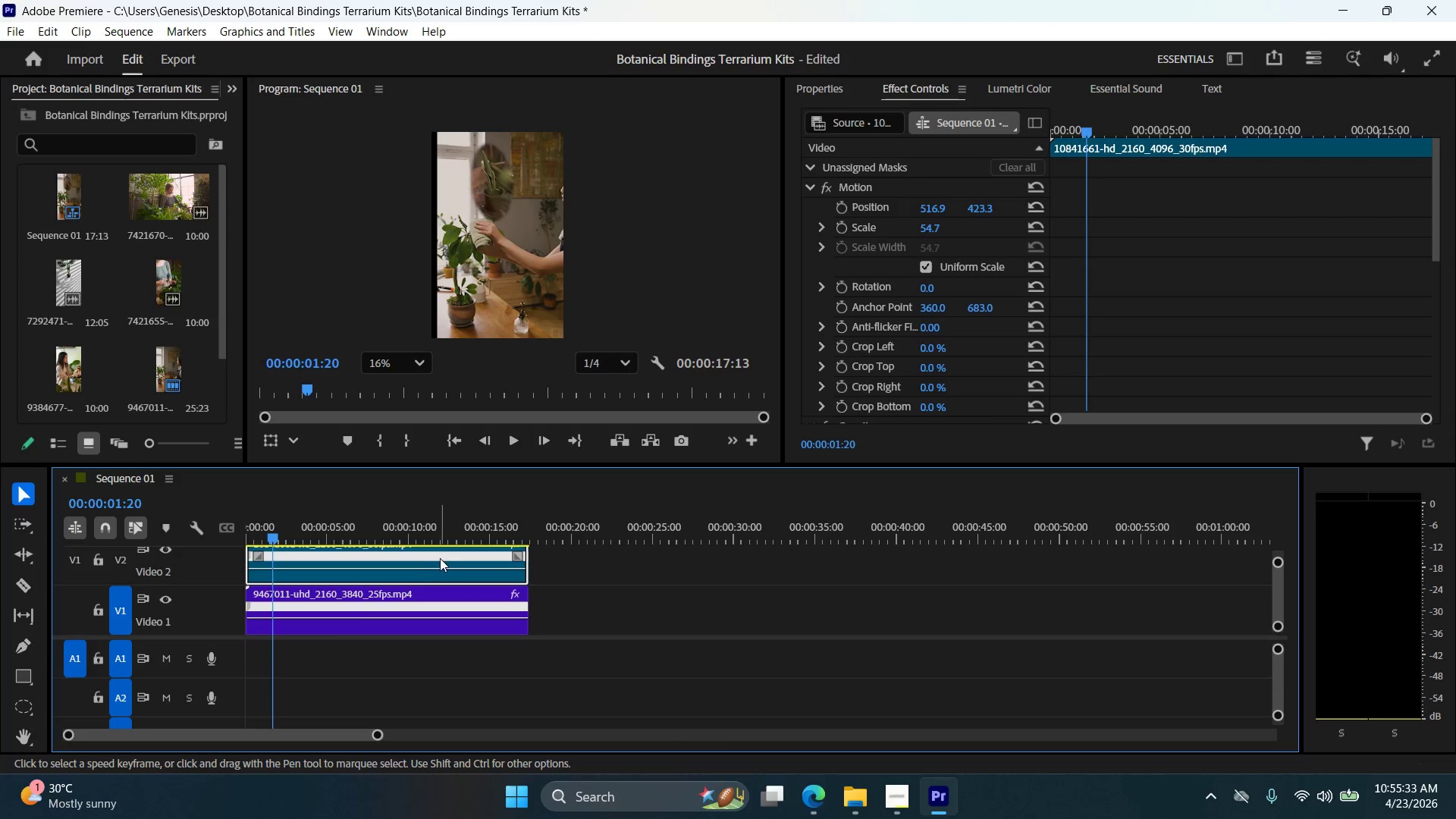 
key(Delete)
 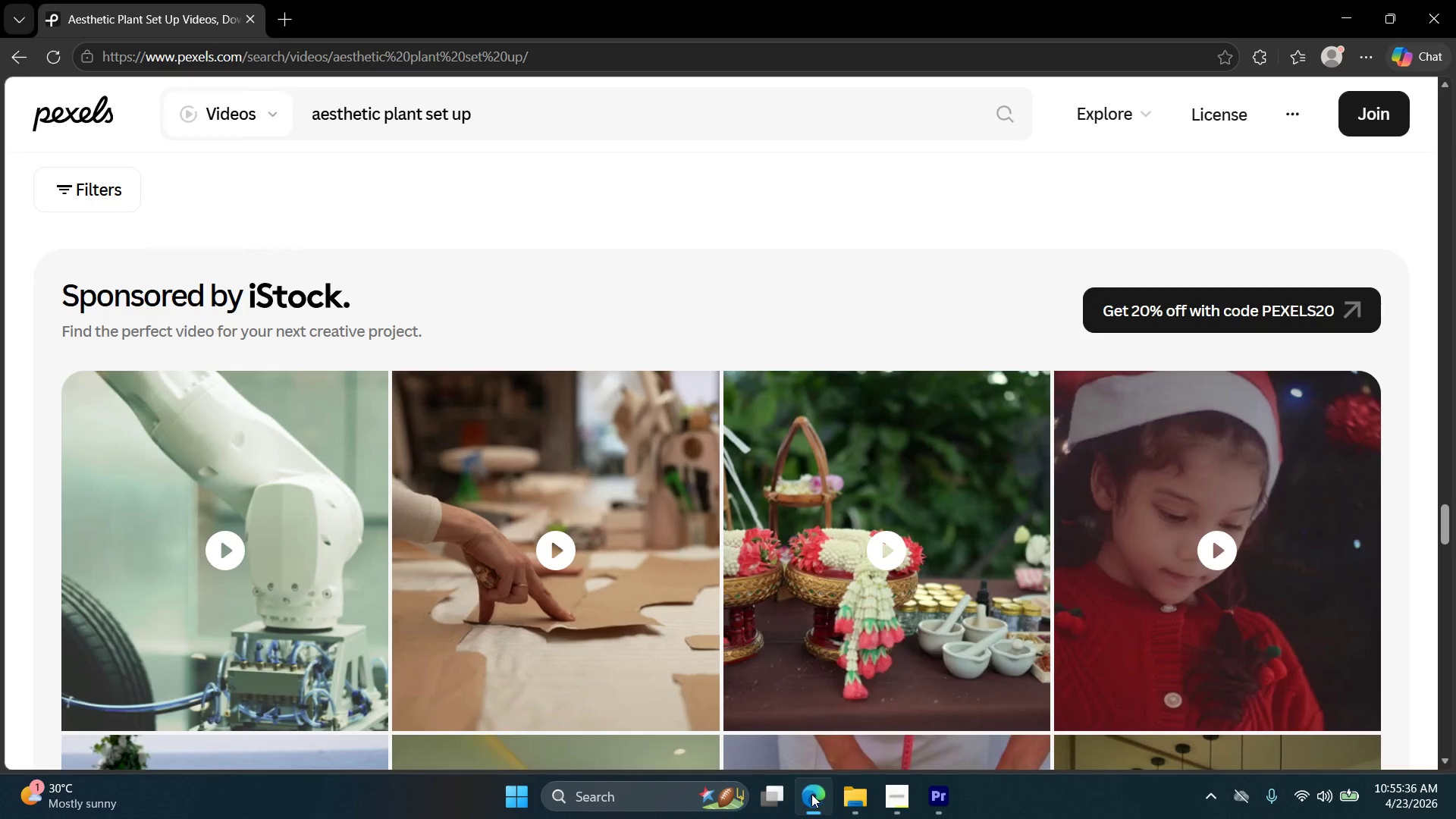 
key(Control+J)
 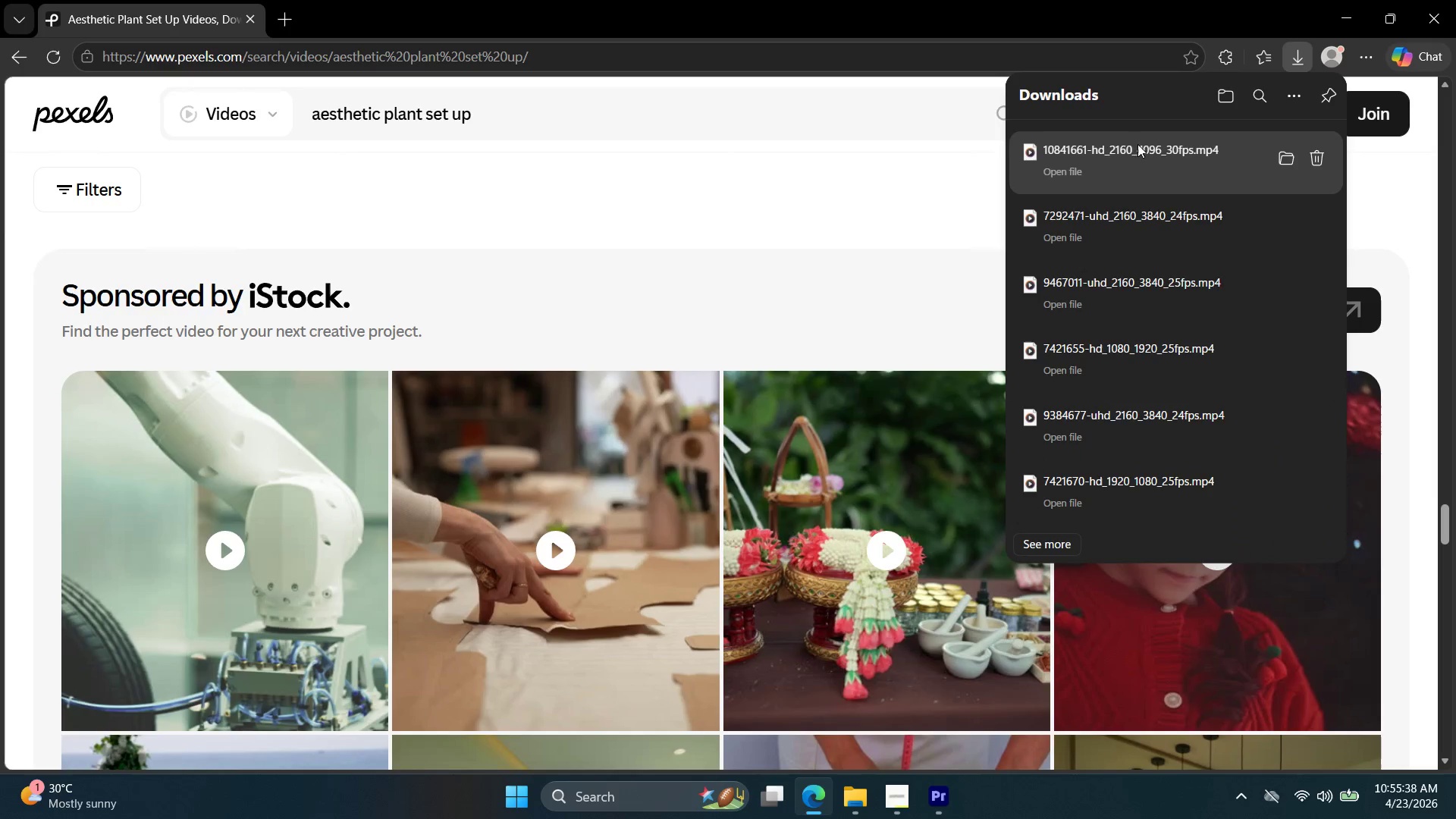 
double_click([1133, 149])
 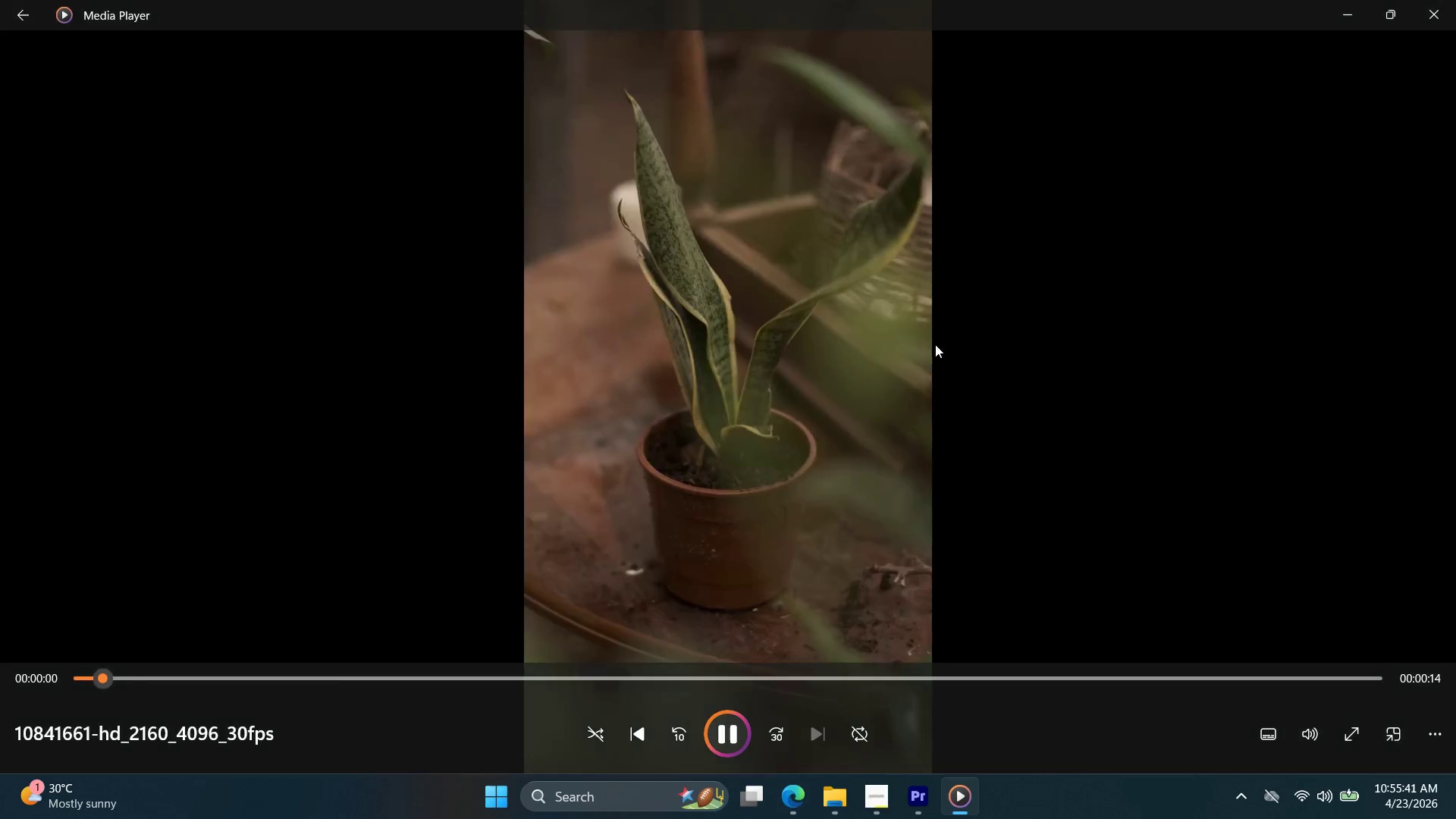 
left_click([1426, 13])
 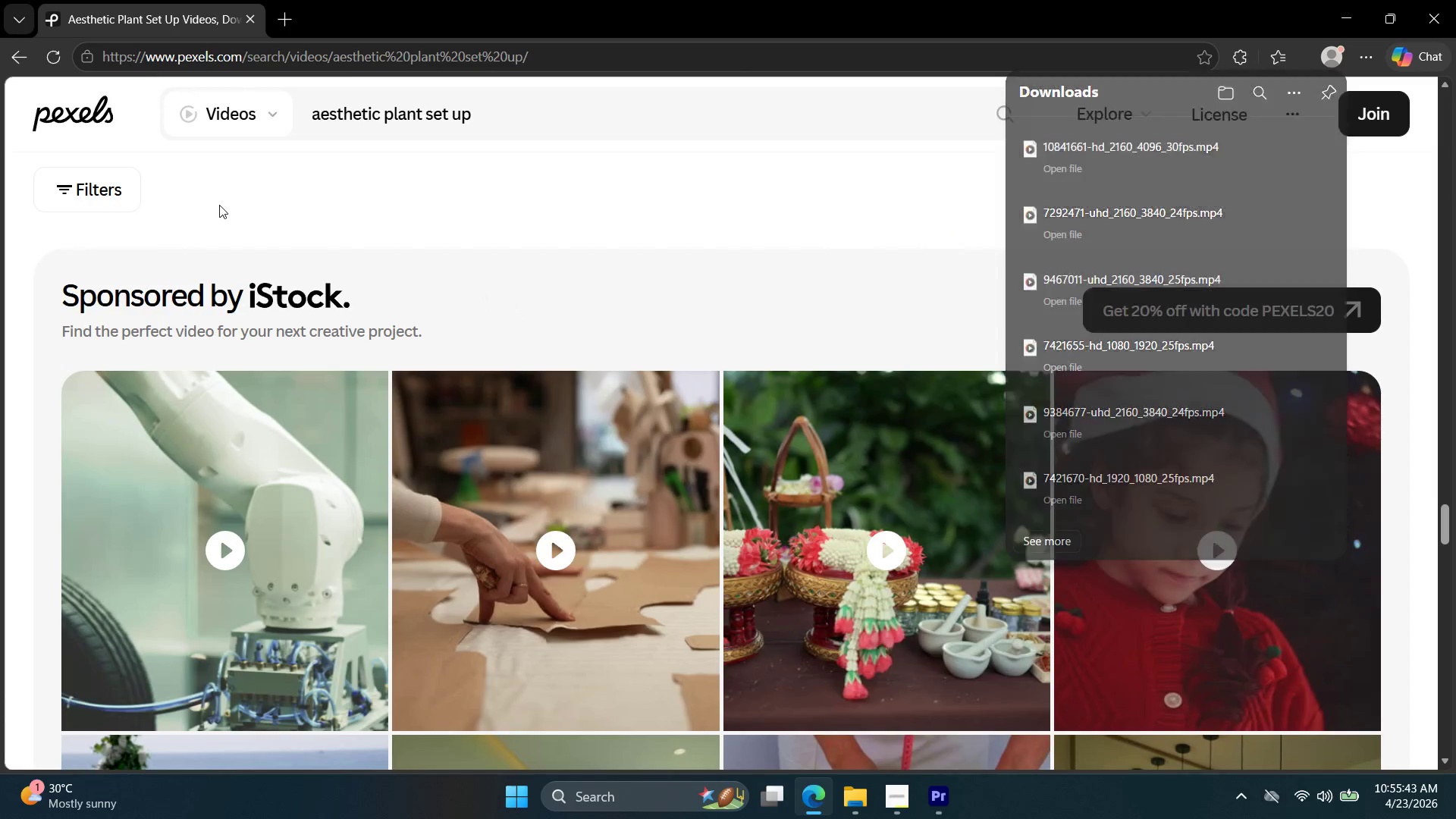 
scroll: coordinate [336, 309], scroll_direction: down, amount: 12.0
 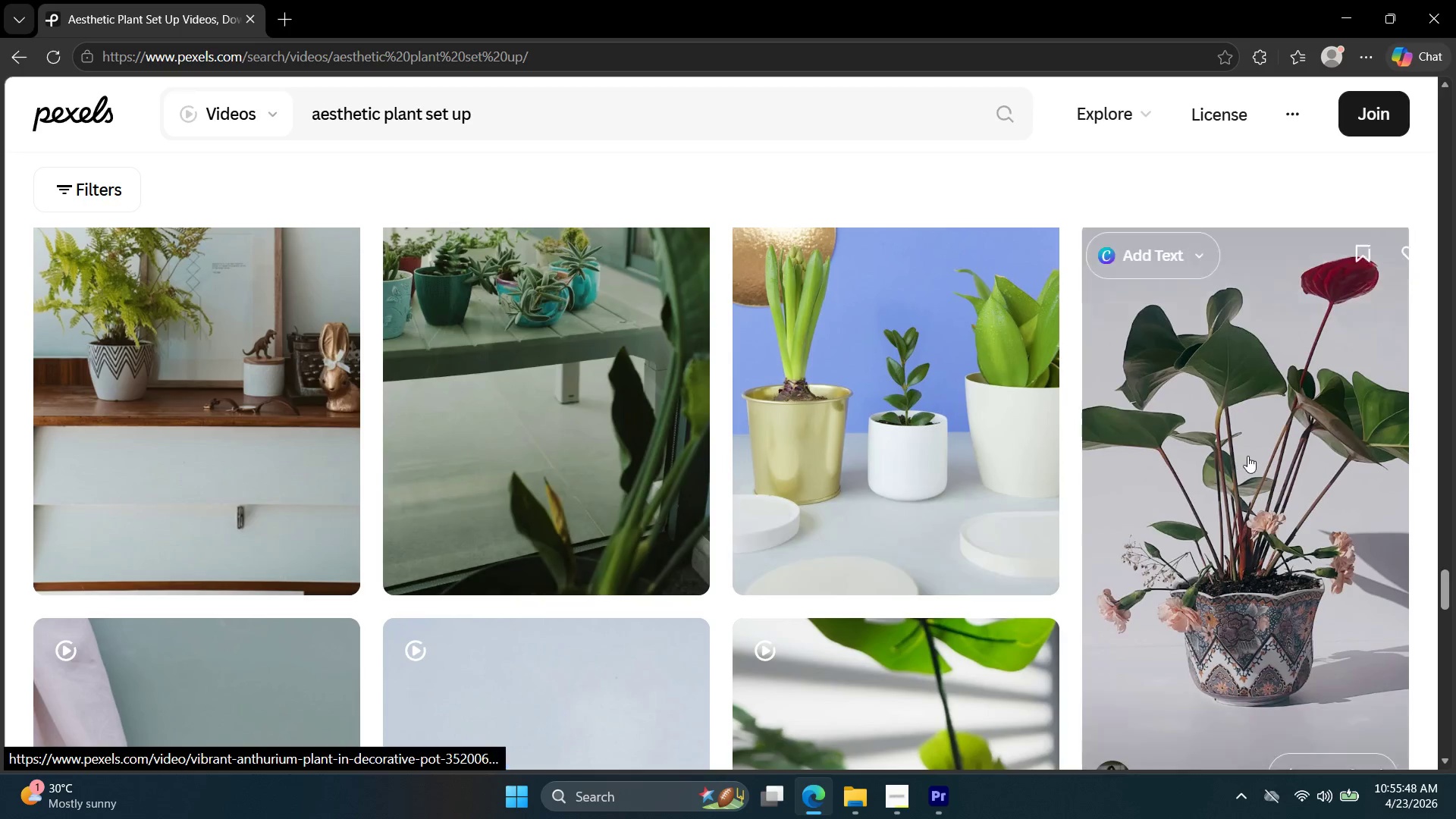 
left_click([1247, 456])
 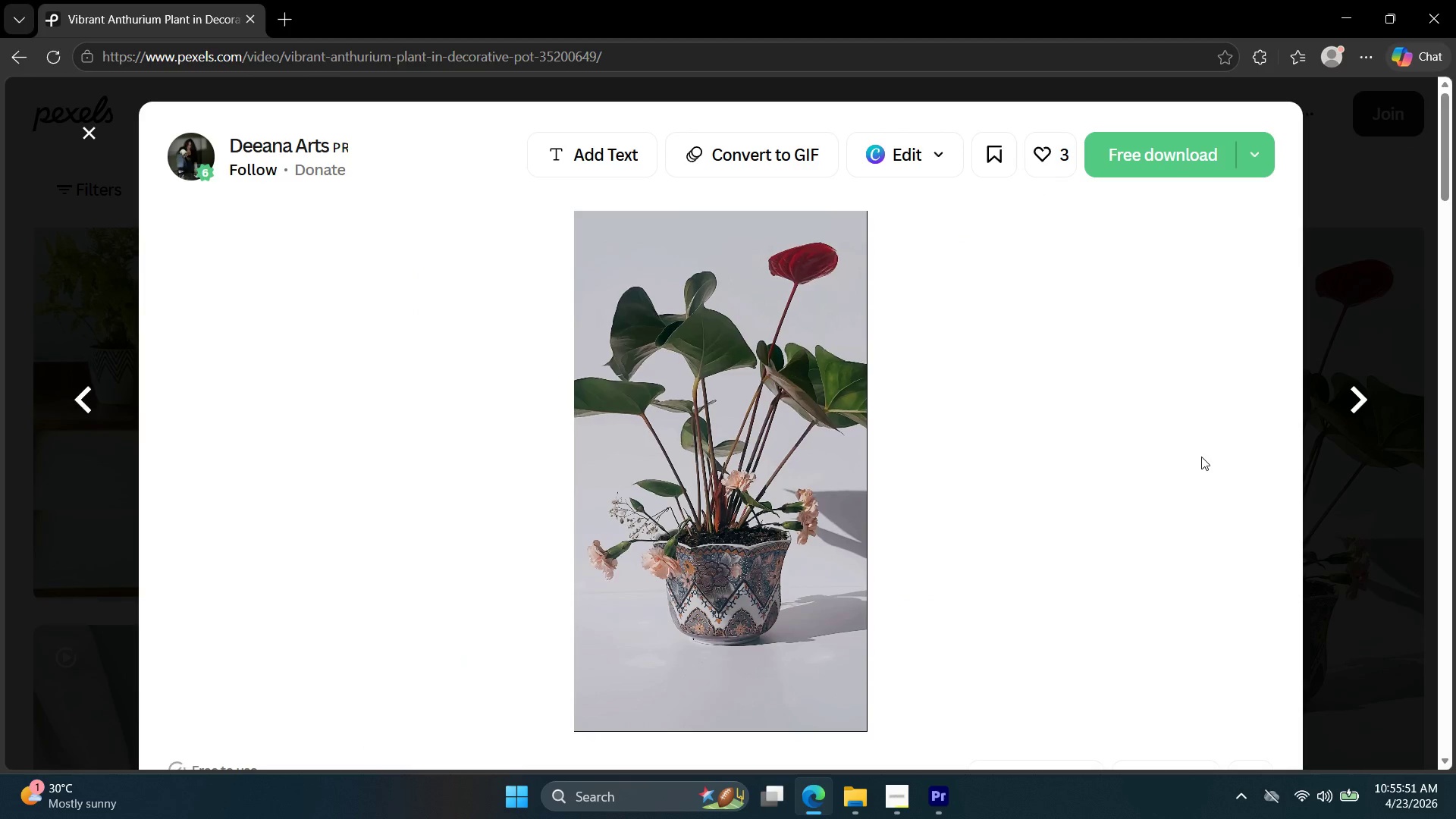 
key(Escape)
 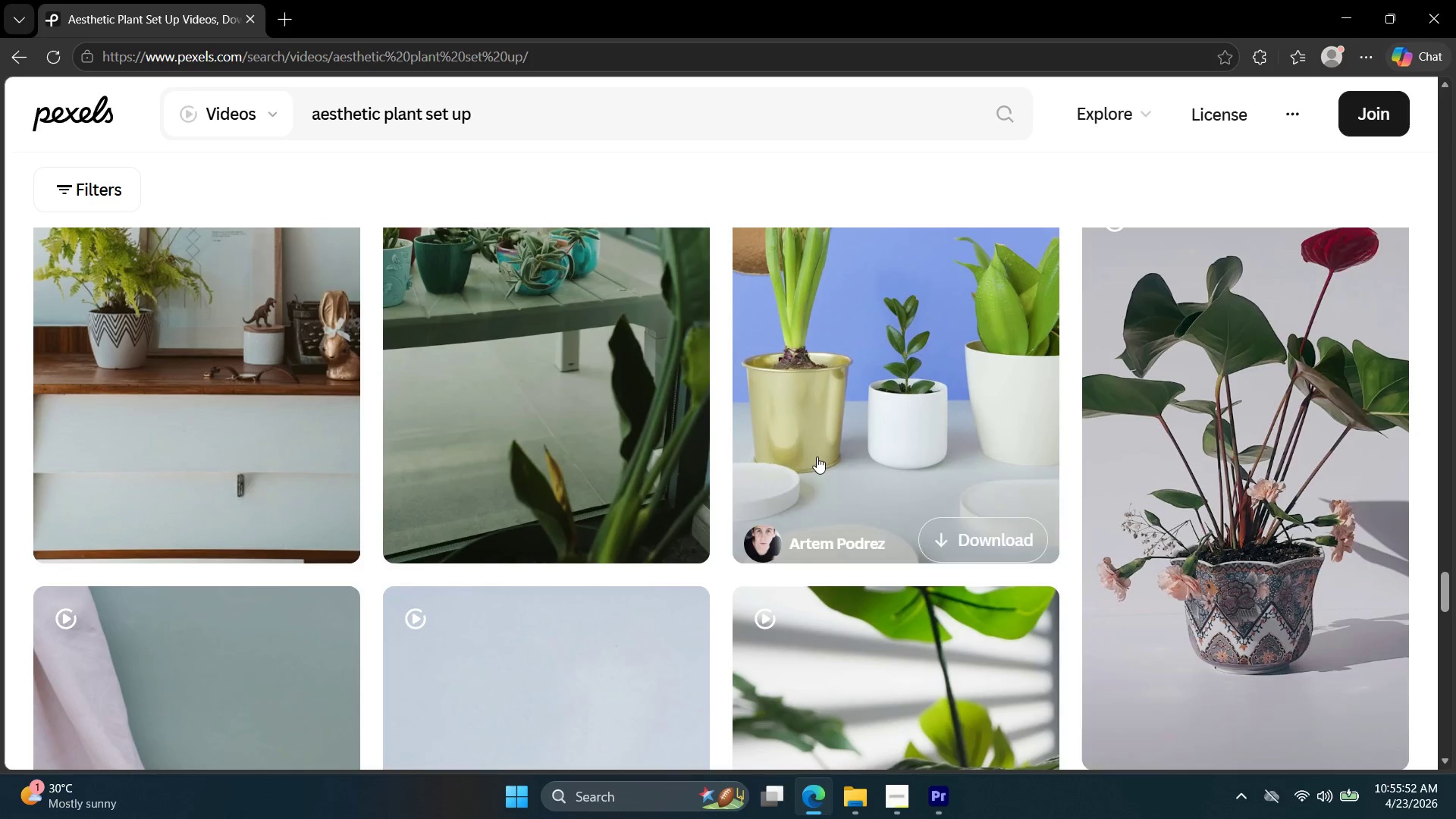 
scroll: coordinate [783, 459], scroll_direction: down, amount: 21.0
 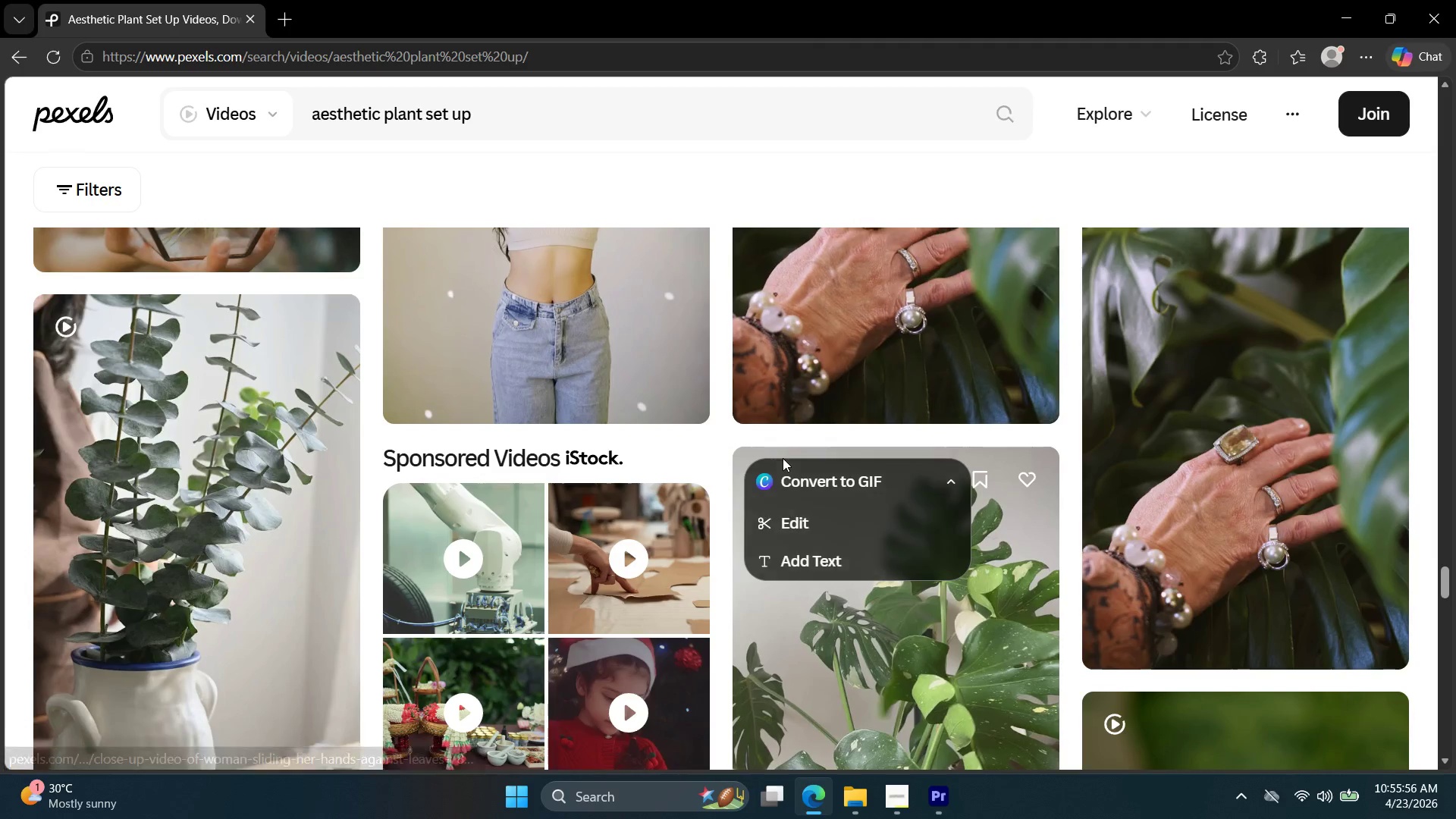 
scroll: coordinate [782, 460], scroll_direction: none, amount: 0.0
 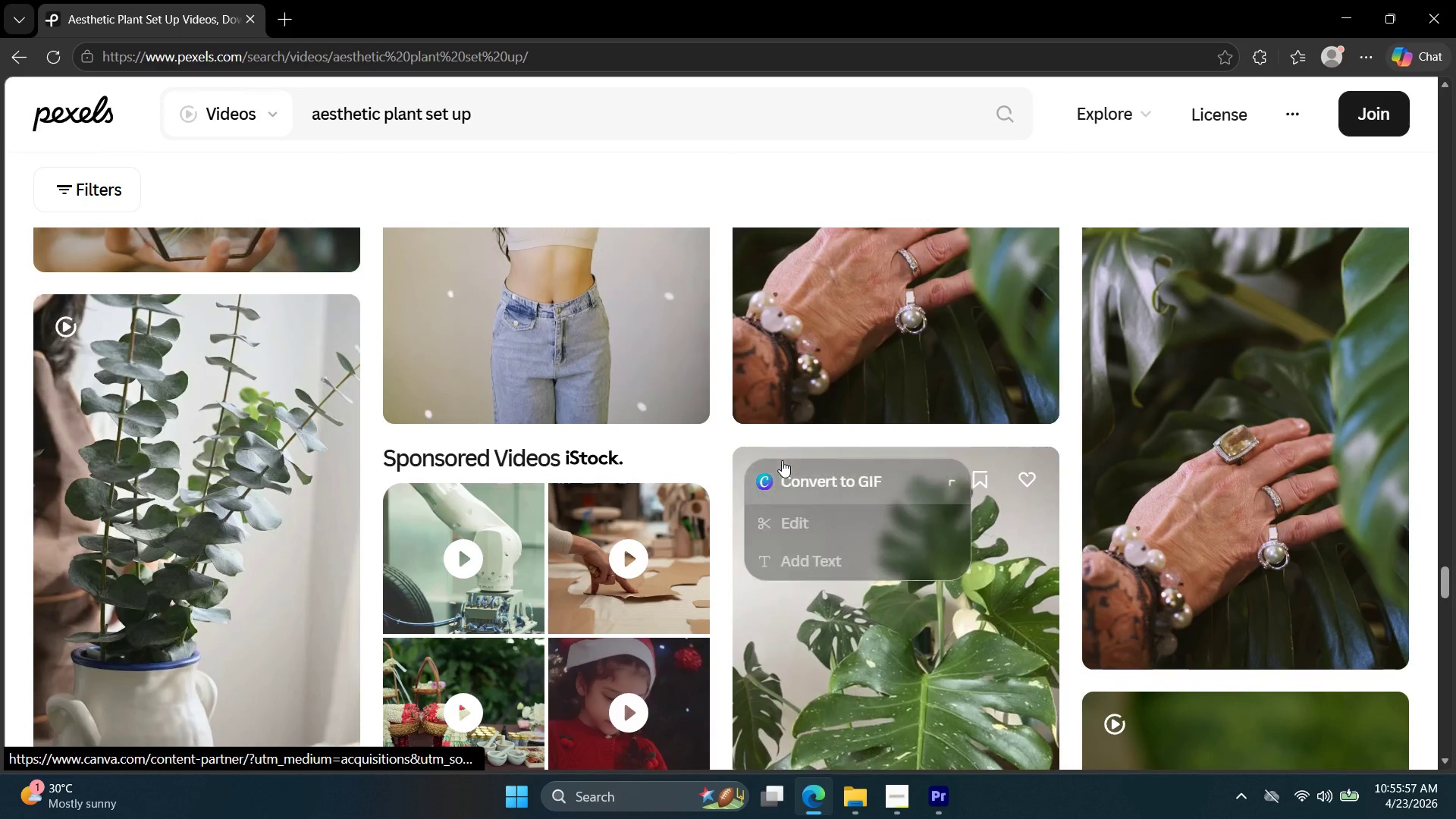 
scroll: coordinate [808, 476], scroll_direction: down, amount: 8.0
 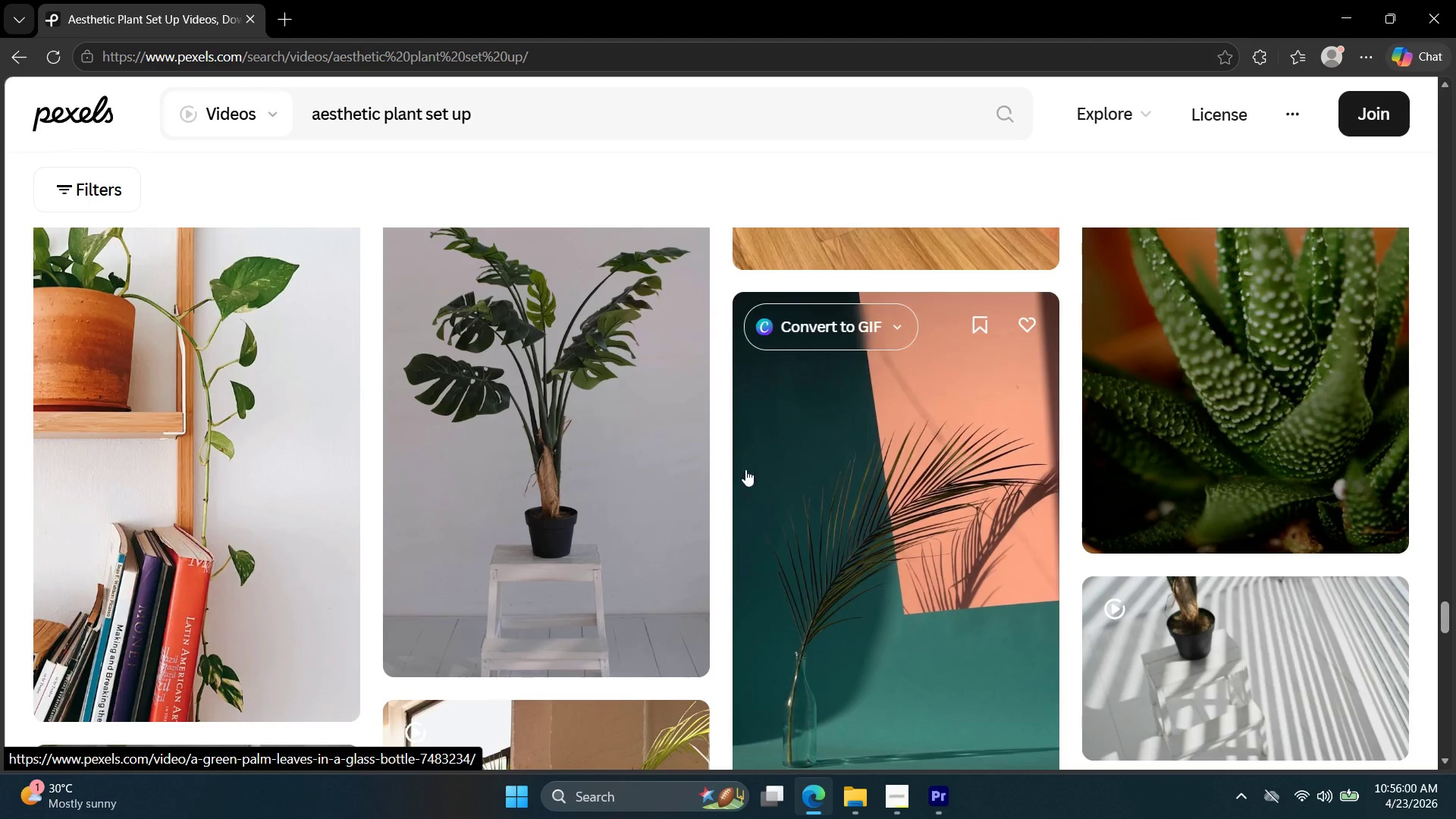 
left_click([587, 430])
 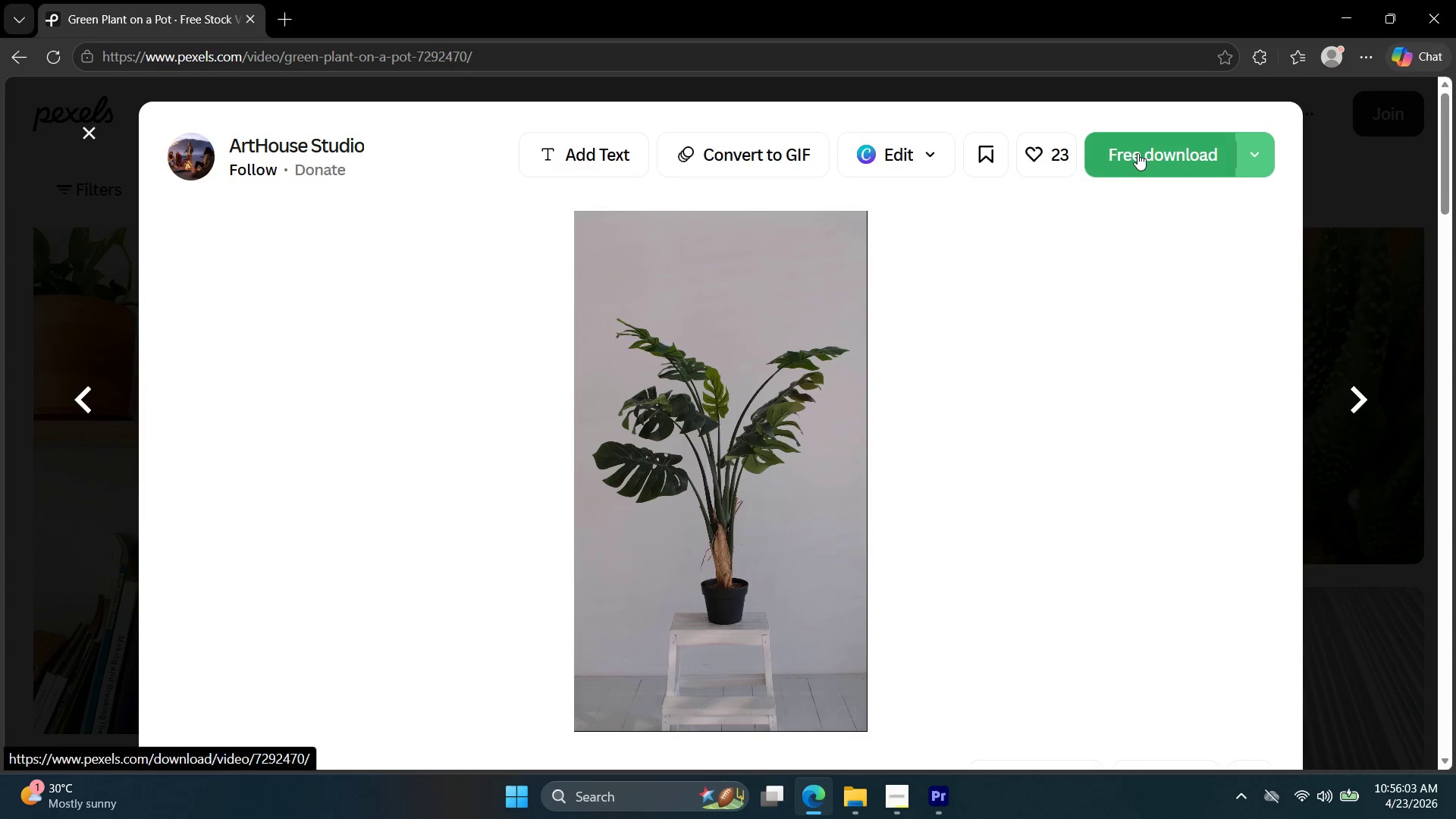 
left_click([993, 116])
 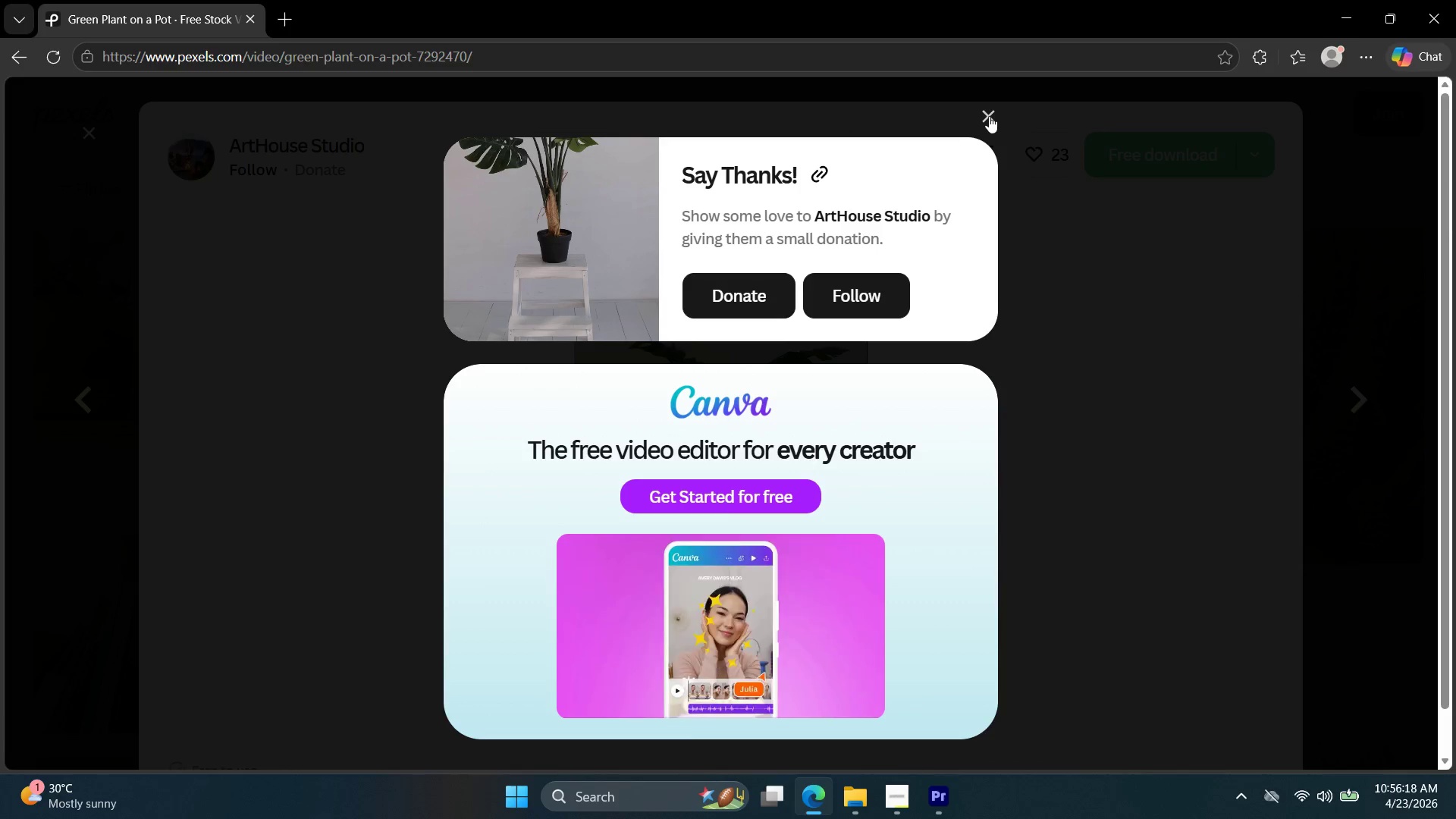 
wait(18.55)
 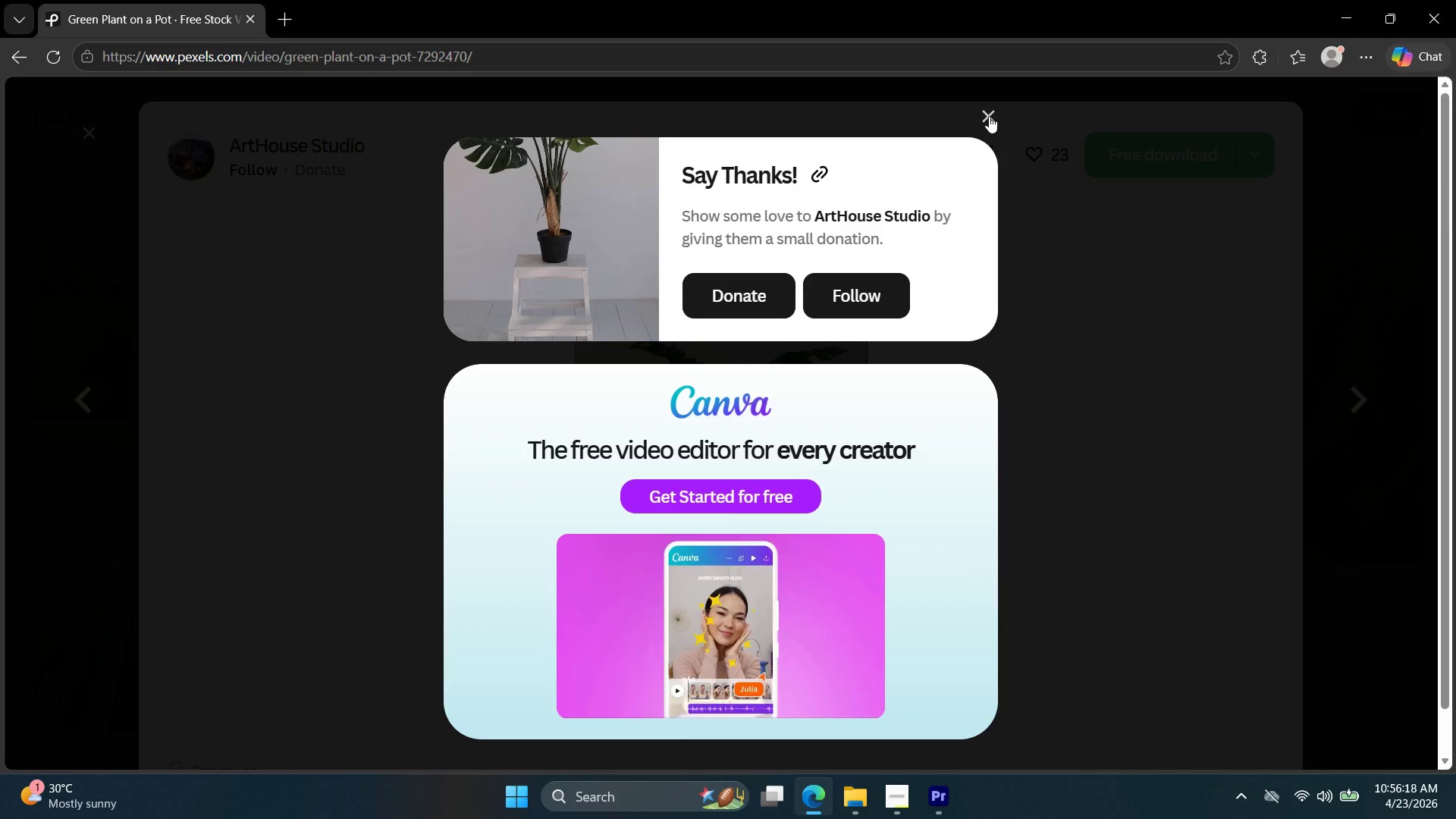 
left_click_drag(start_coordinate=[990, 111], to_coordinate=[987, 121])
 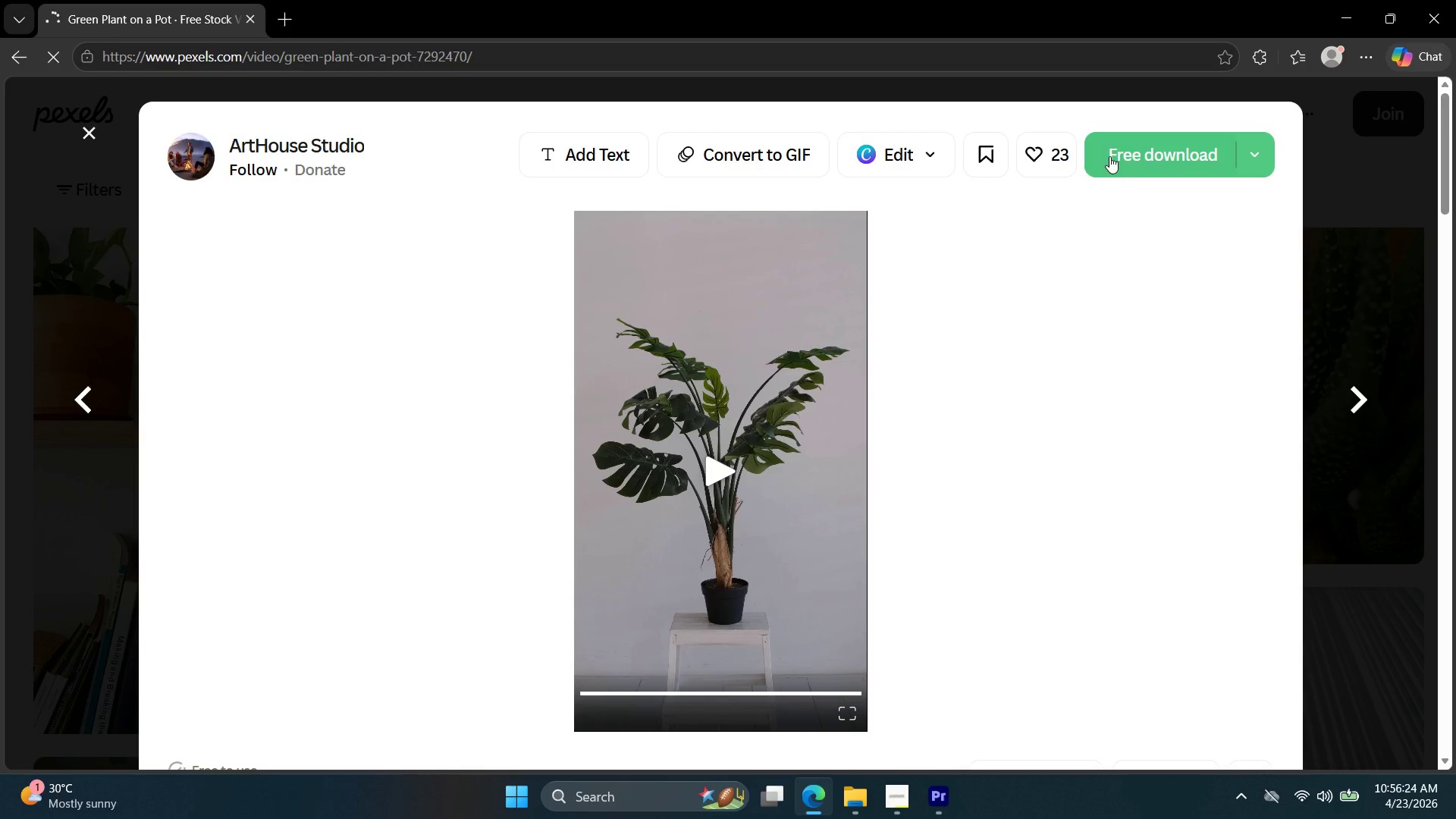 
left_click([1125, 143])
 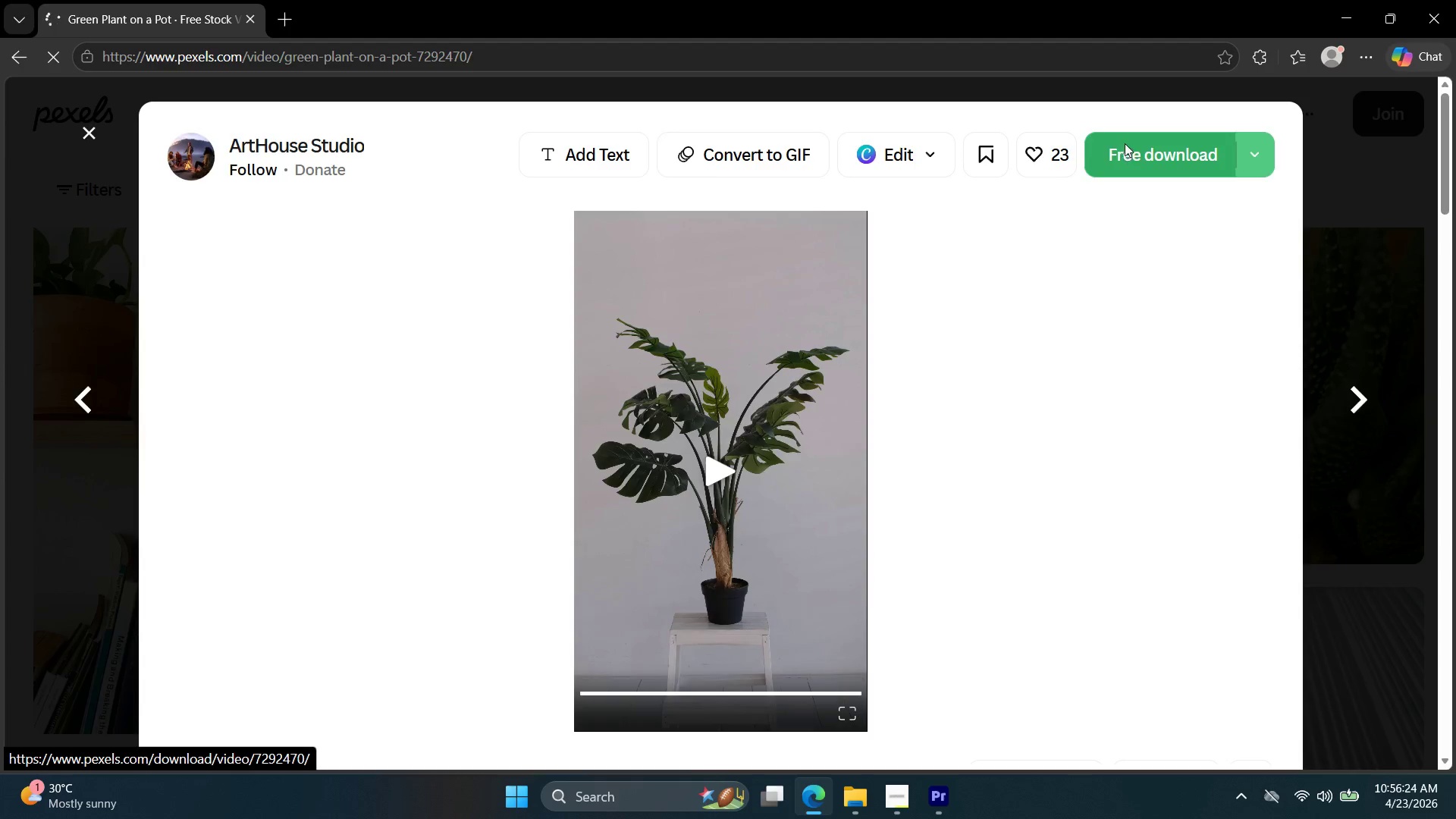 
mouse_move([1143, 176])
 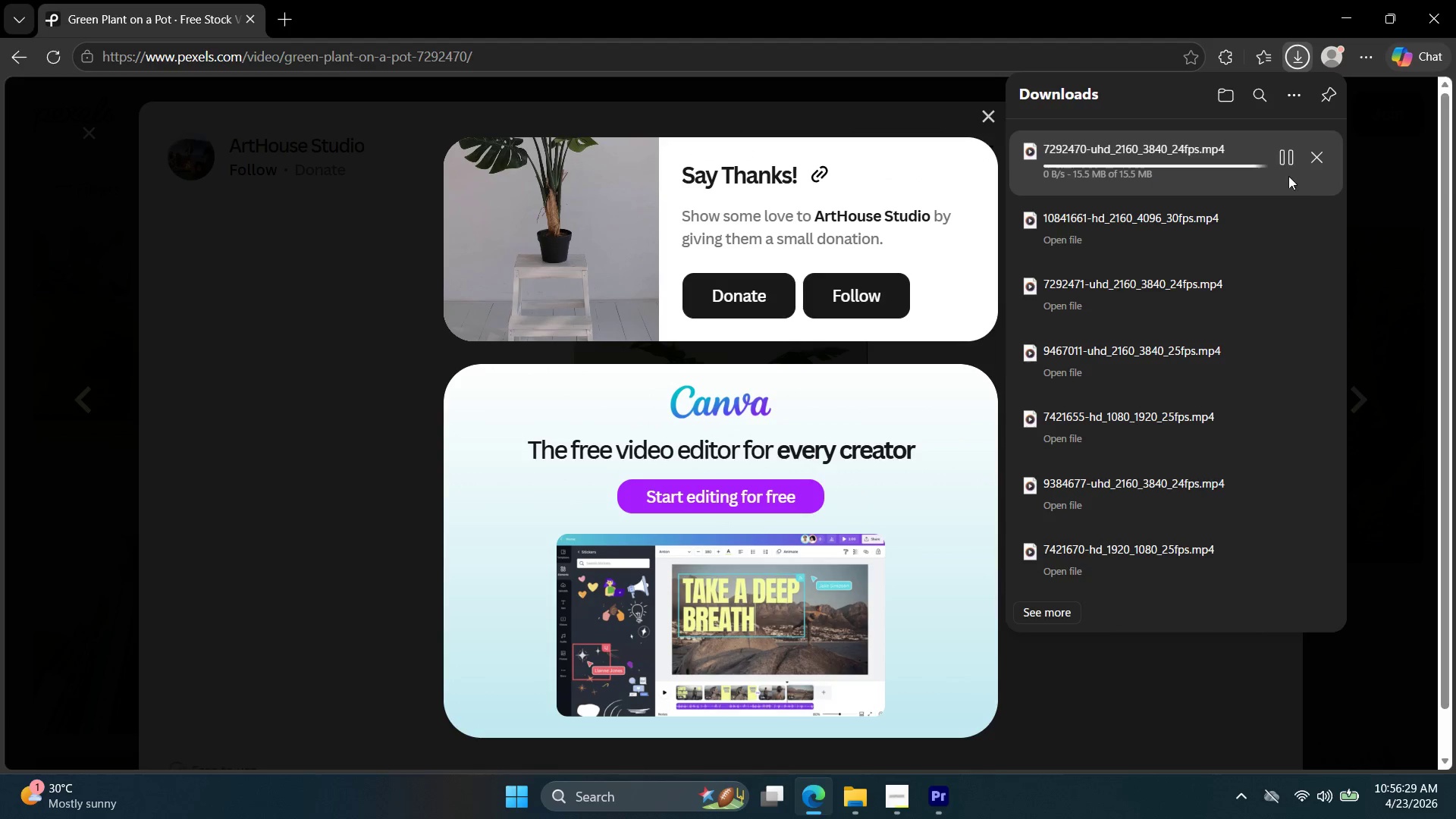 
left_click([1288, 162])
 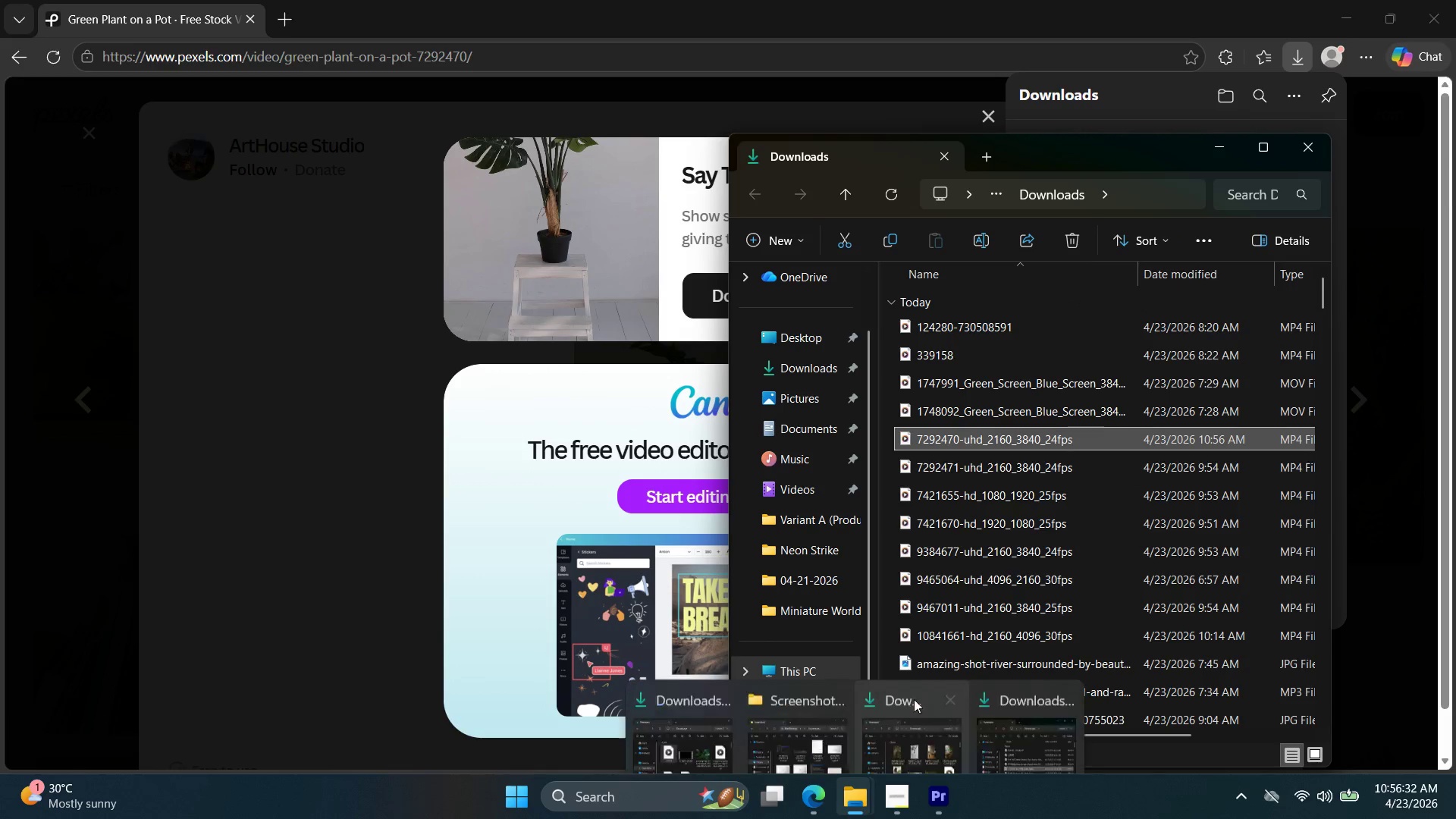 
left_click([808, 369])
 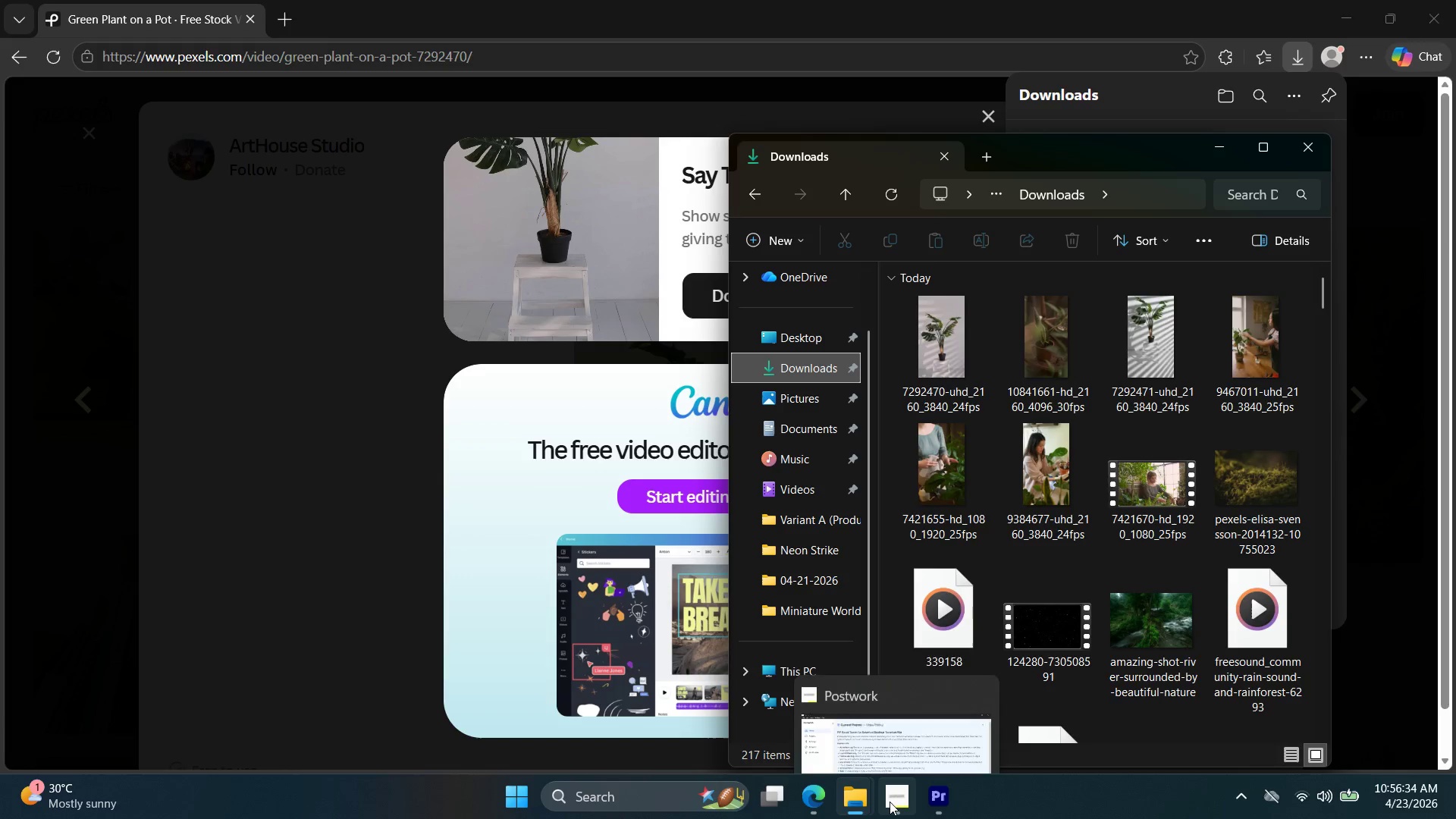 
left_click([944, 806])
 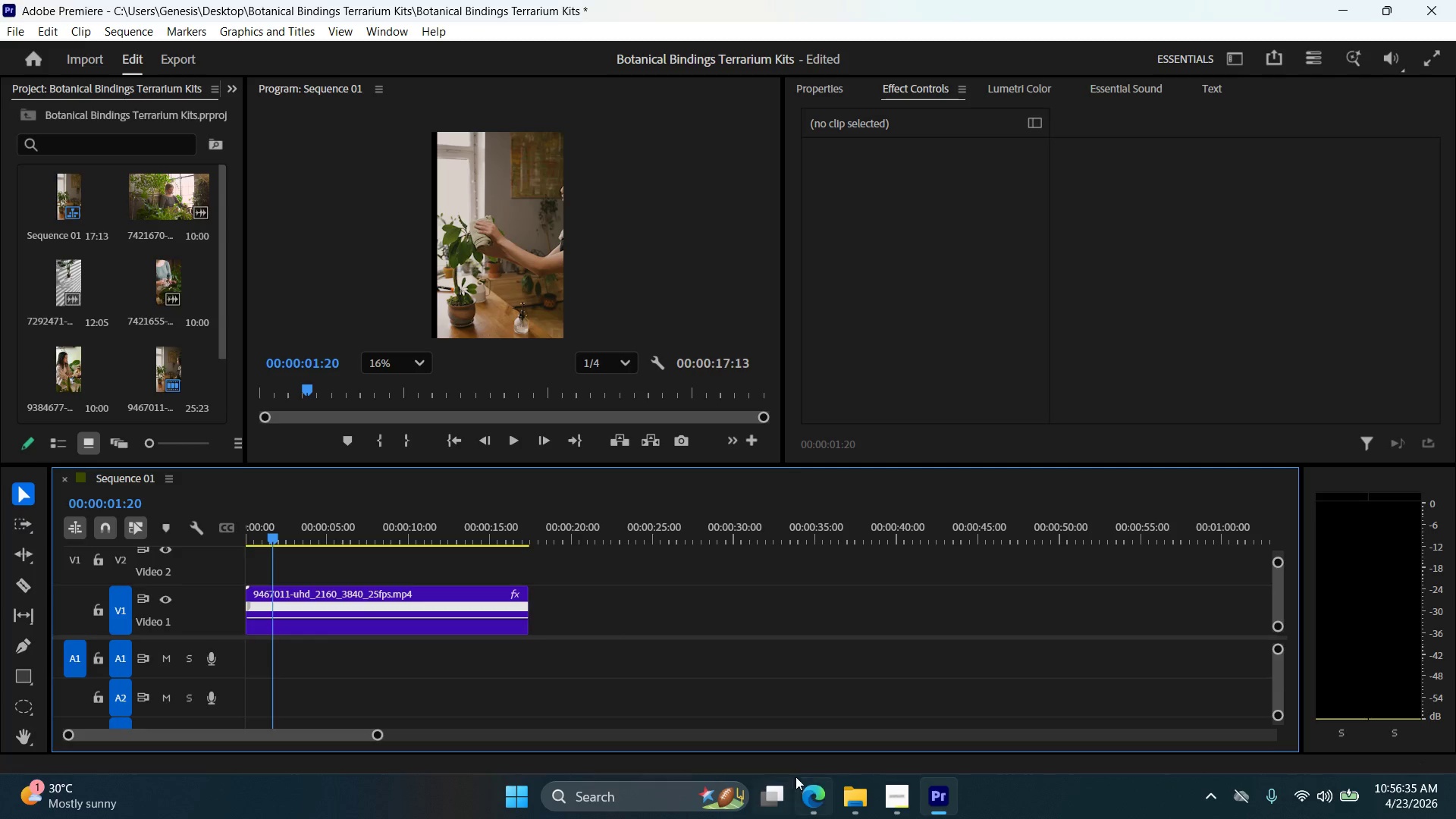 
left_click([855, 814])
 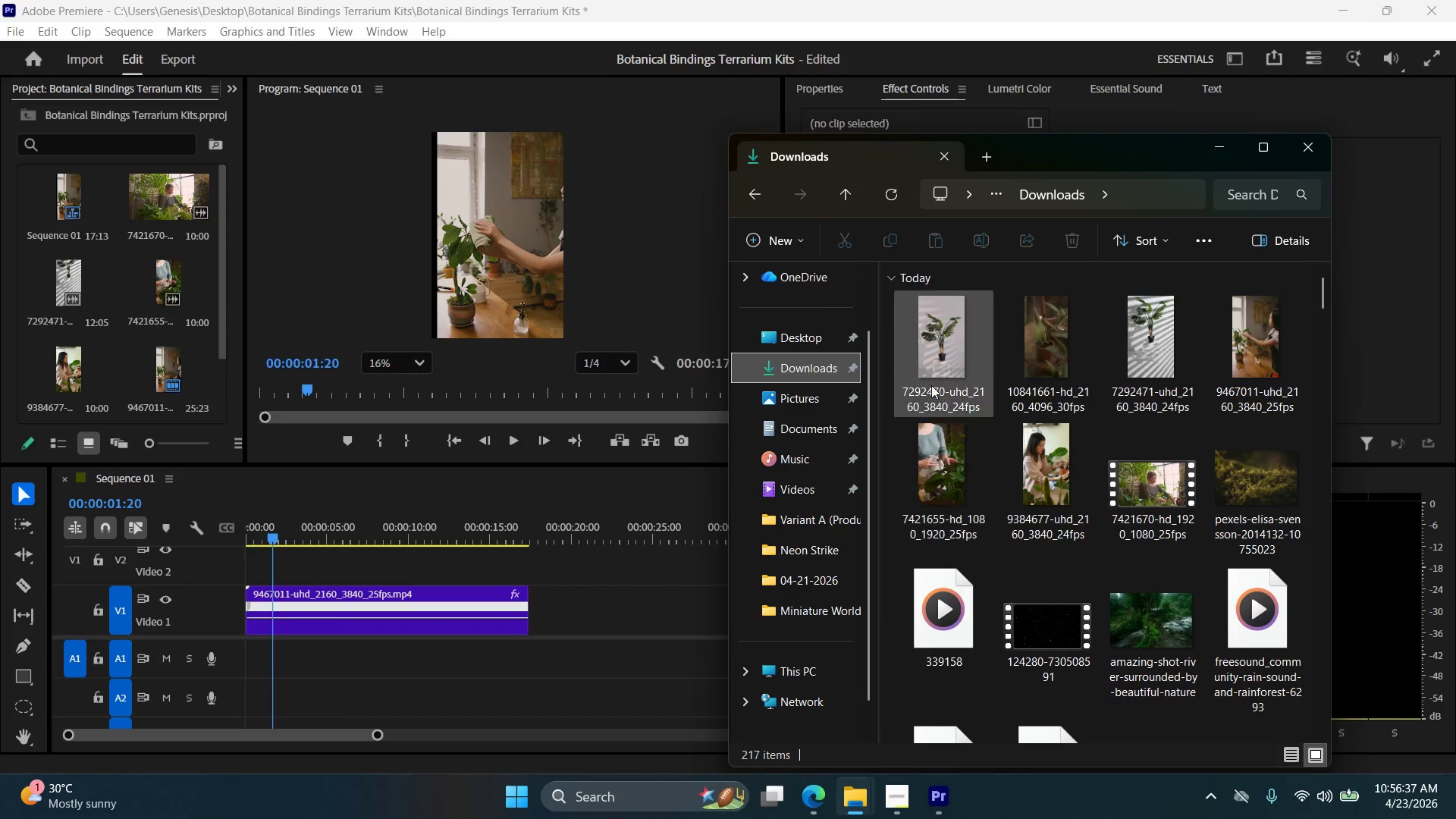 
left_click_drag(start_coordinate=[940, 362], to_coordinate=[421, 573])
 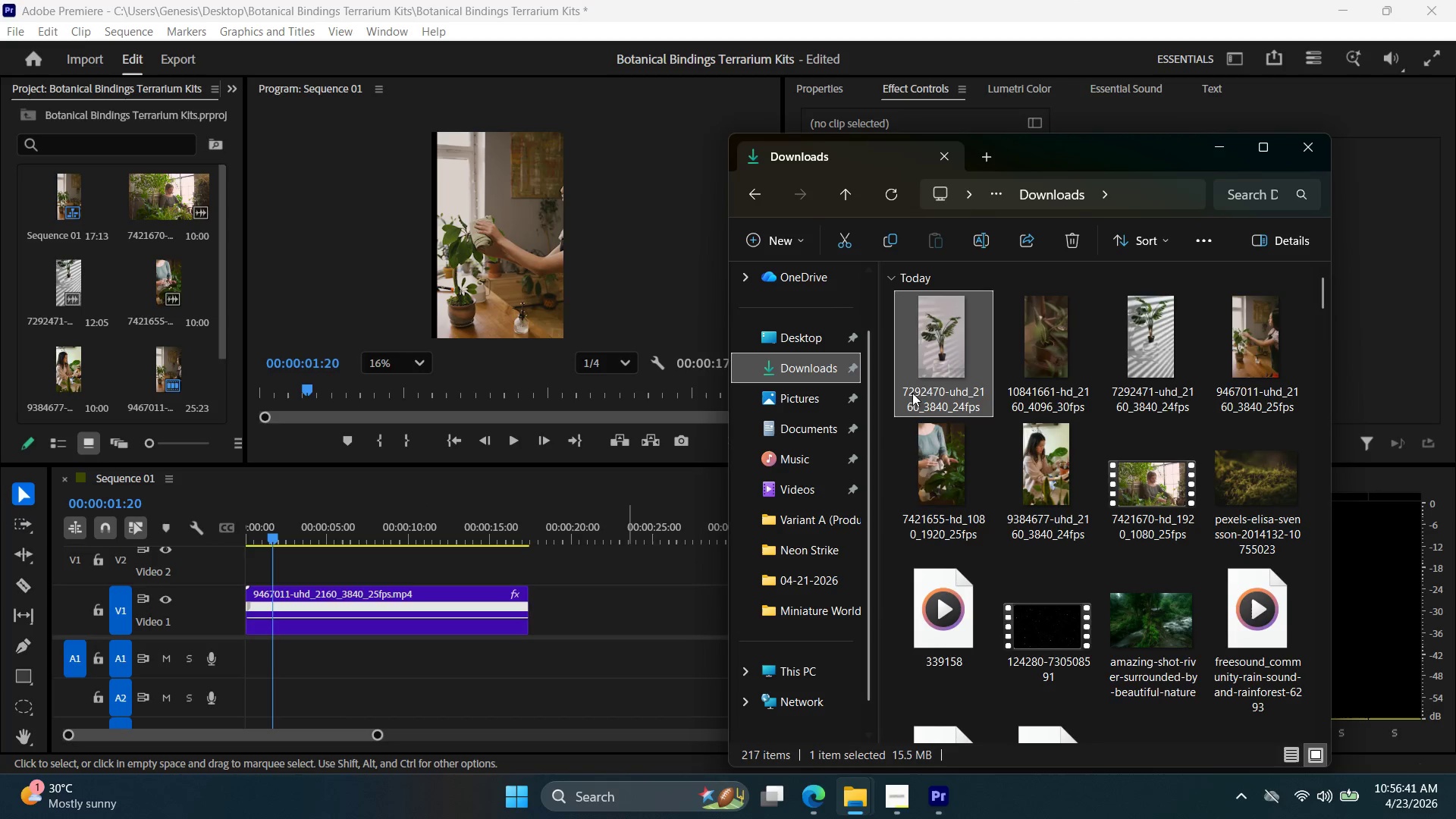 
left_click_drag(start_coordinate=[946, 365], to_coordinate=[189, 383])
 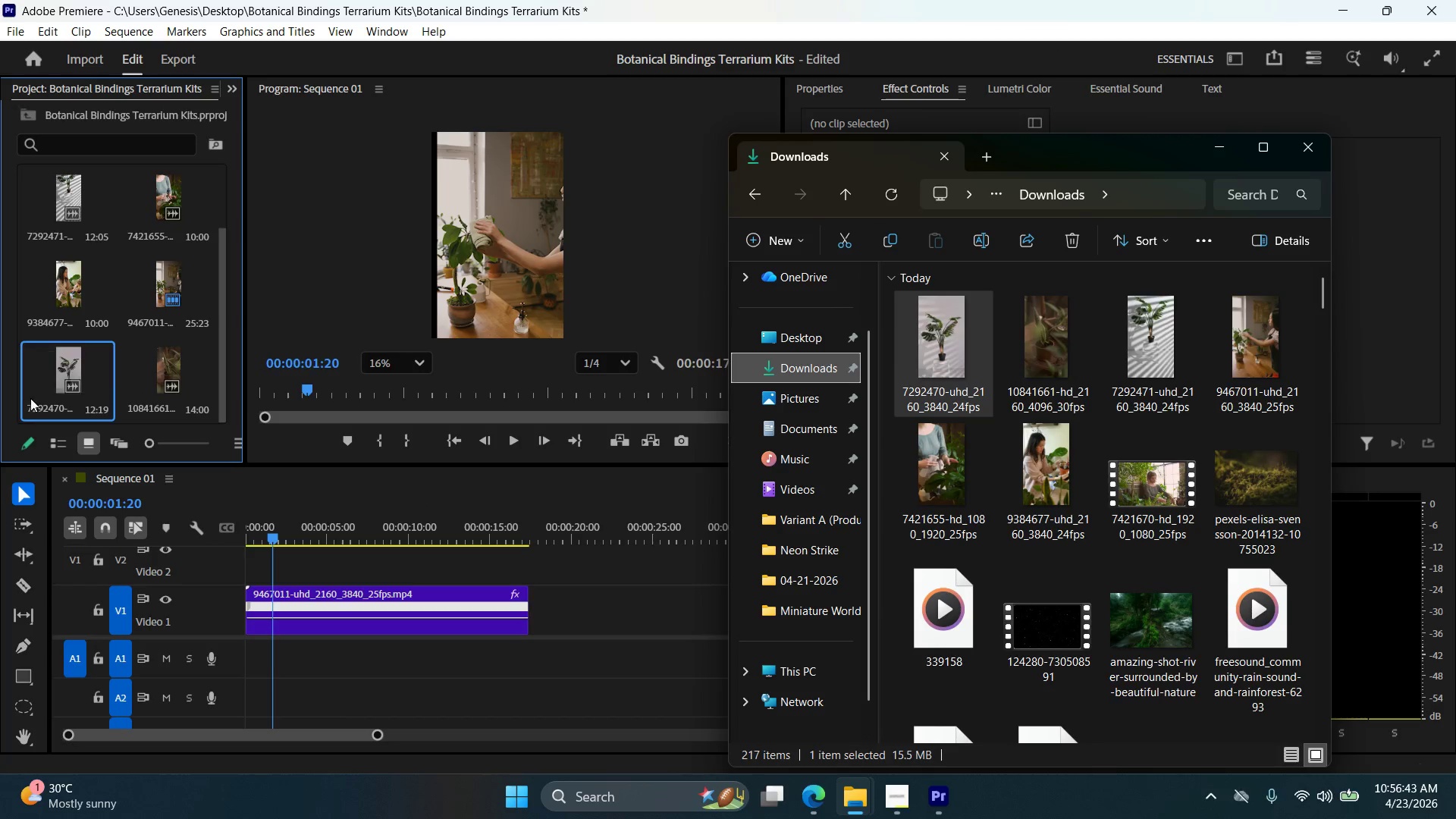 
right_click([70, 384])
 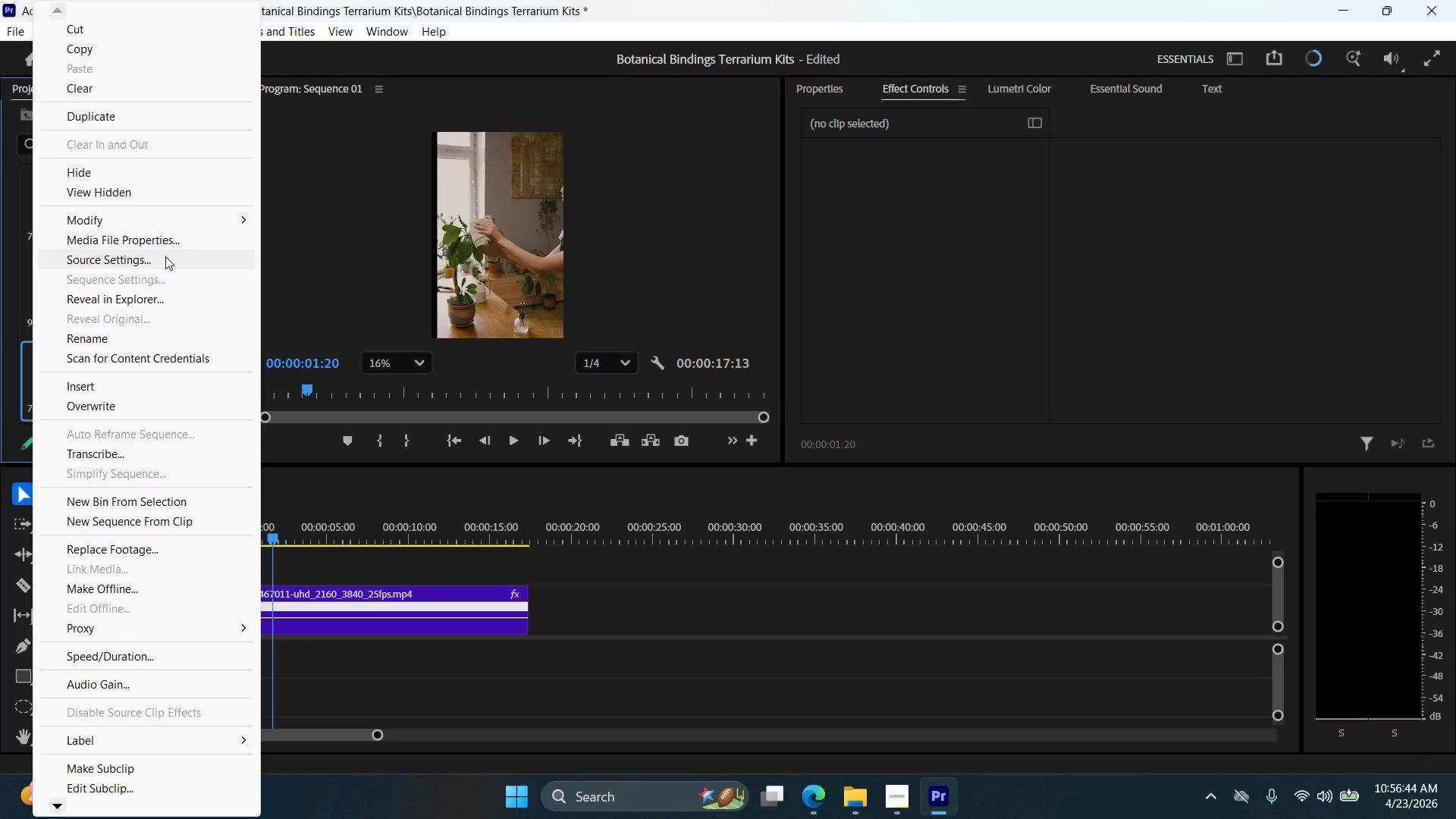 
mouse_move([185, 230])
 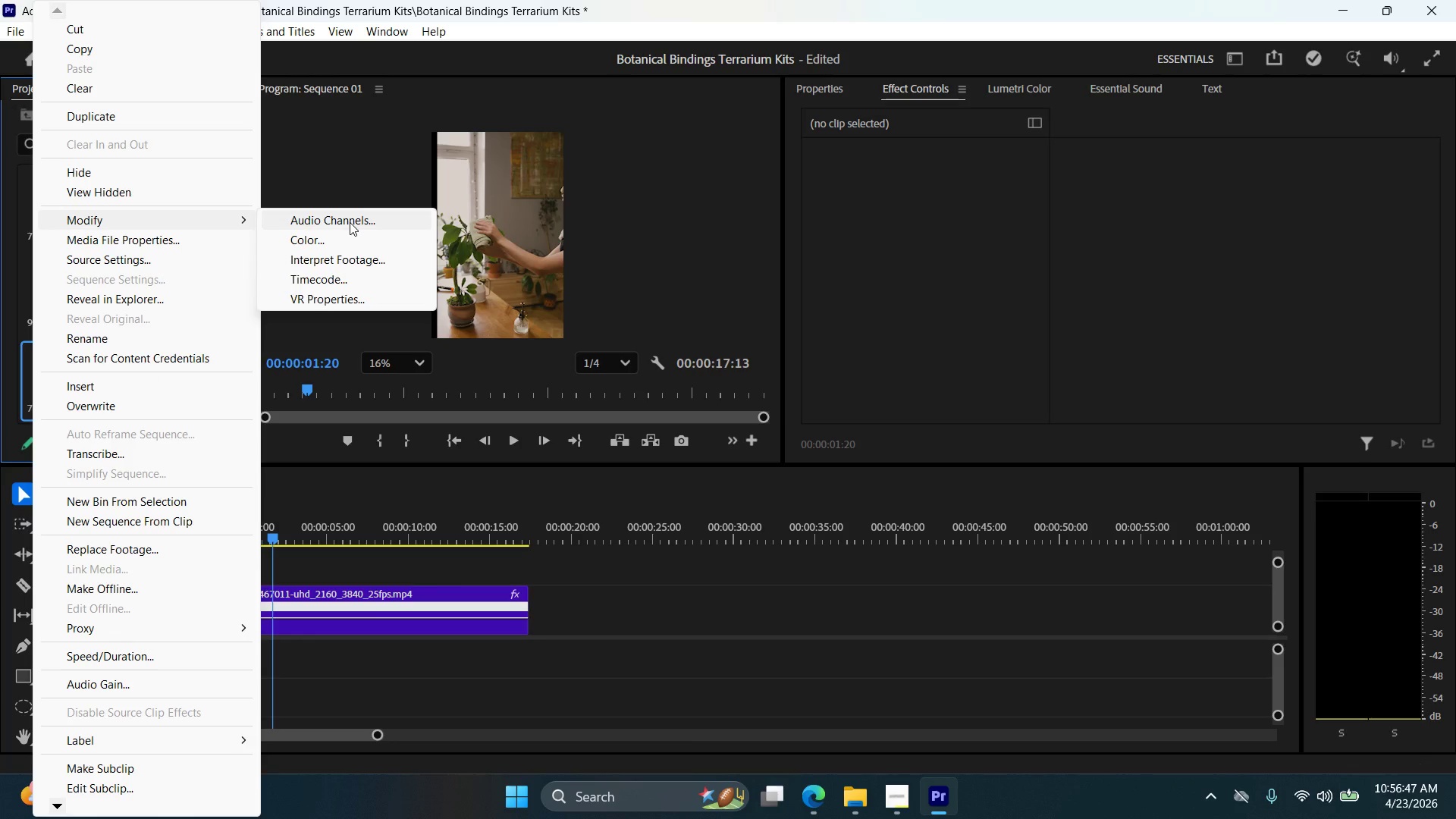 
left_click([350, 222])
 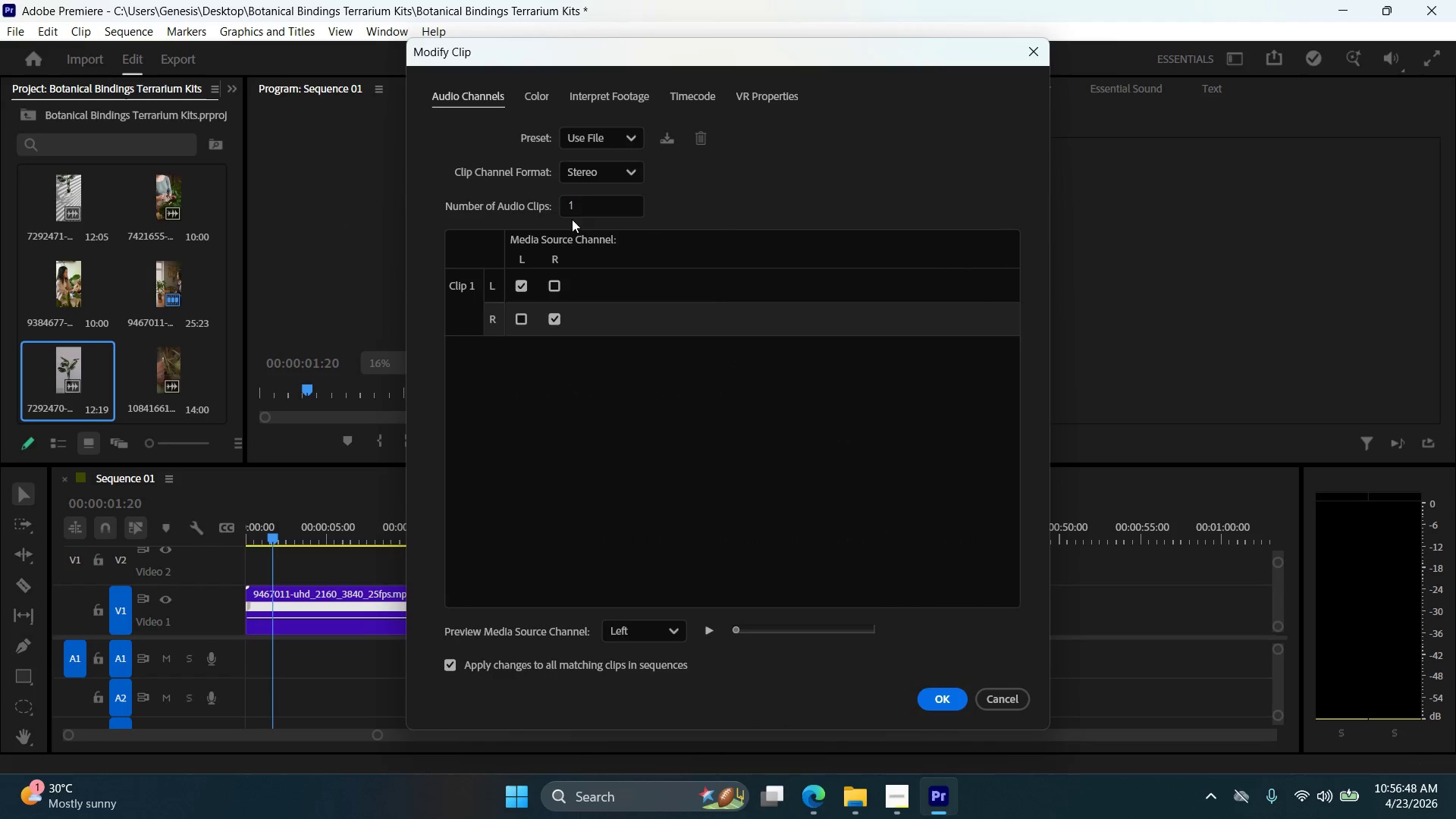 
left_click_drag(start_coordinate=[584, 208], to_coordinate=[473, 208])
 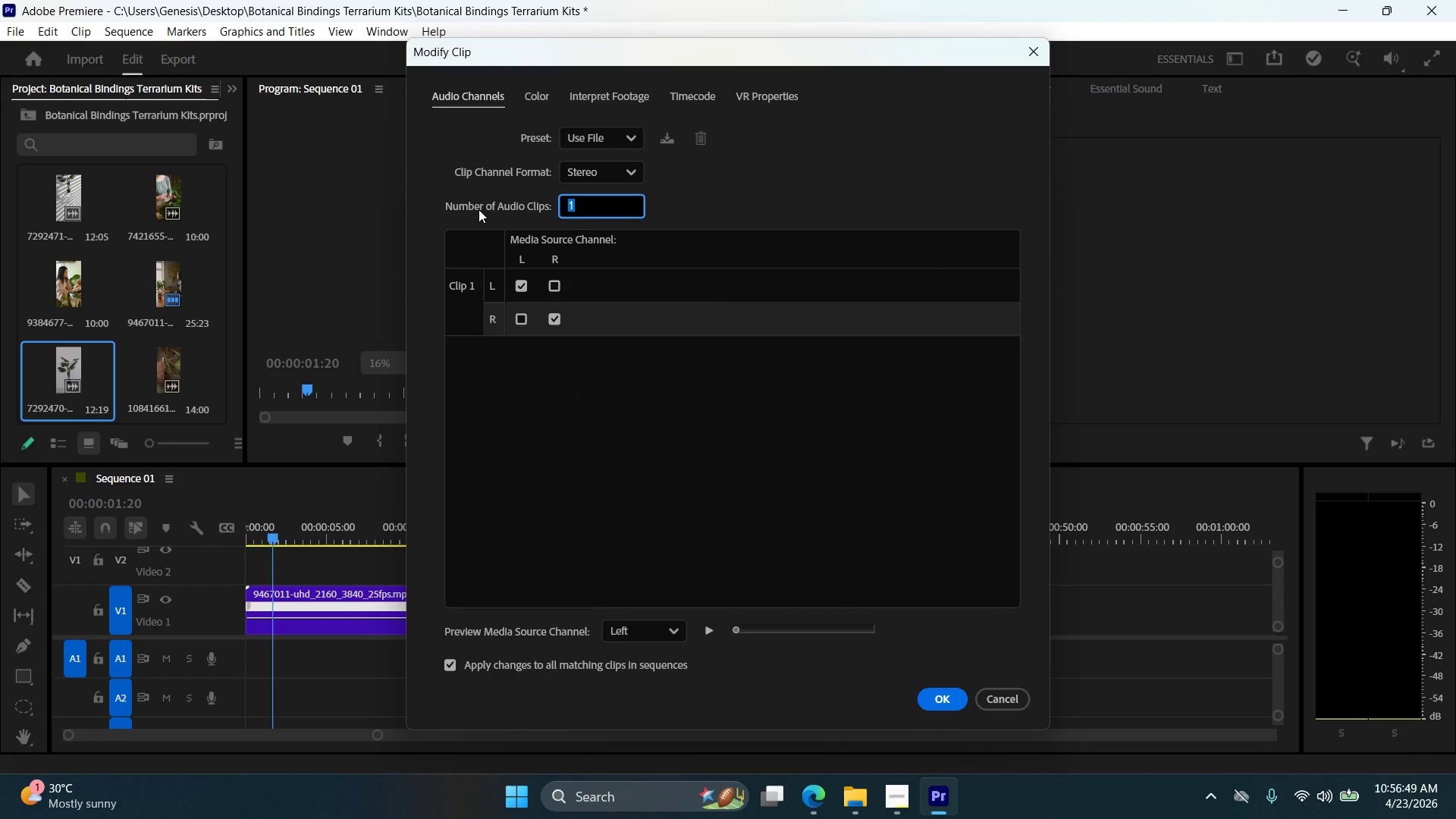 
key(0)
 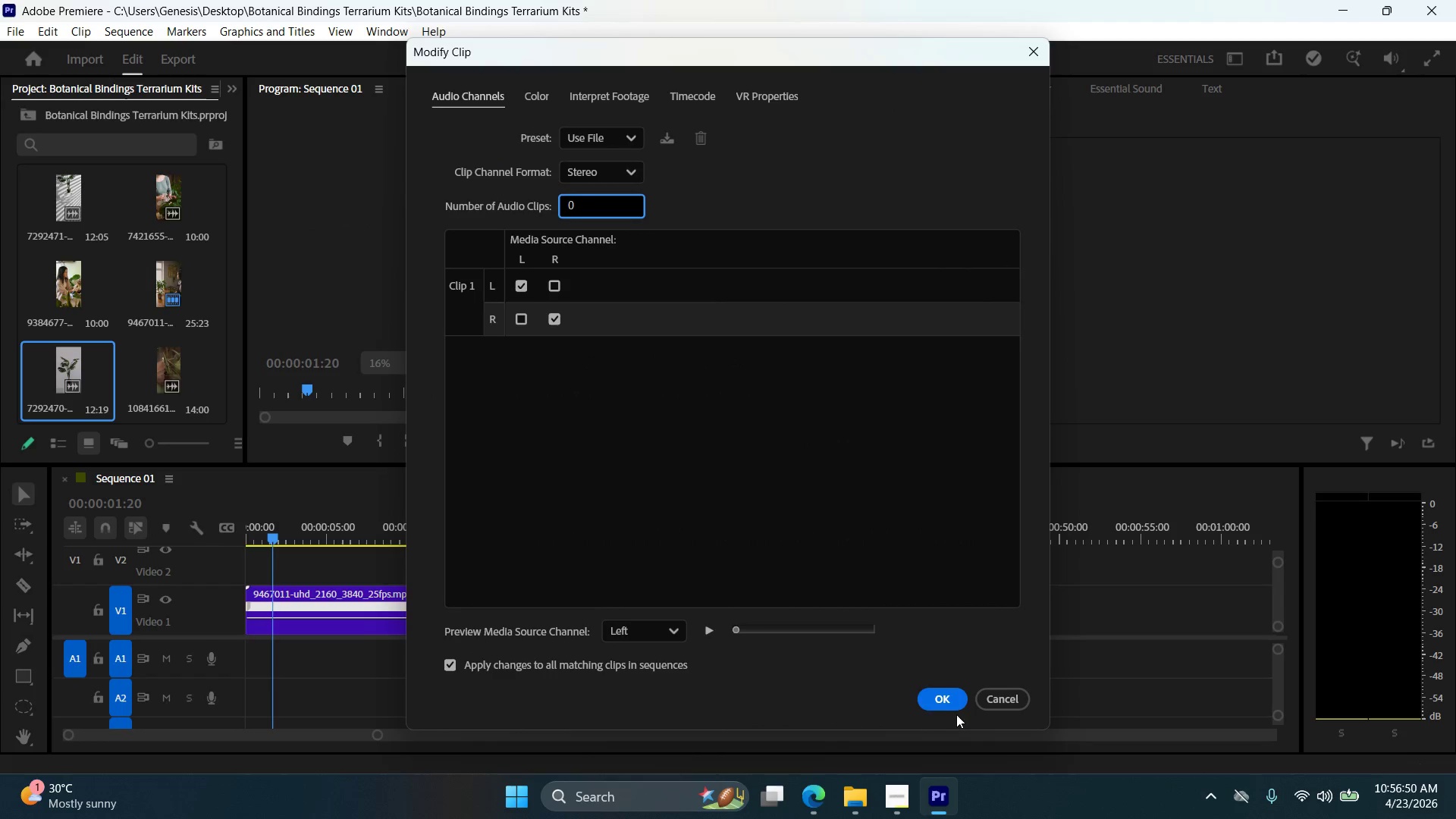 
left_click([950, 704])
 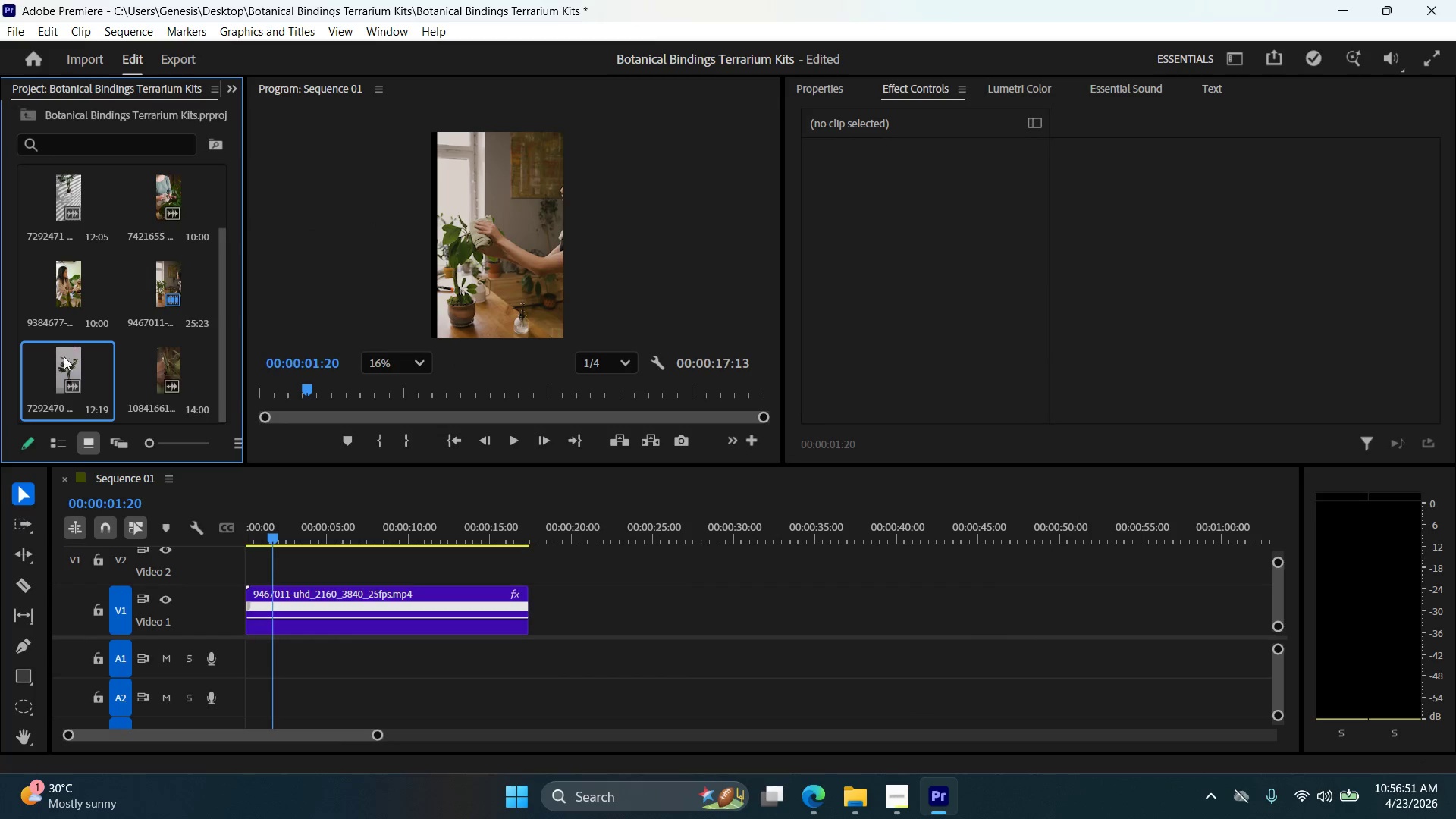 
left_click_drag(start_coordinate=[76, 364], to_coordinate=[231, 555])
 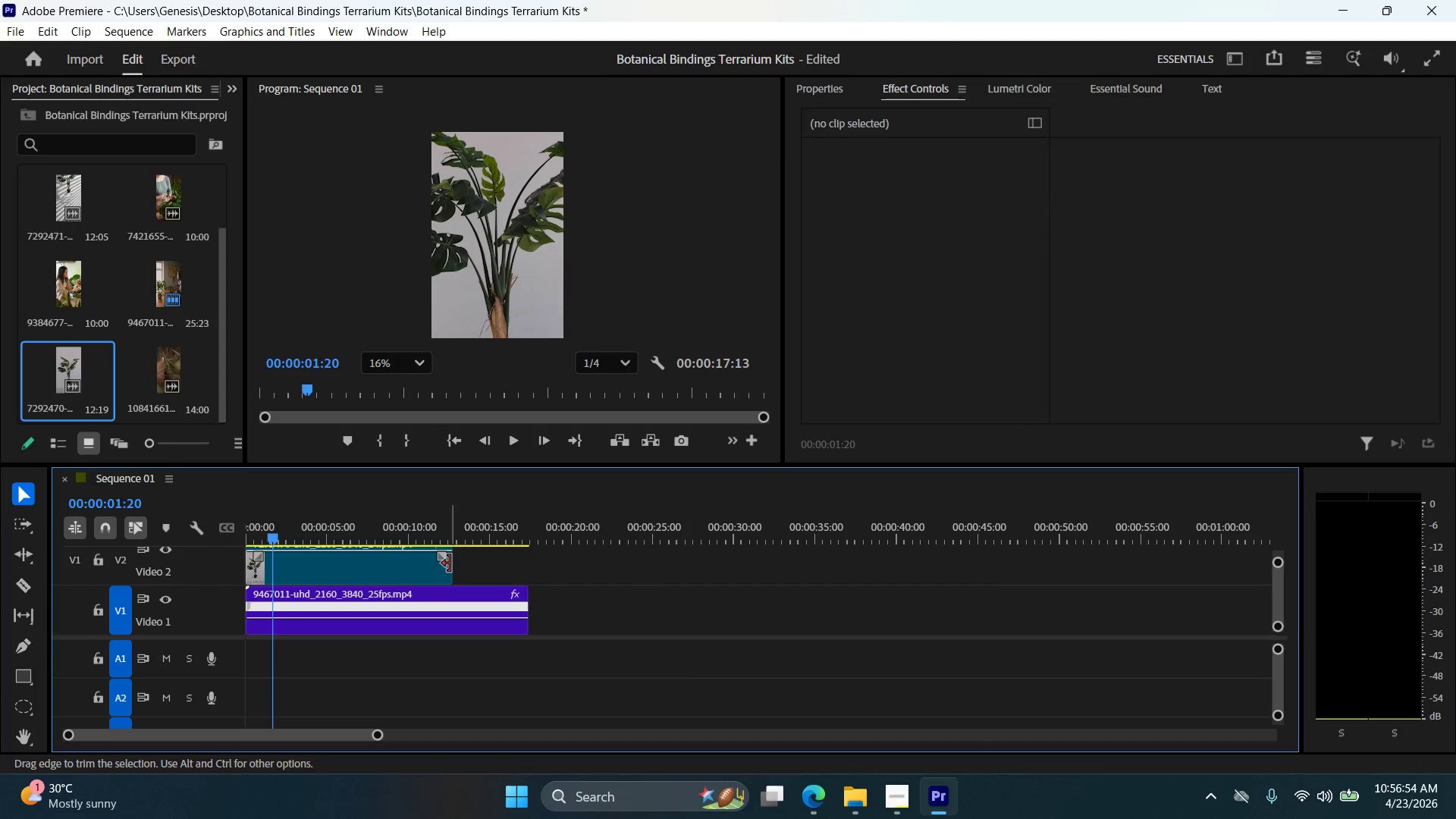 
left_click_drag(start_coordinate=[452, 563], to_coordinate=[487, 566])
 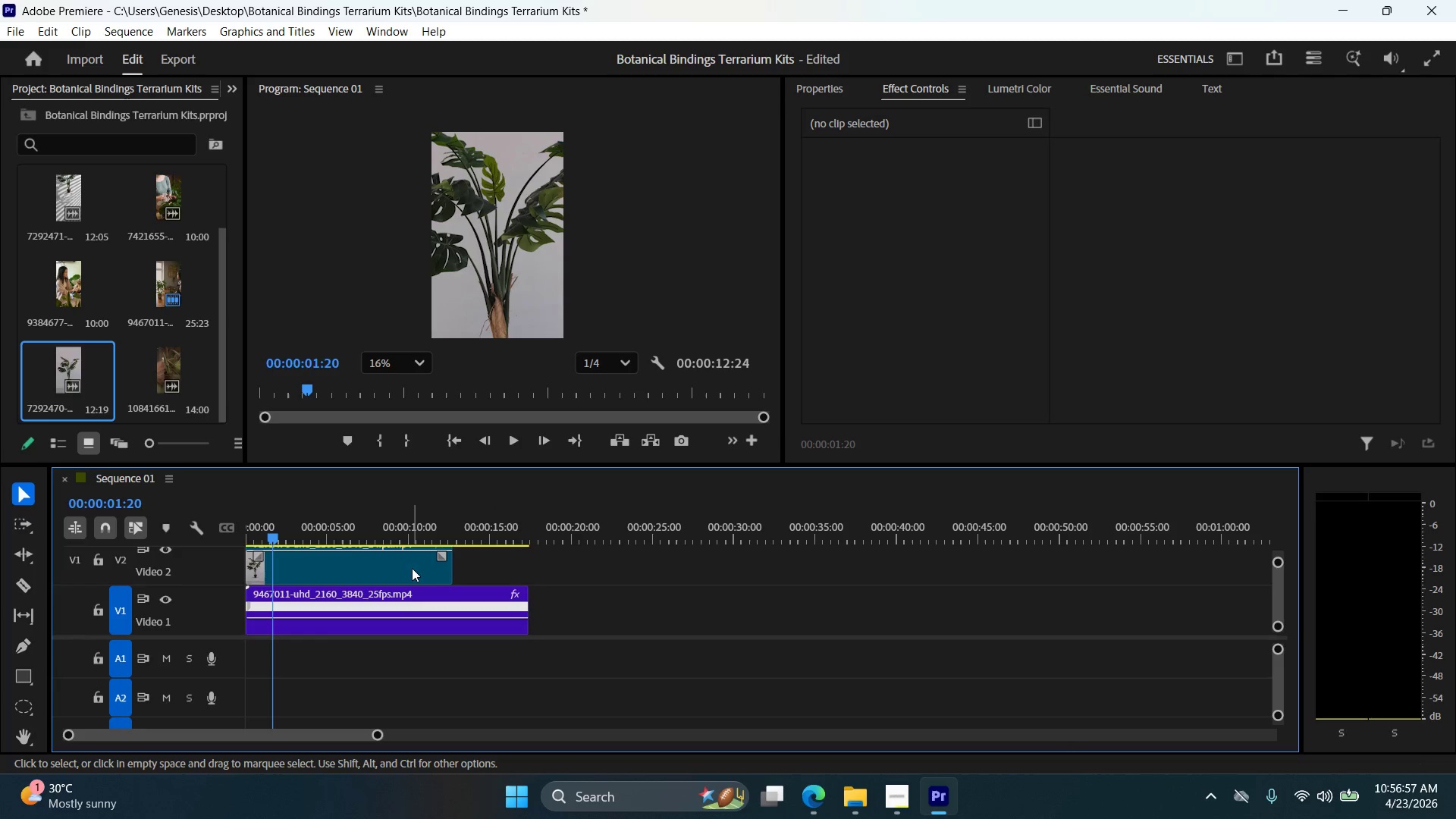 
left_click([412, 568])
 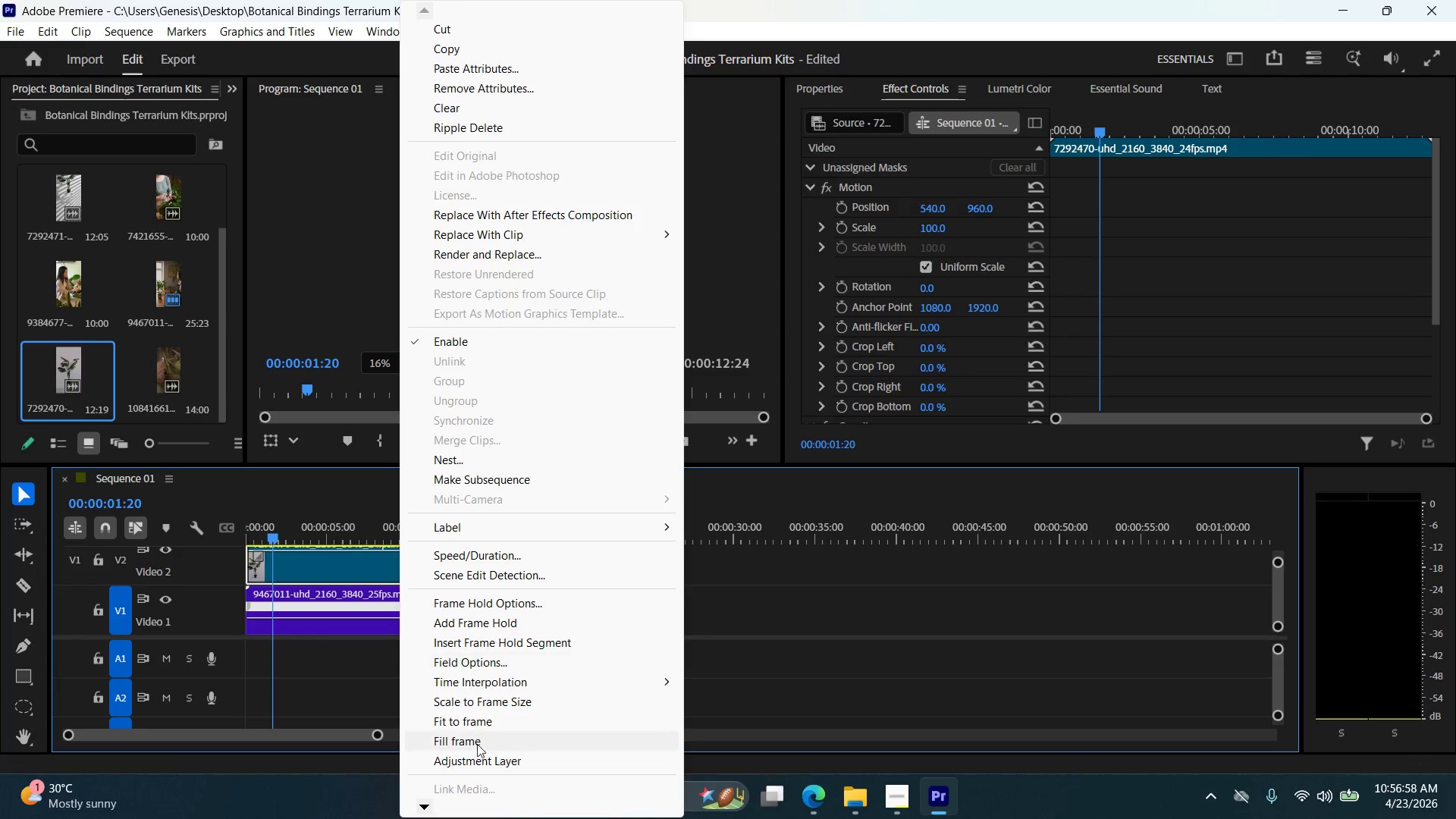 
scroll: coordinate [478, 742], scroll_direction: down, amount: 2.0
 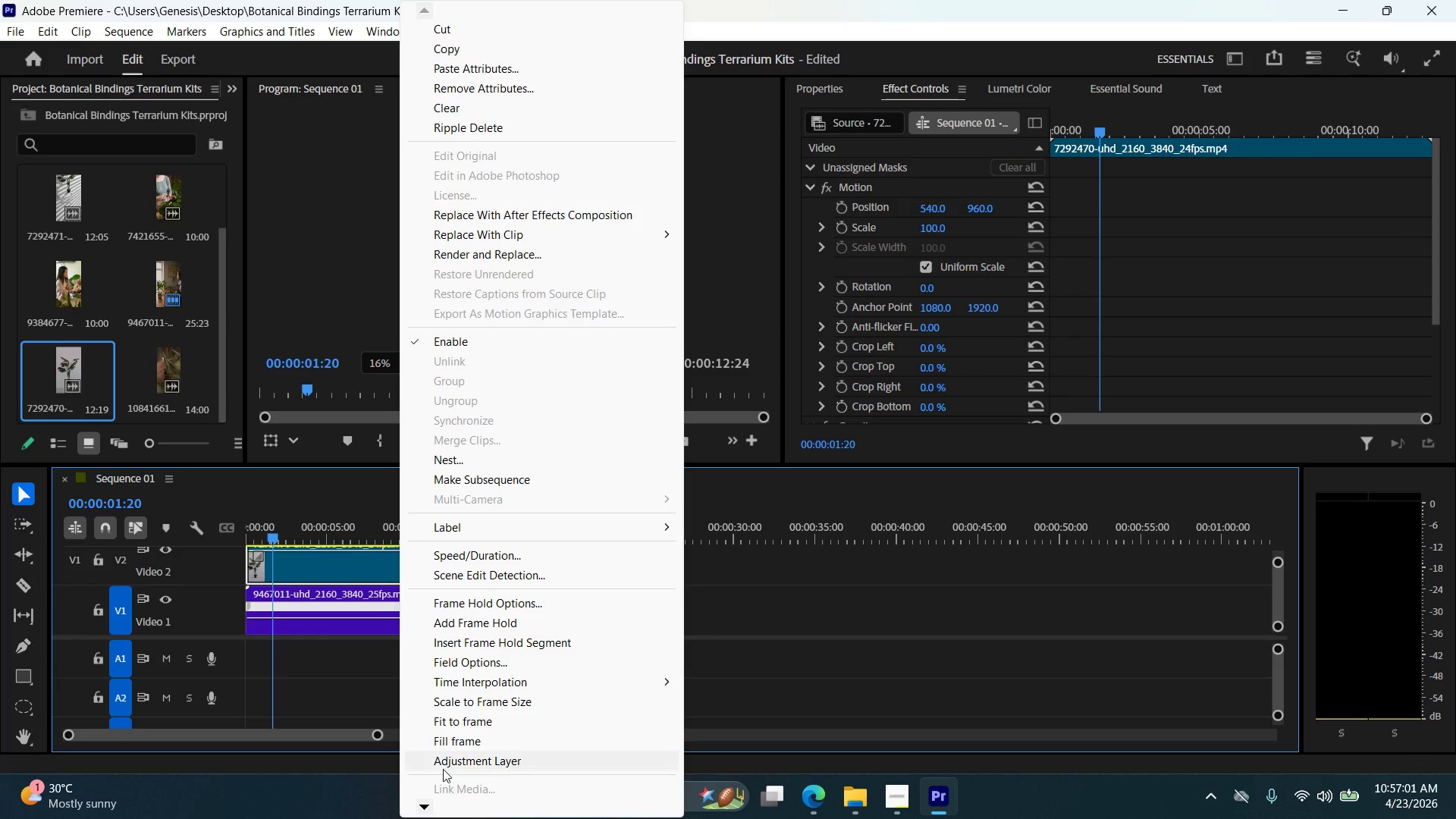 
double_click([418, 808])
 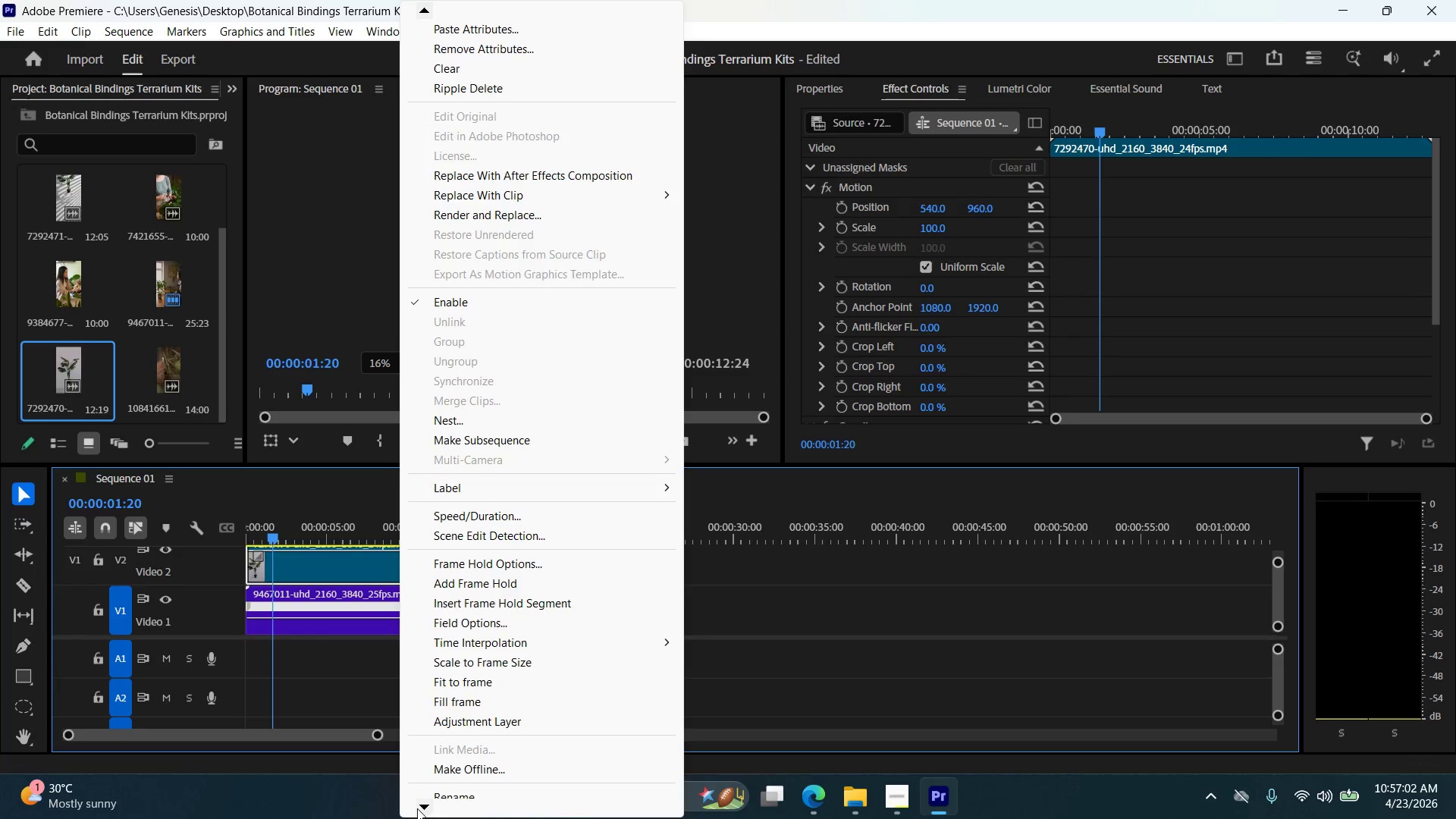 
triple_click([417, 808])
 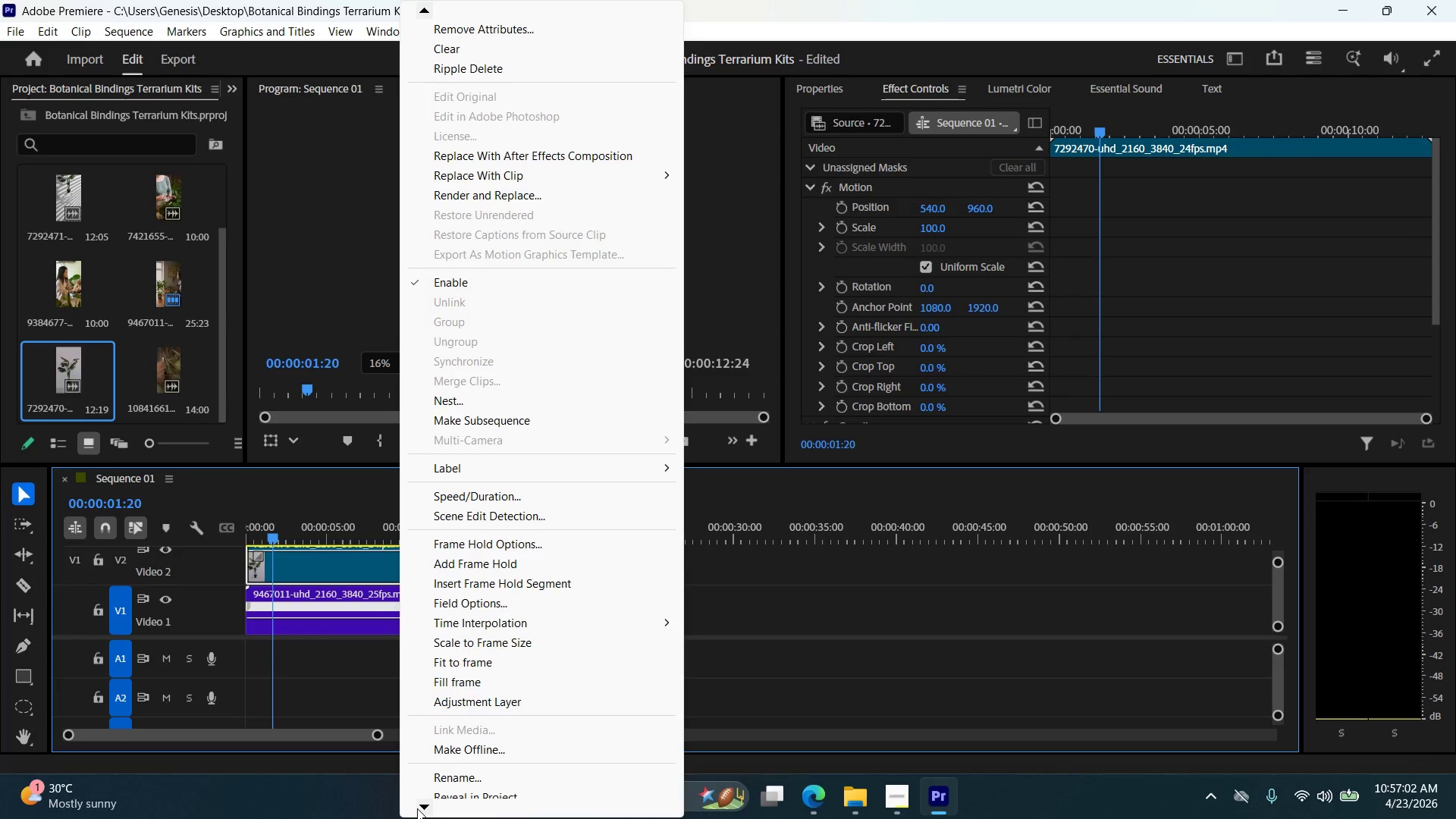 
triple_click([417, 808])
 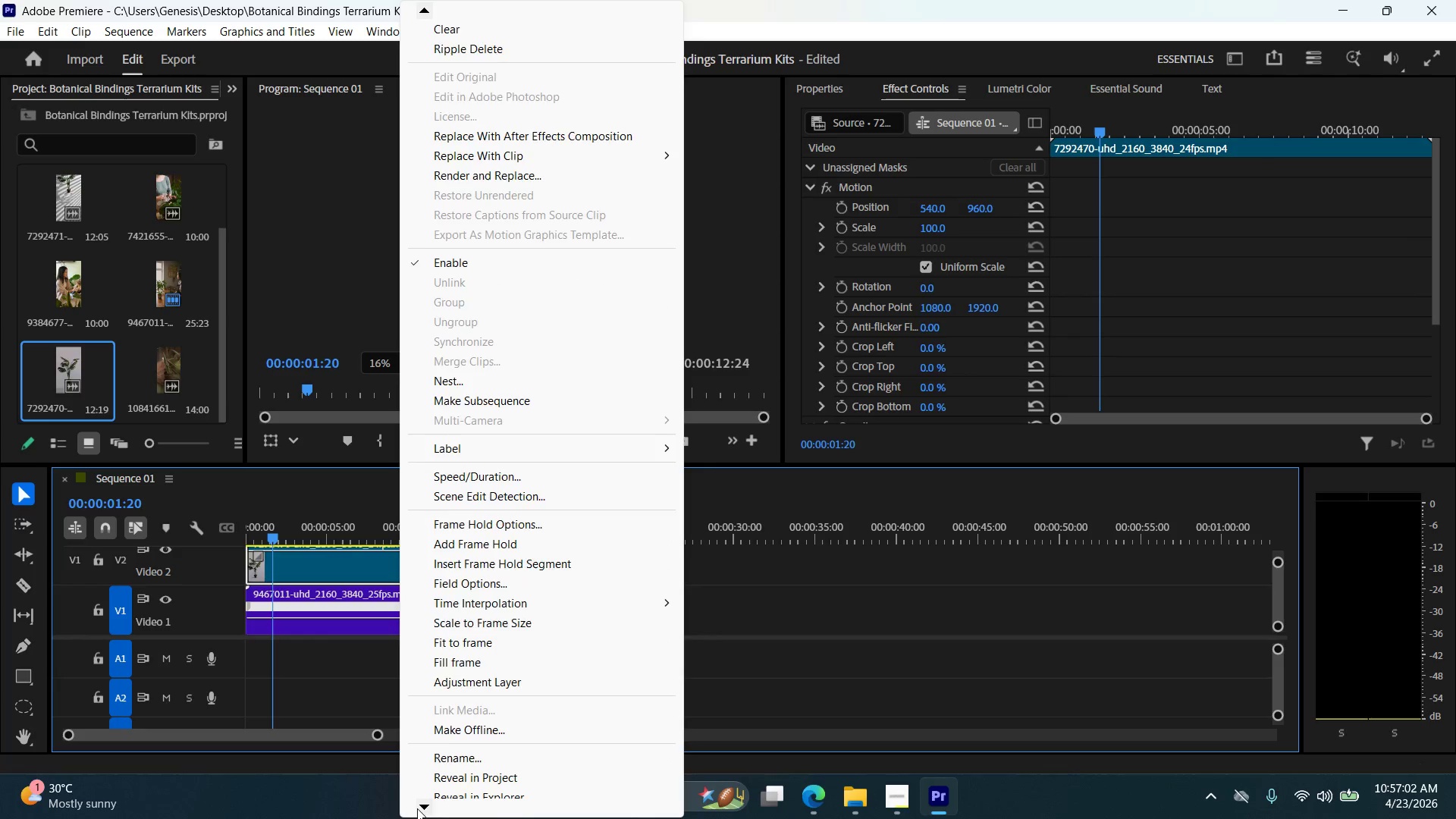 
triple_click([417, 808])
 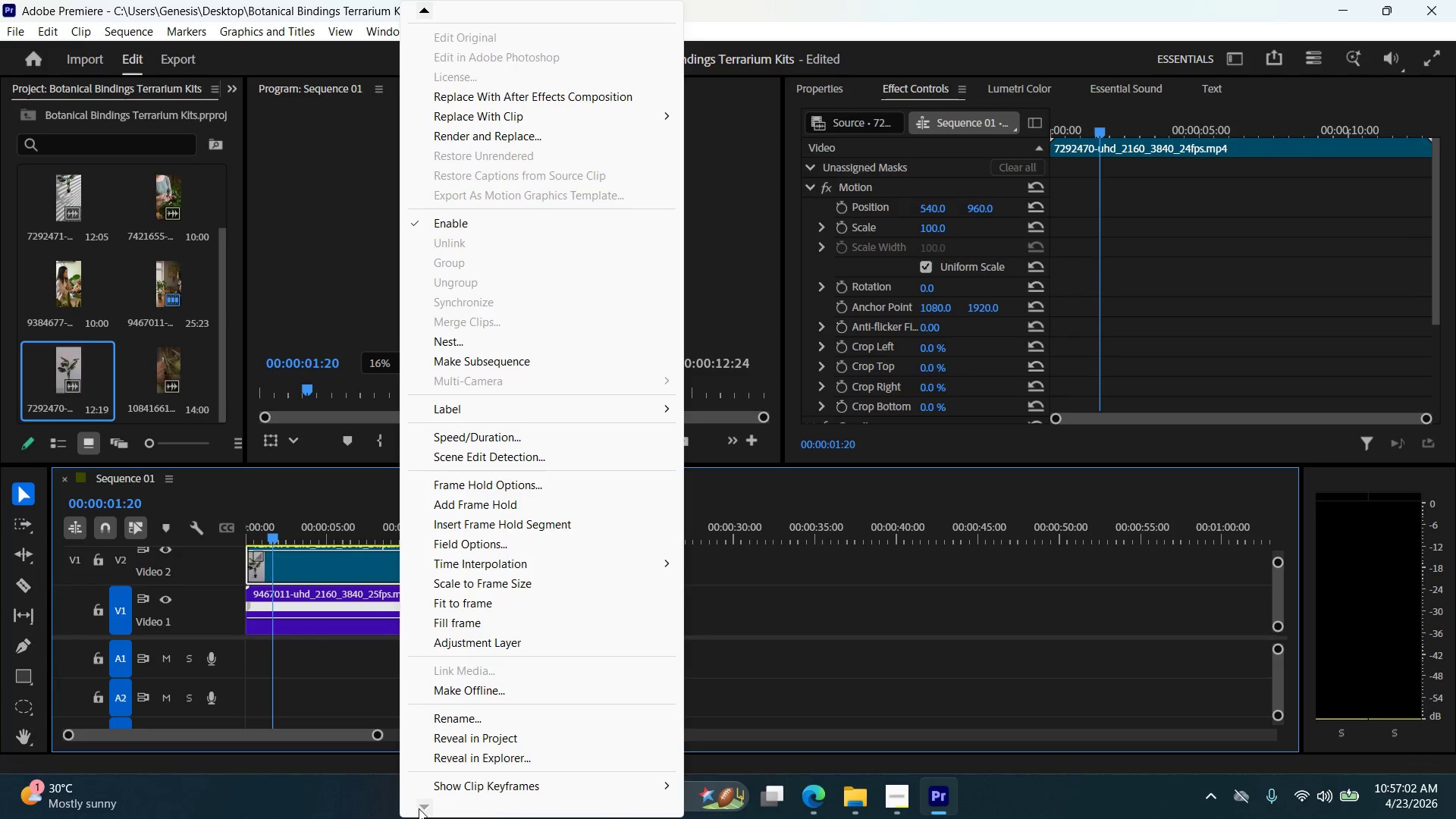 
triple_click([419, 808])
 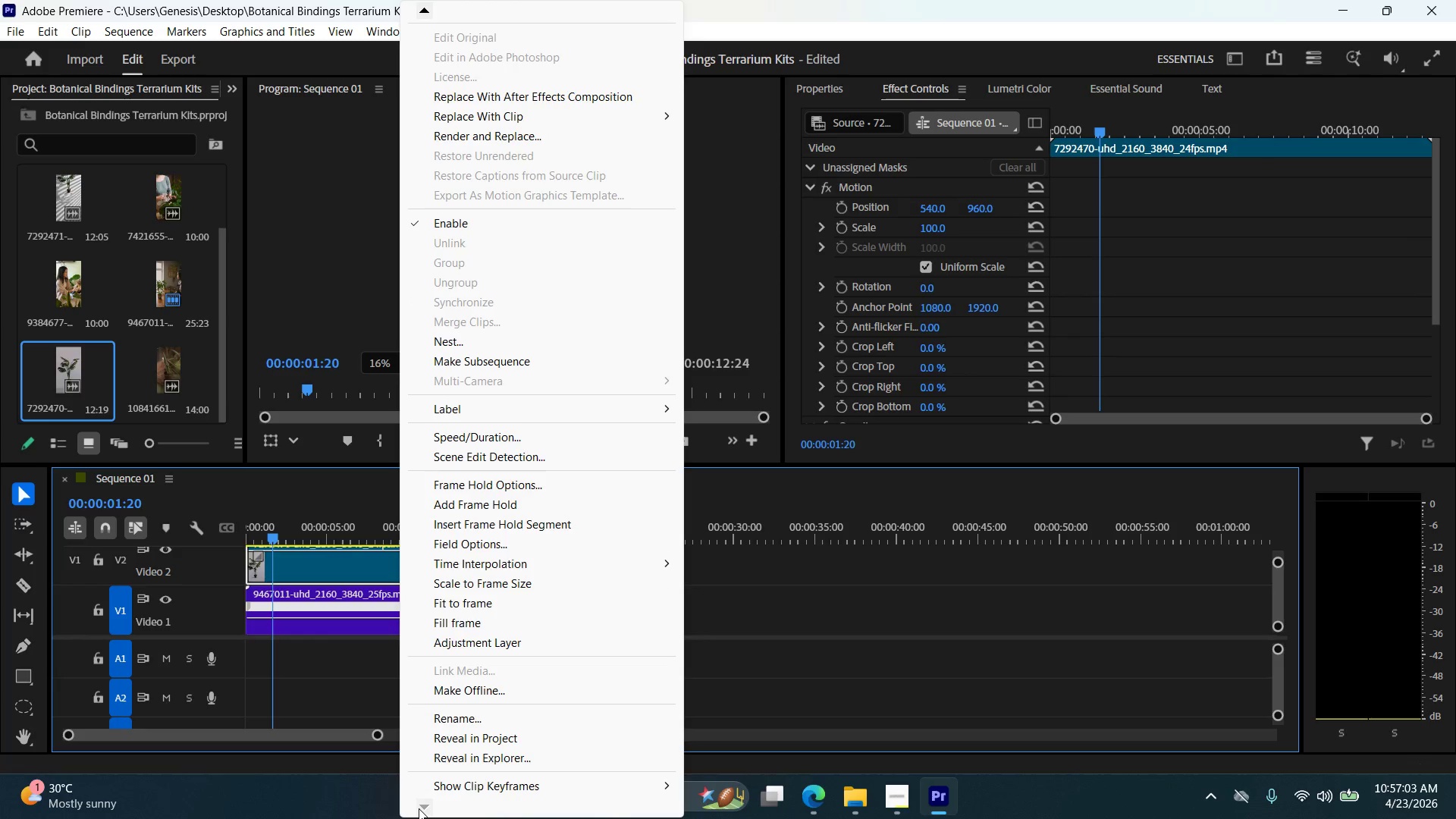 
triple_click([419, 808])
 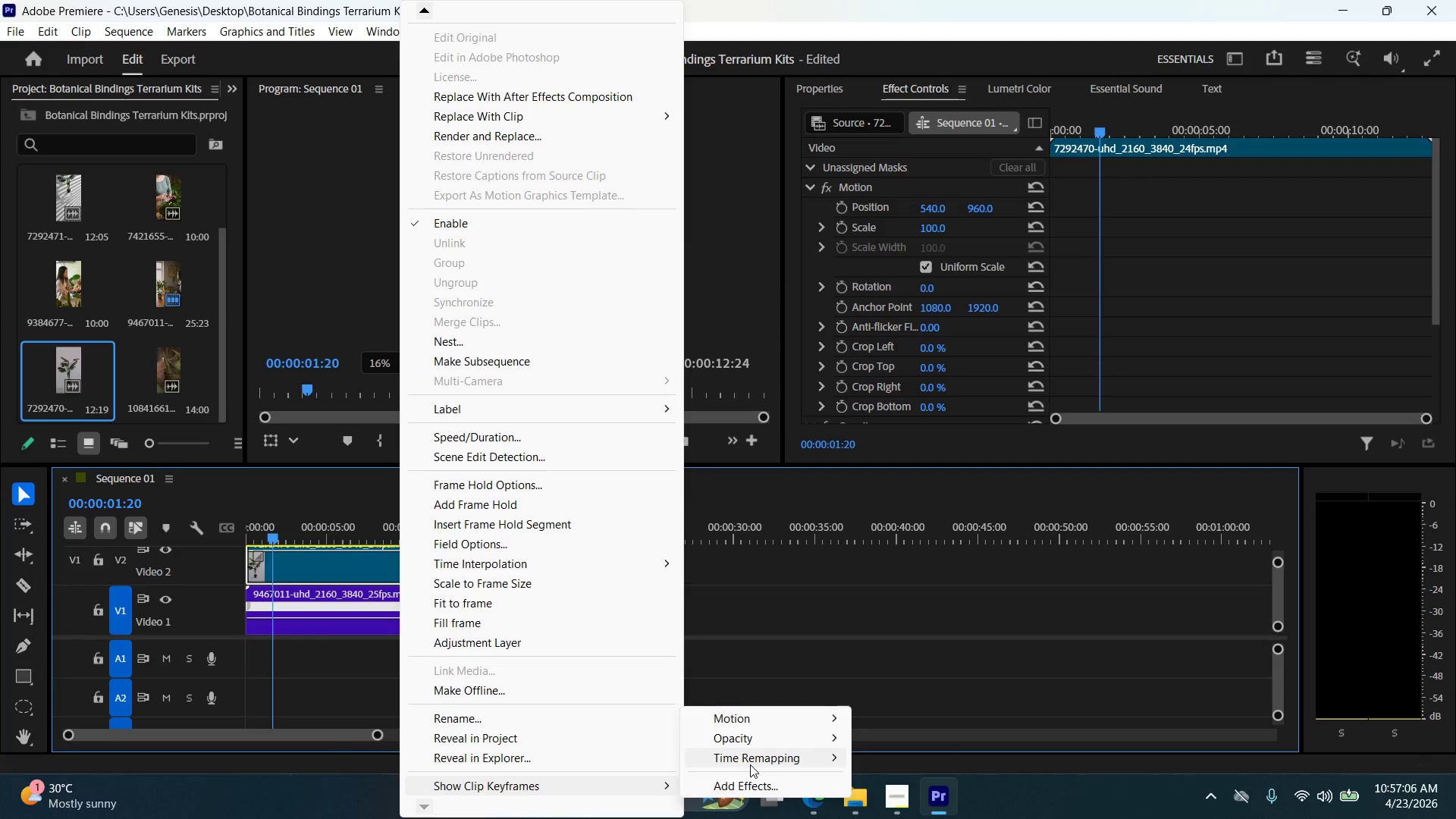 
left_click([885, 755])
 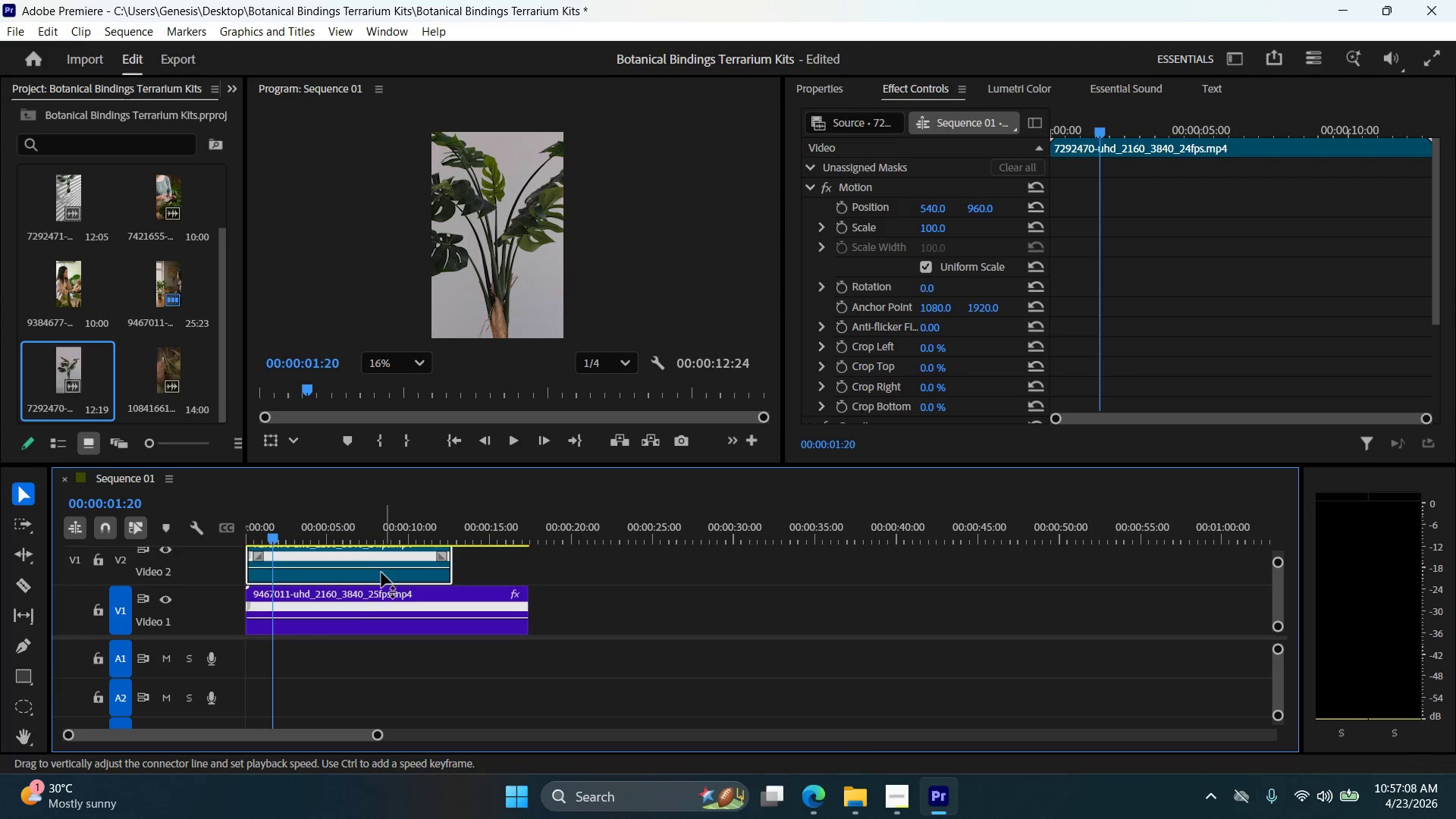 
left_click_drag(start_coordinate=[375, 567], to_coordinate=[373, 601])
 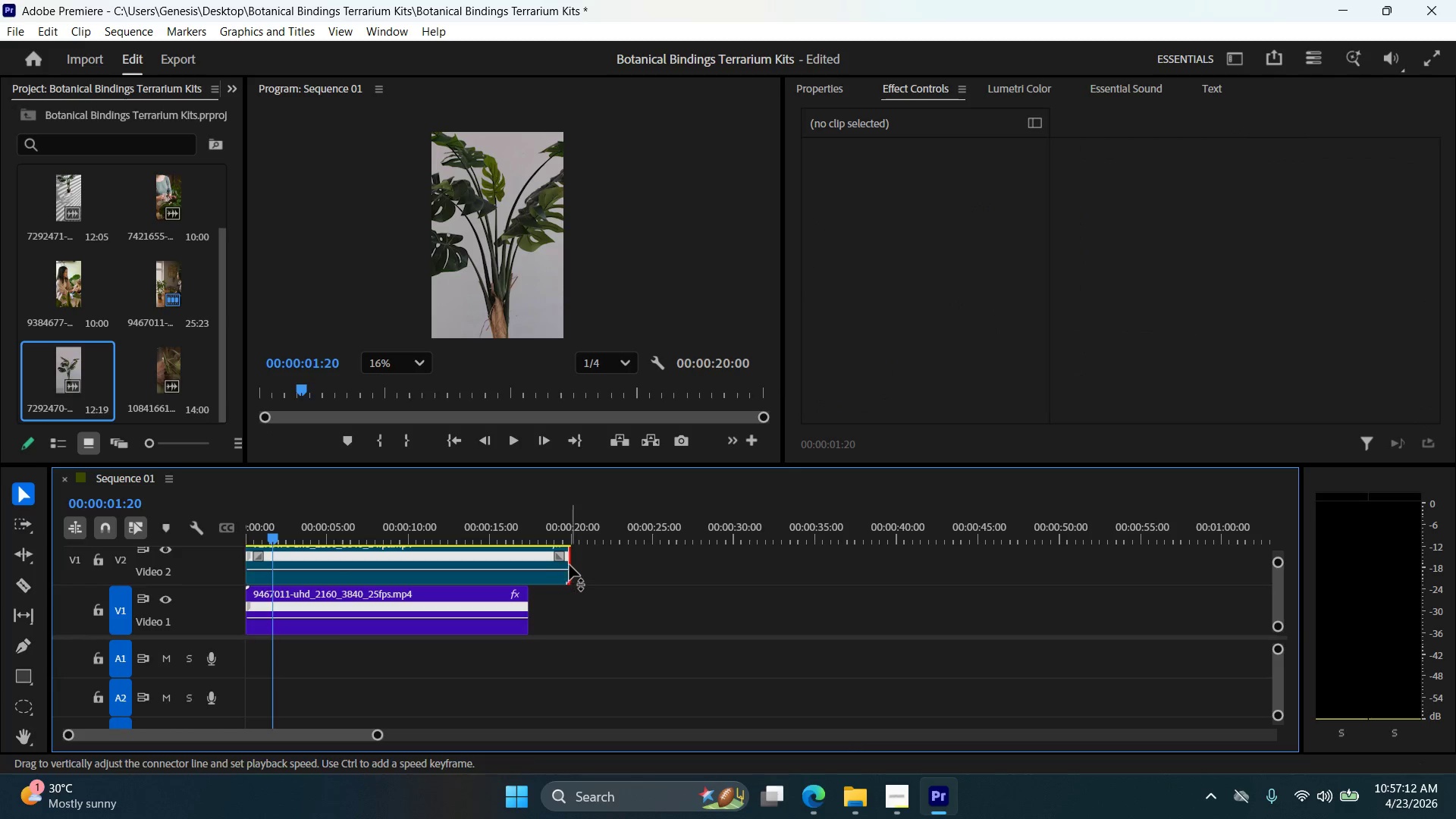 
left_click_drag(start_coordinate=[570, 558], to_coordinate=[529, 563])
 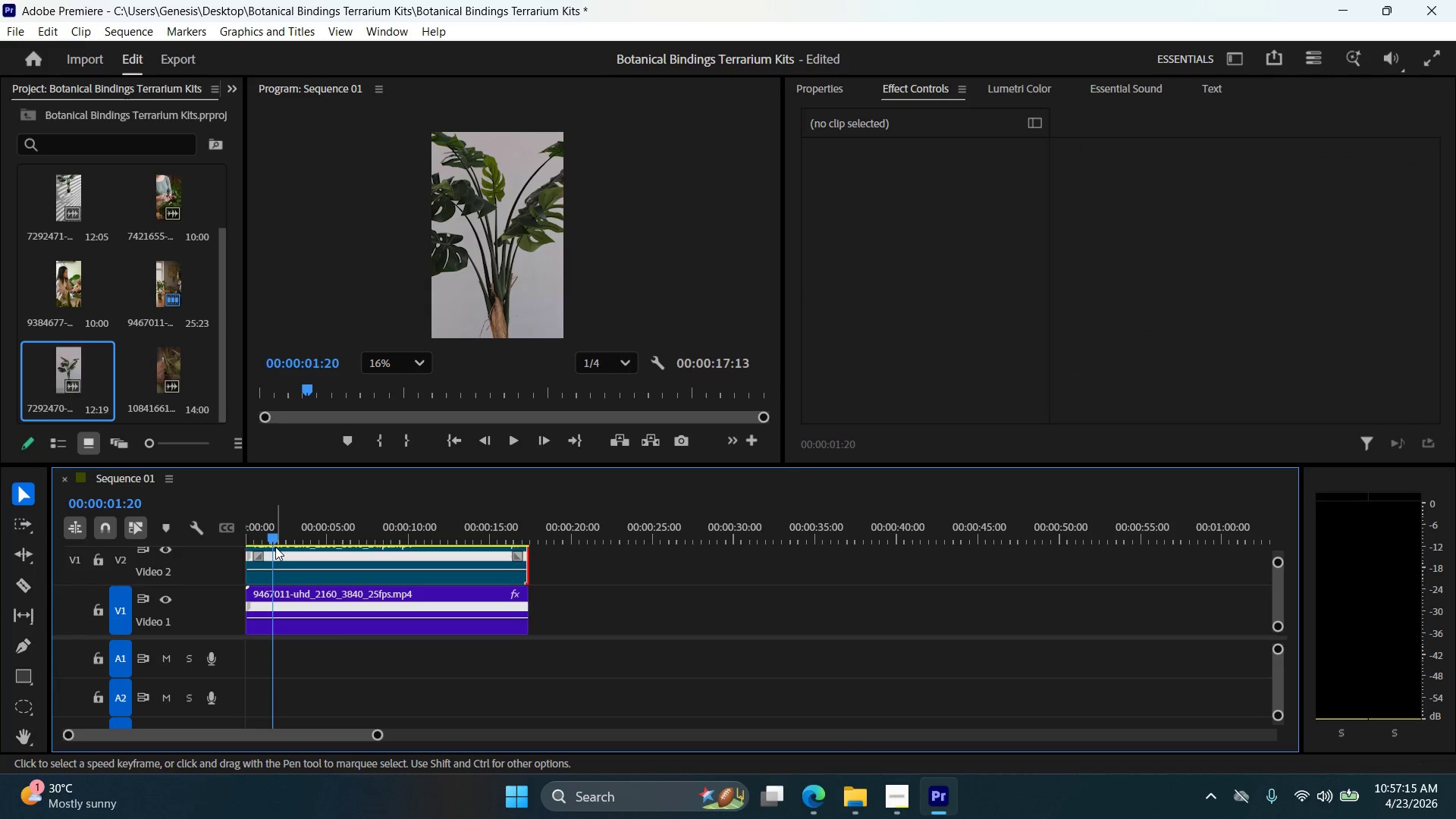 
left_click_drag(start_coordinate=[276, 547], to_coordinate=[412, 554])
 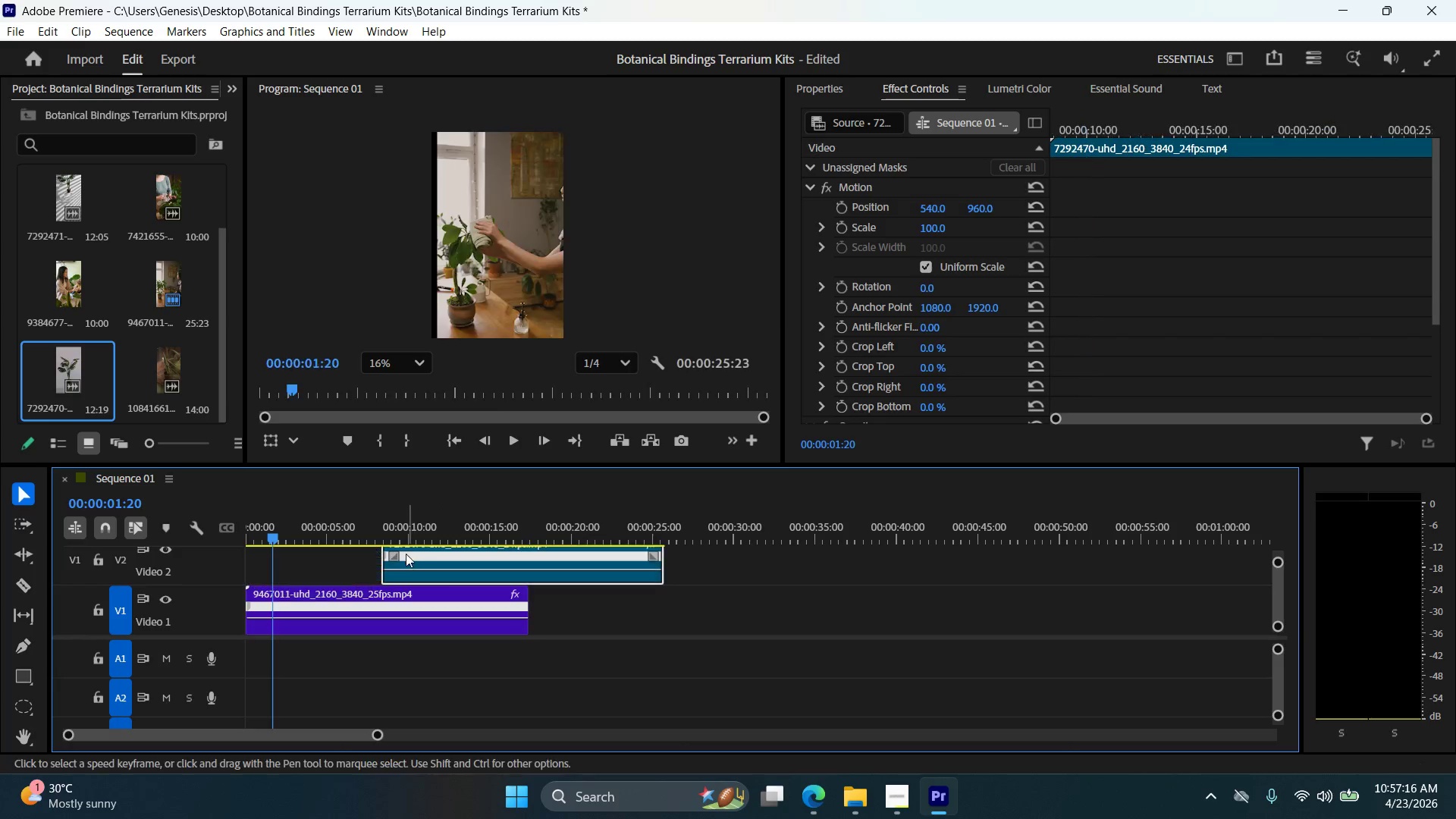 
key(Control+Z)
 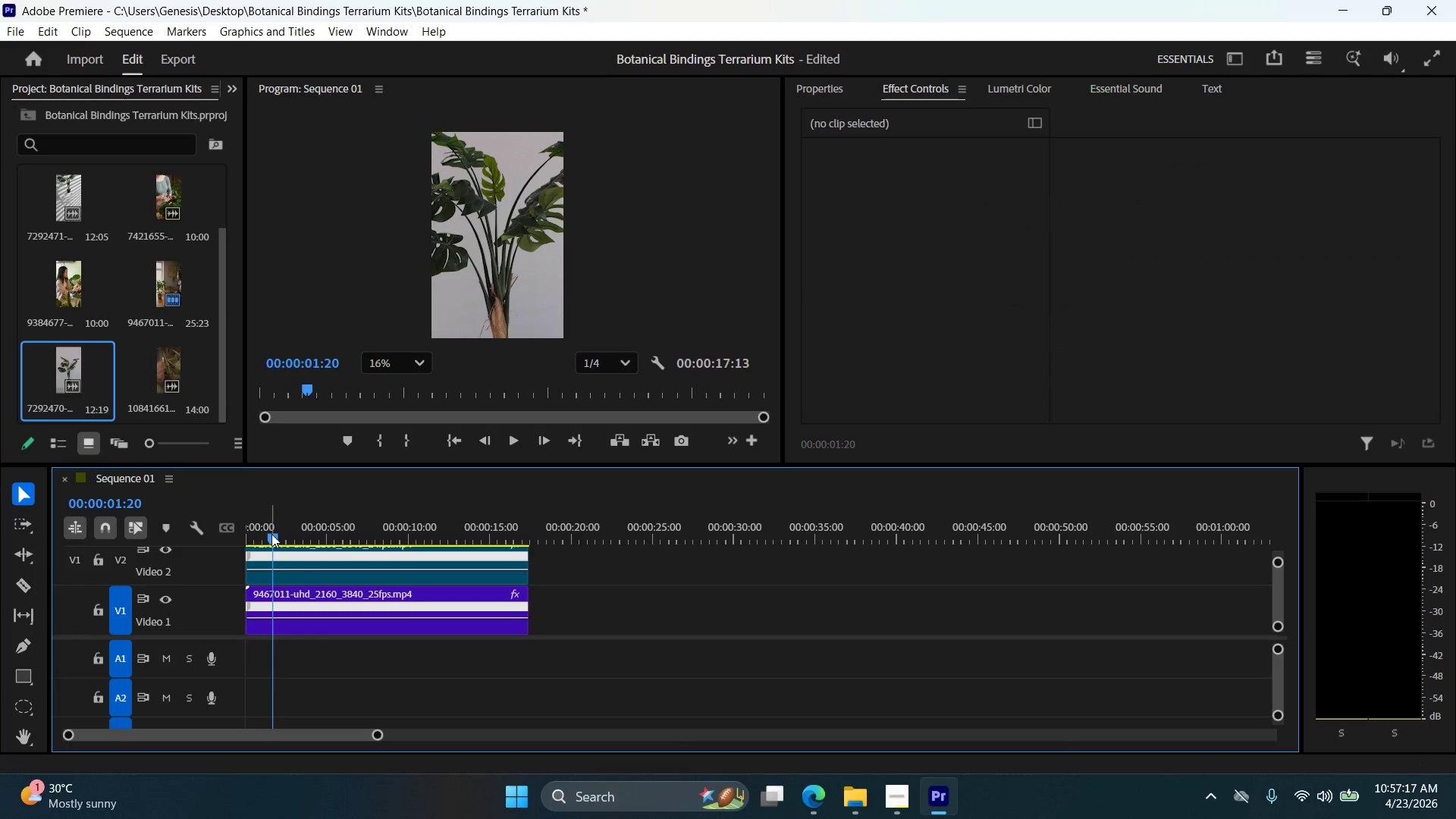 
left_click_drag(start_coordinate=[272, 534], to_coordinate=[375, 554])
 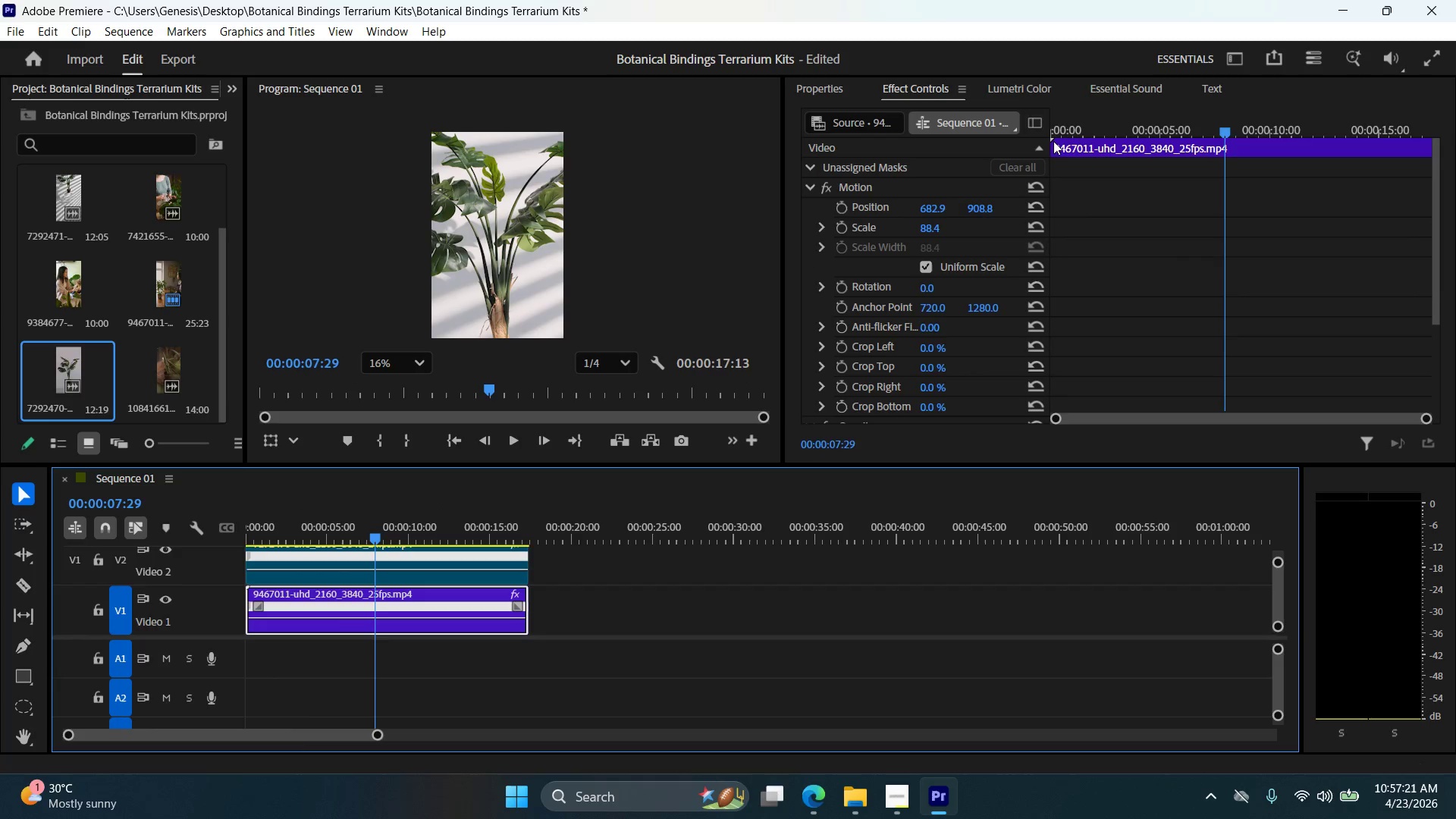 
left_click([830, 92])
 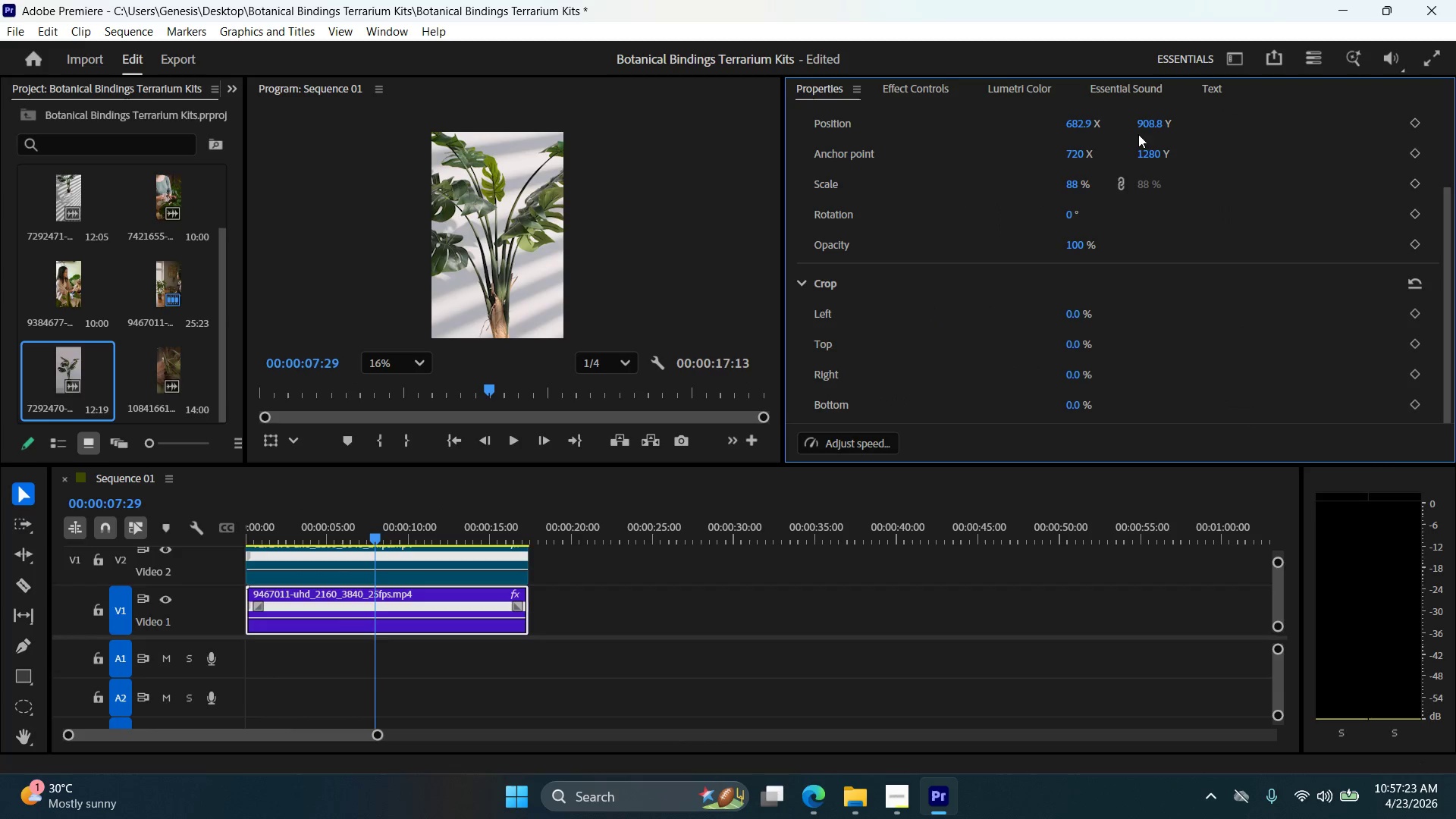 
scroll: coordinate [959, 235], scroll_direction: up, amount: 9.0
 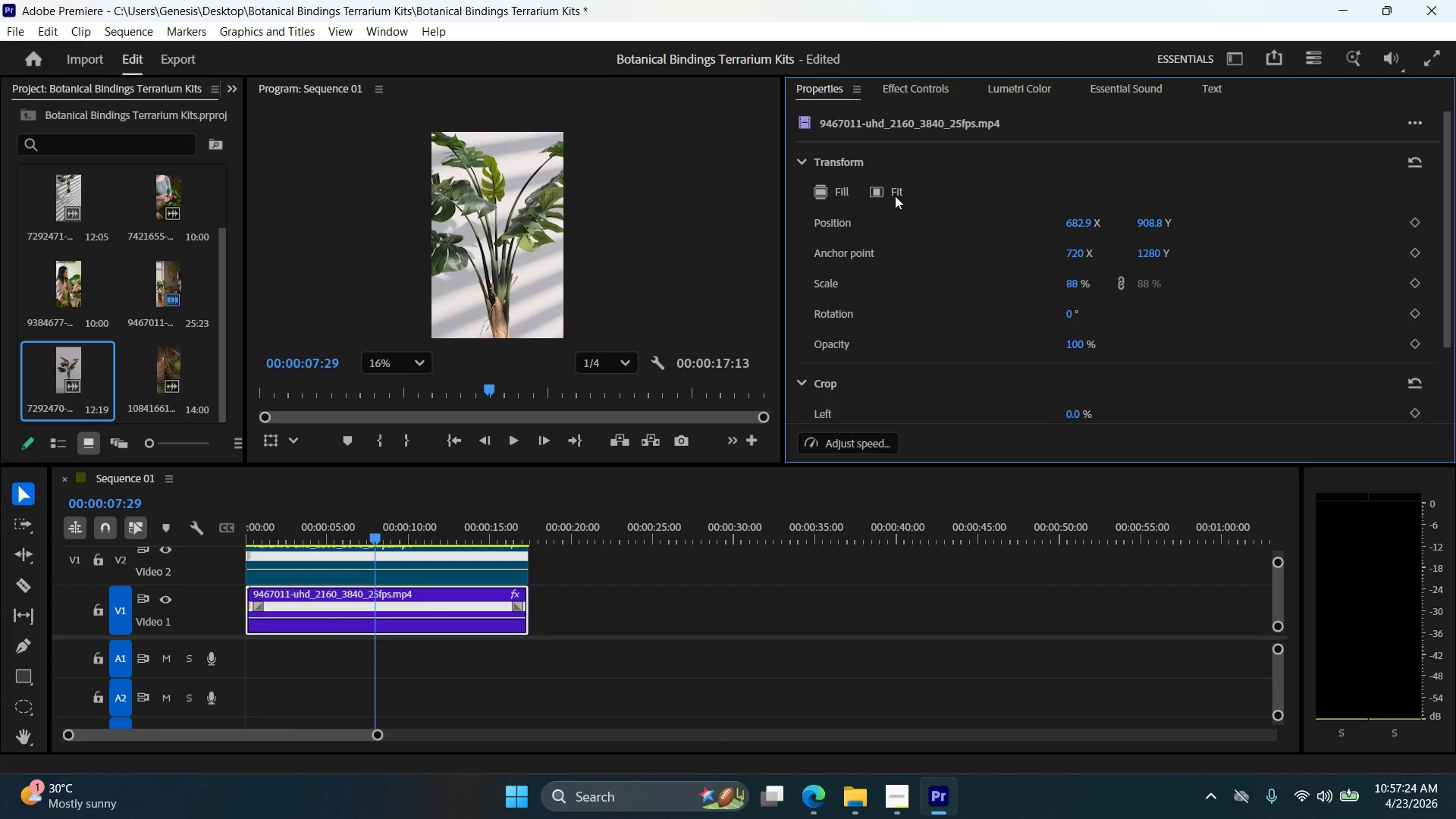 
left_click([893, 194])
 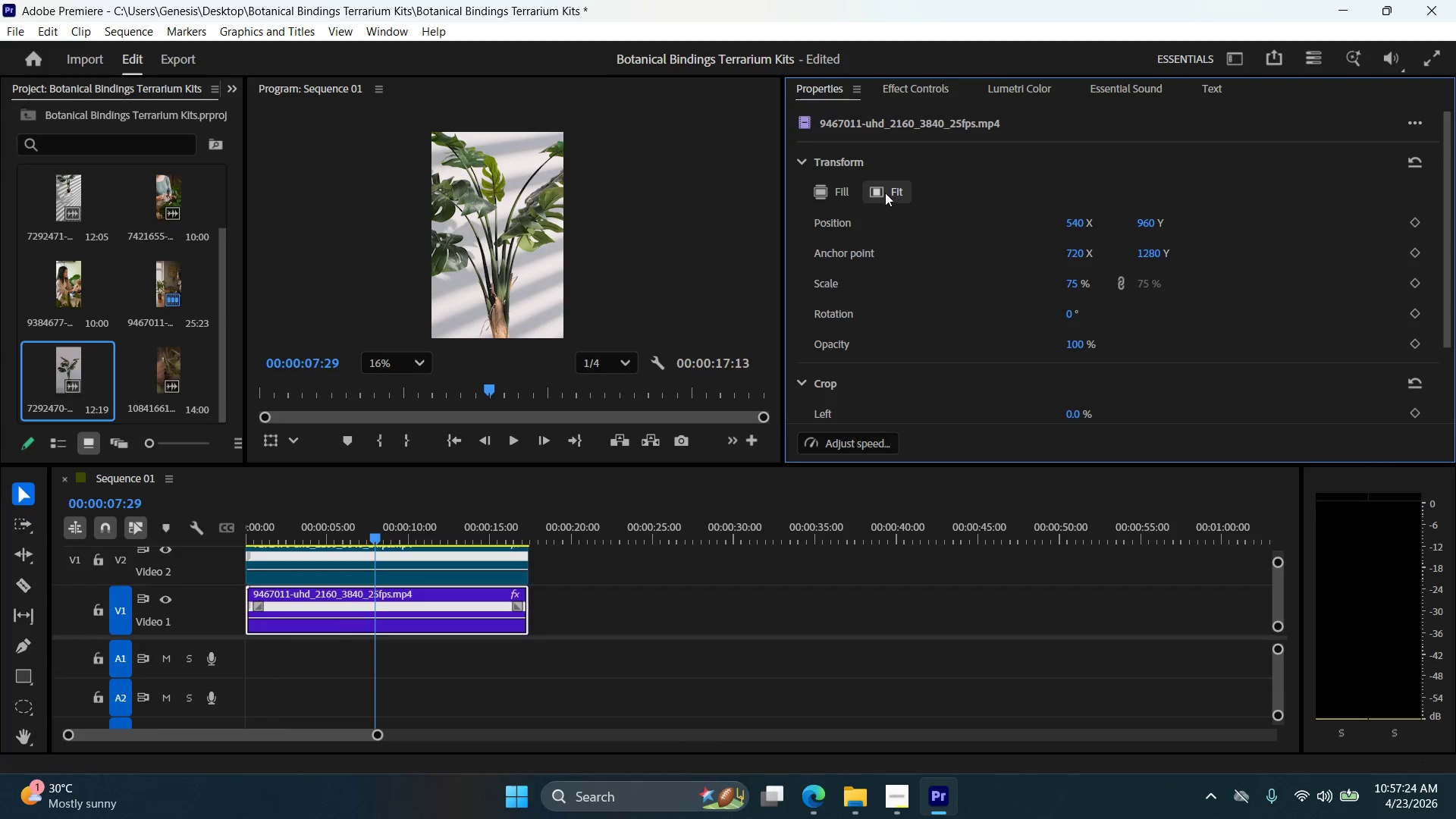 
left_click([884, 192])
 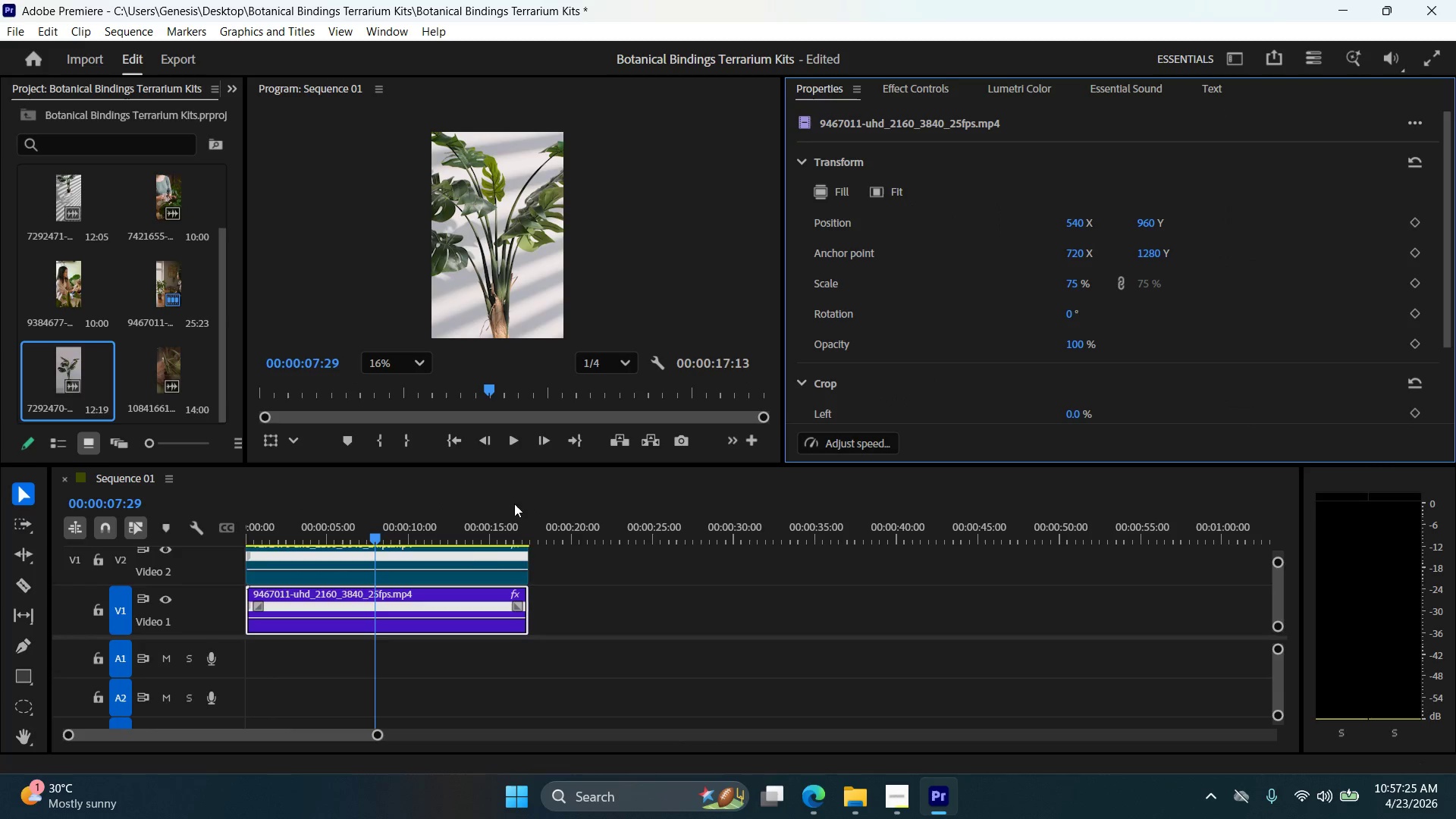 
left_click([483, 555])
 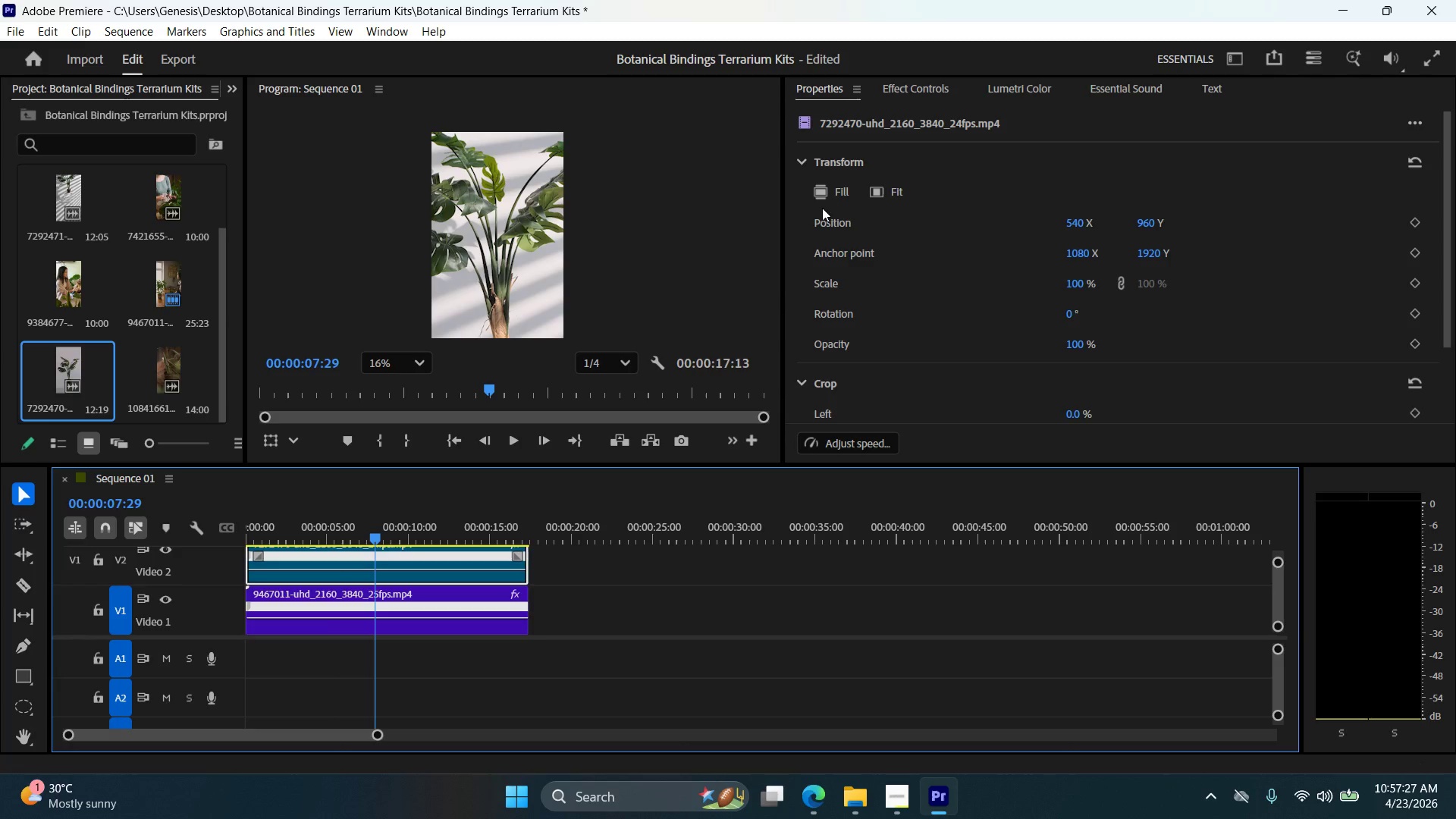 
left_click([836, 194])
 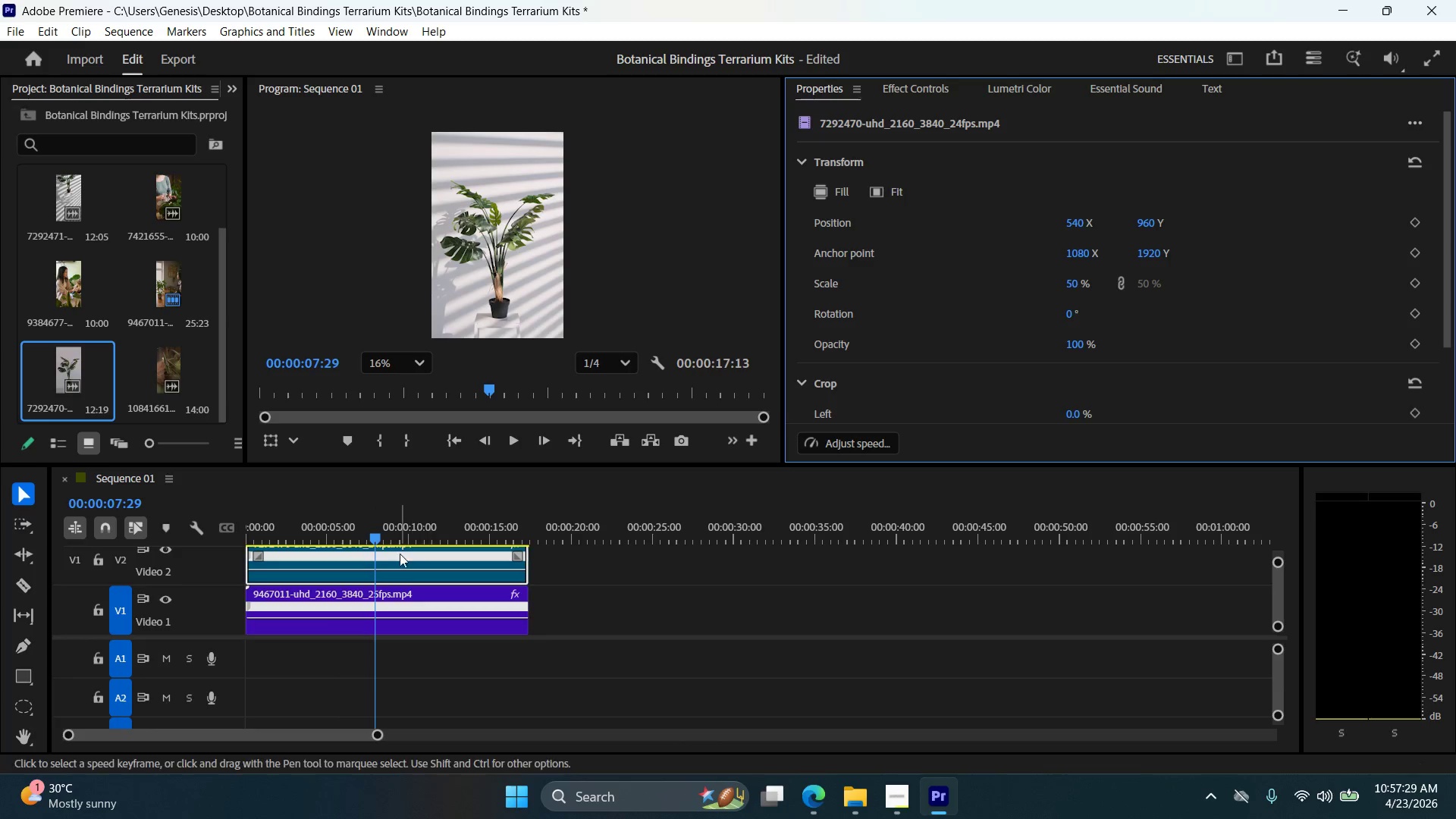 
left_click_drag(start_coordinate=[411, 571], to_coordinate=[655, 561])
 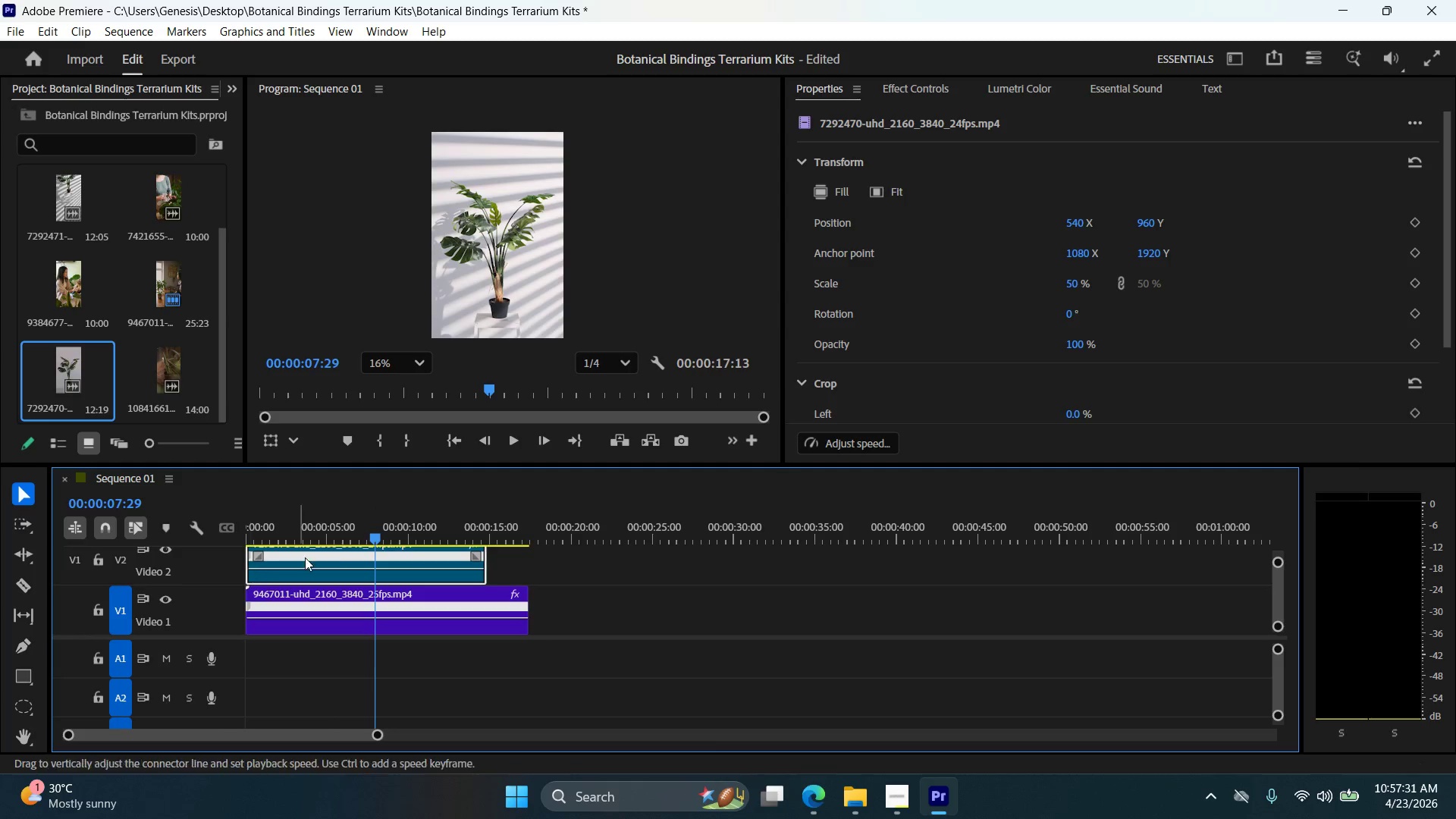 
hold_key(key=ControlLeft, duration=0.38)
 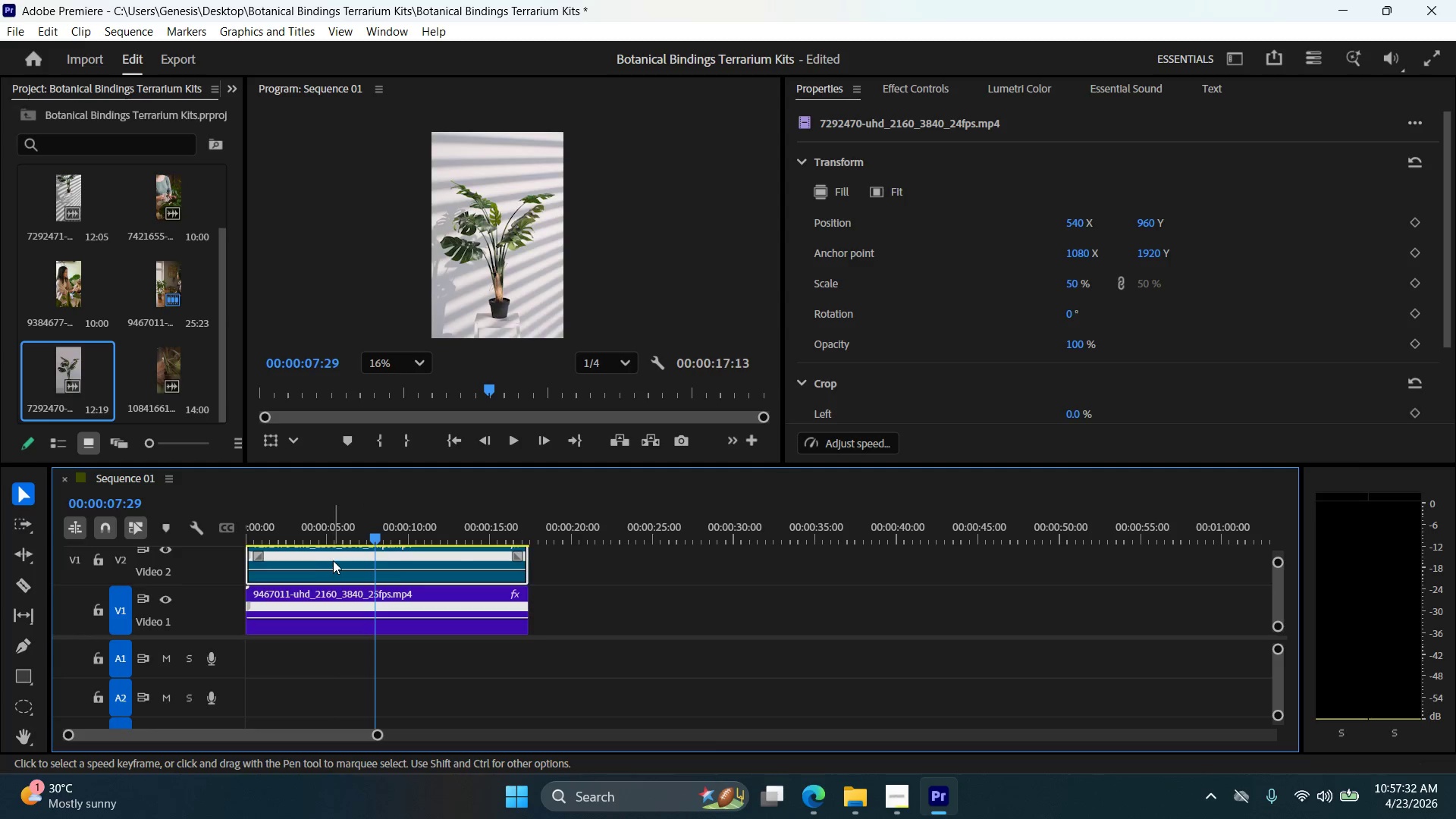 
key(Z)
 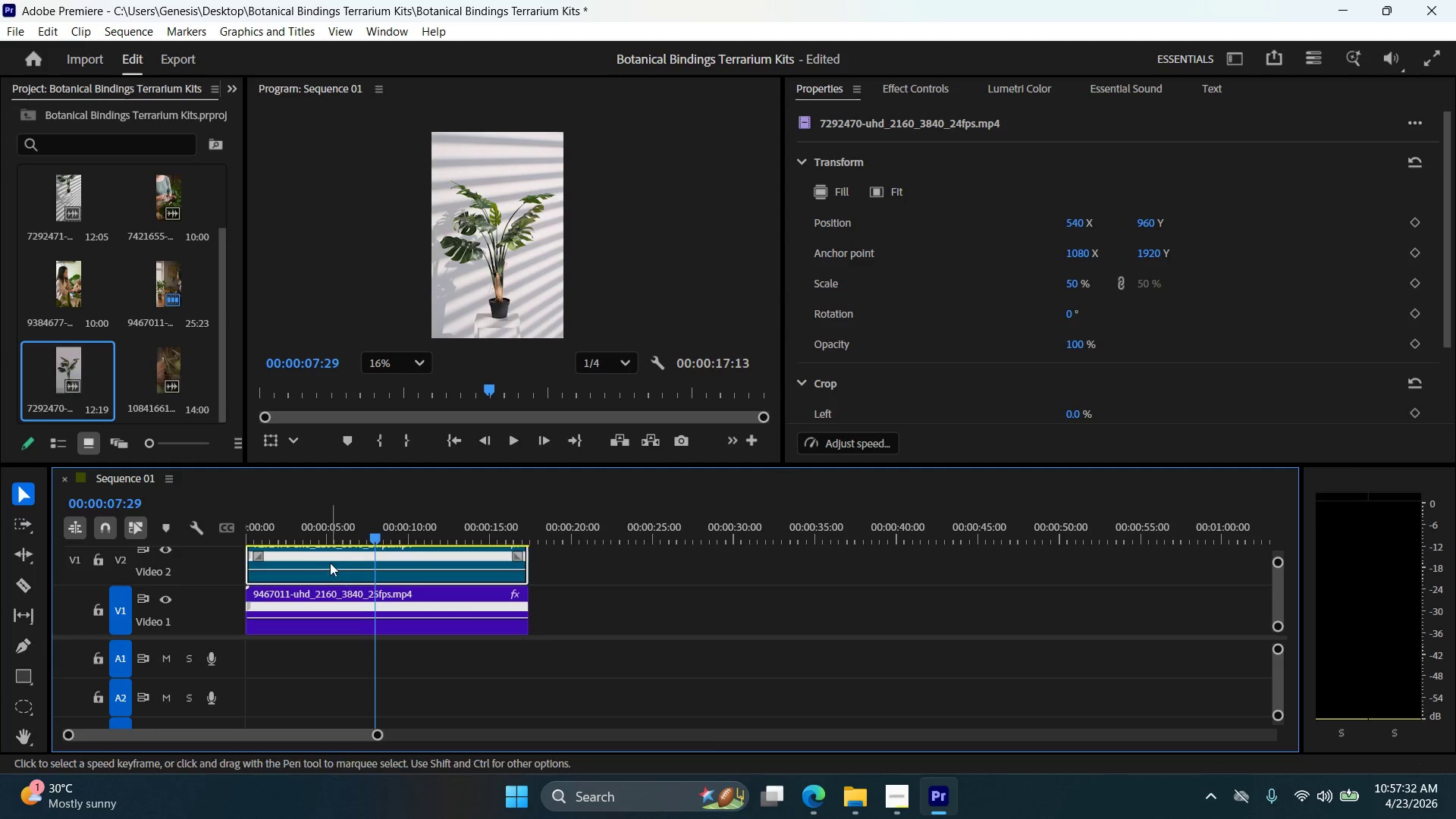 
left_click_drag(start_coordinate=[331, 561], to_coordinate=[600, 563])
 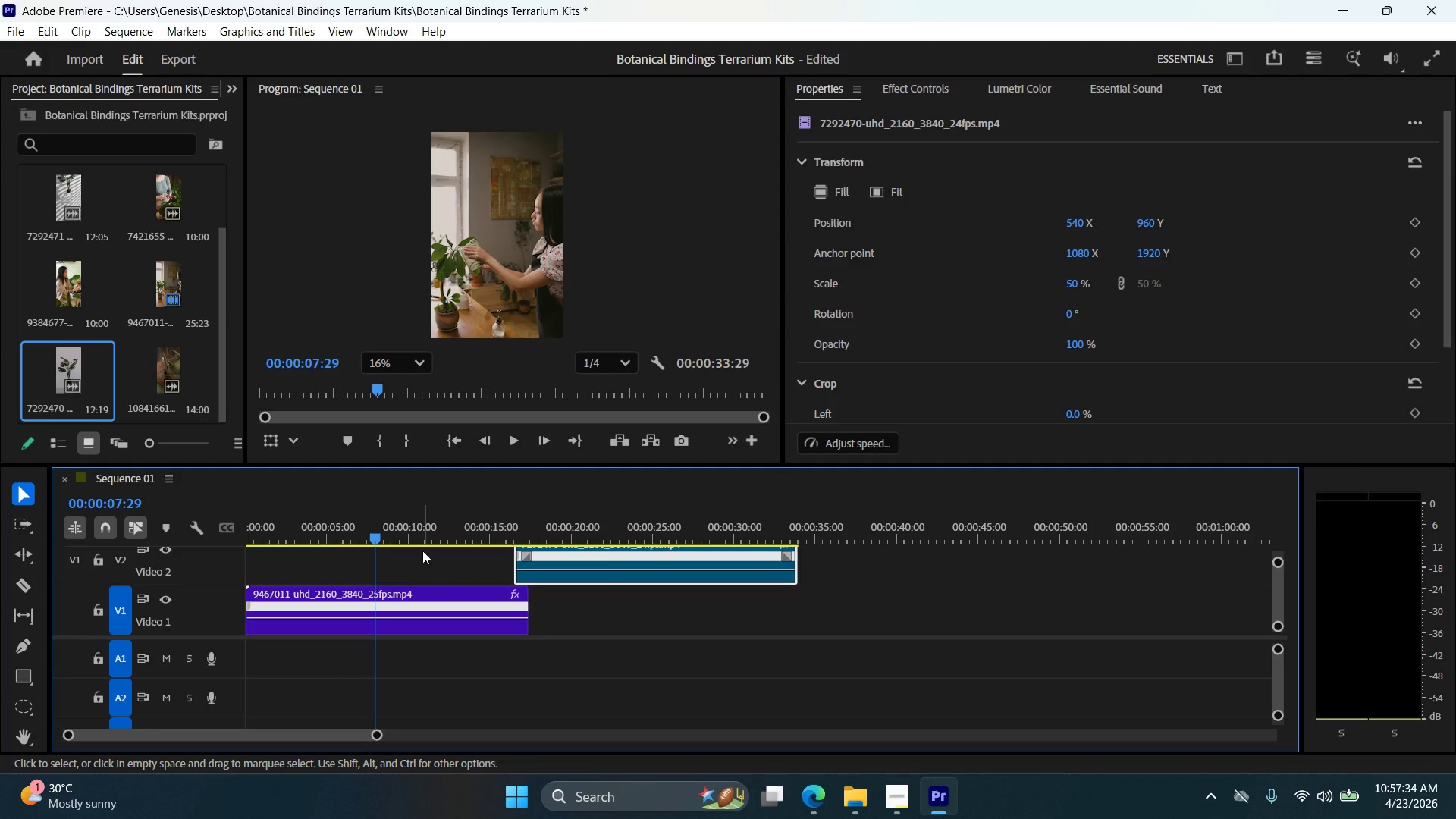 
key(Control+Z)
 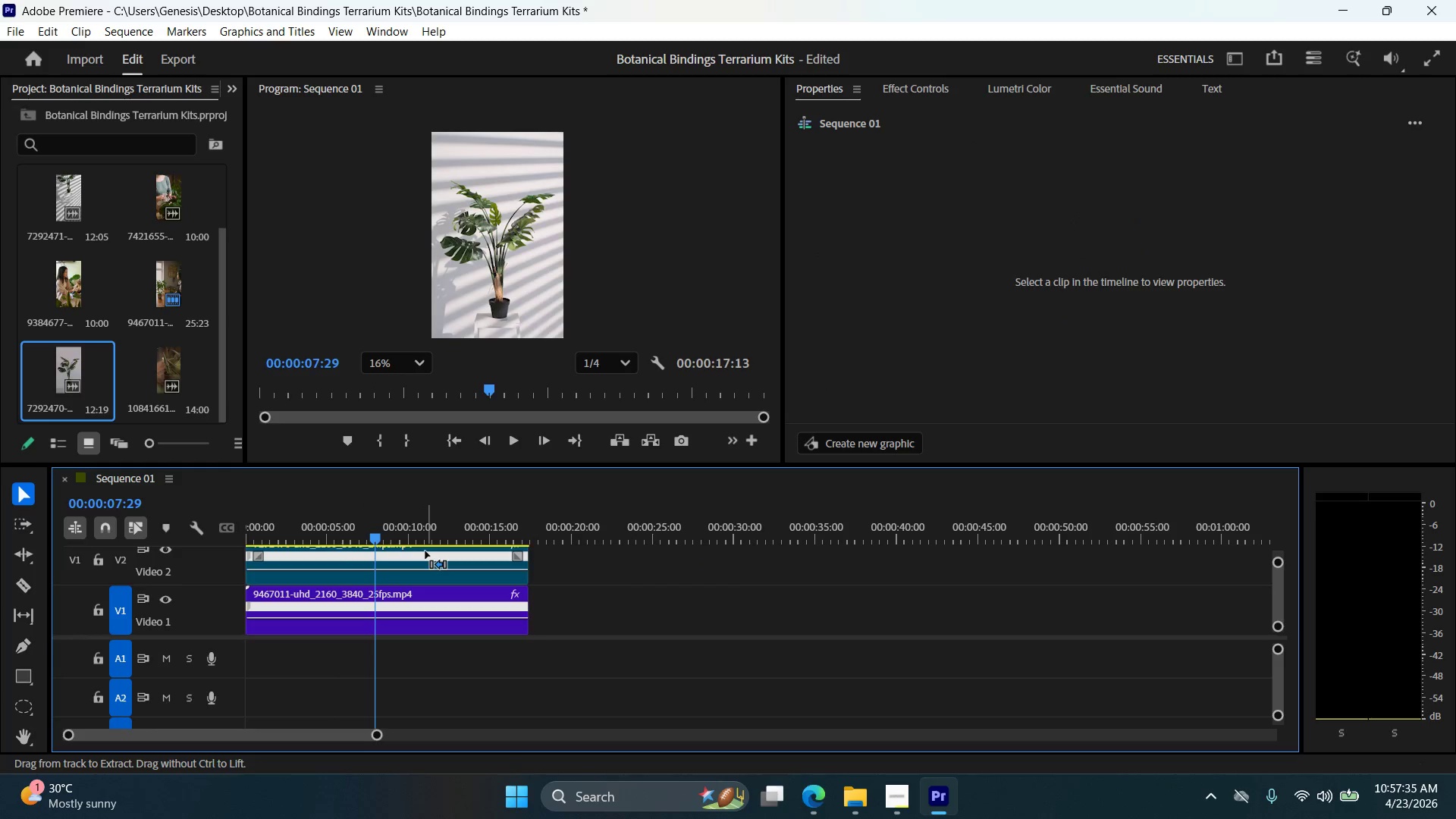 
key(Control+Z)
 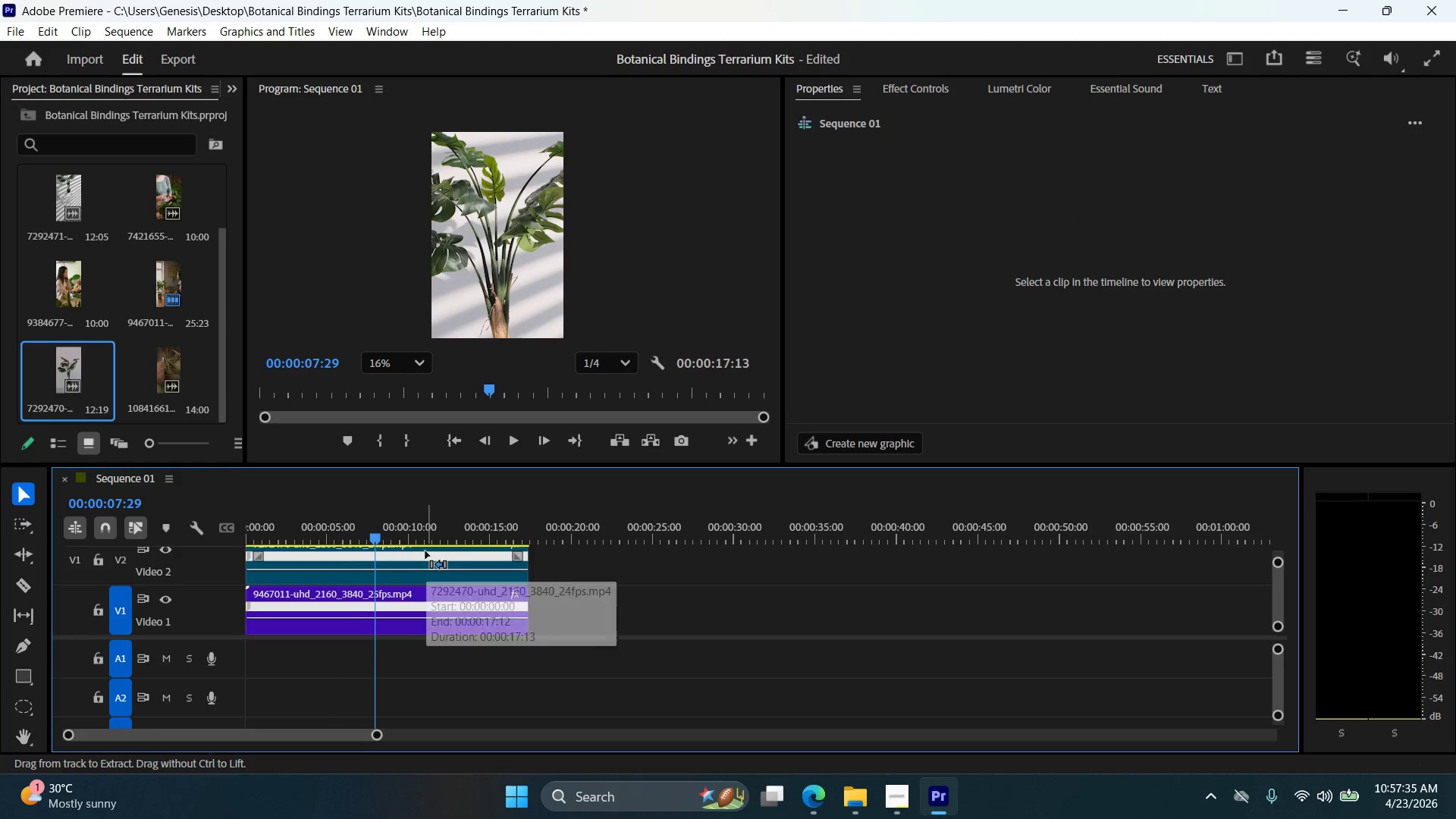 
key(Control+Z)
 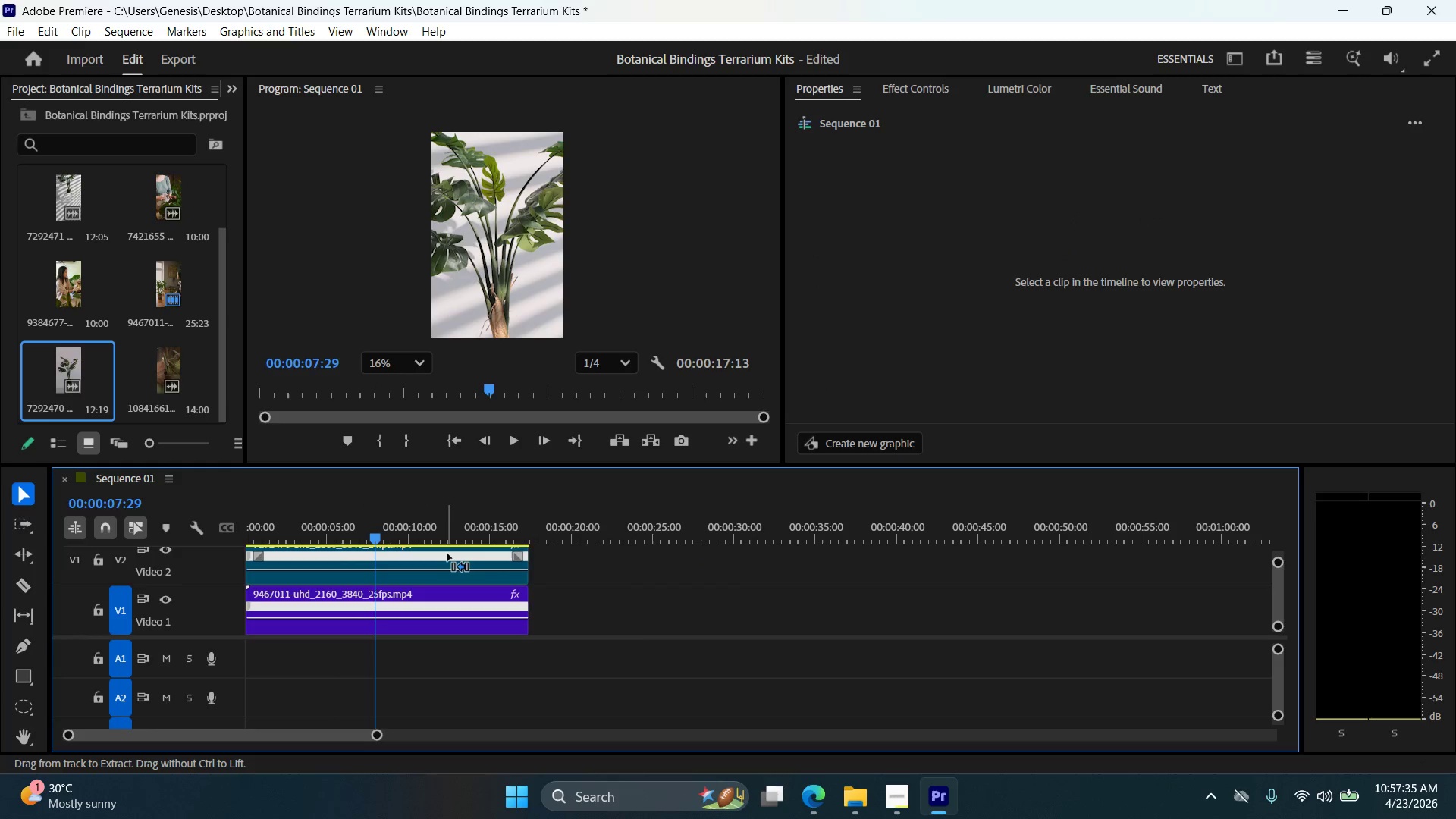 
key(Control+Z)
 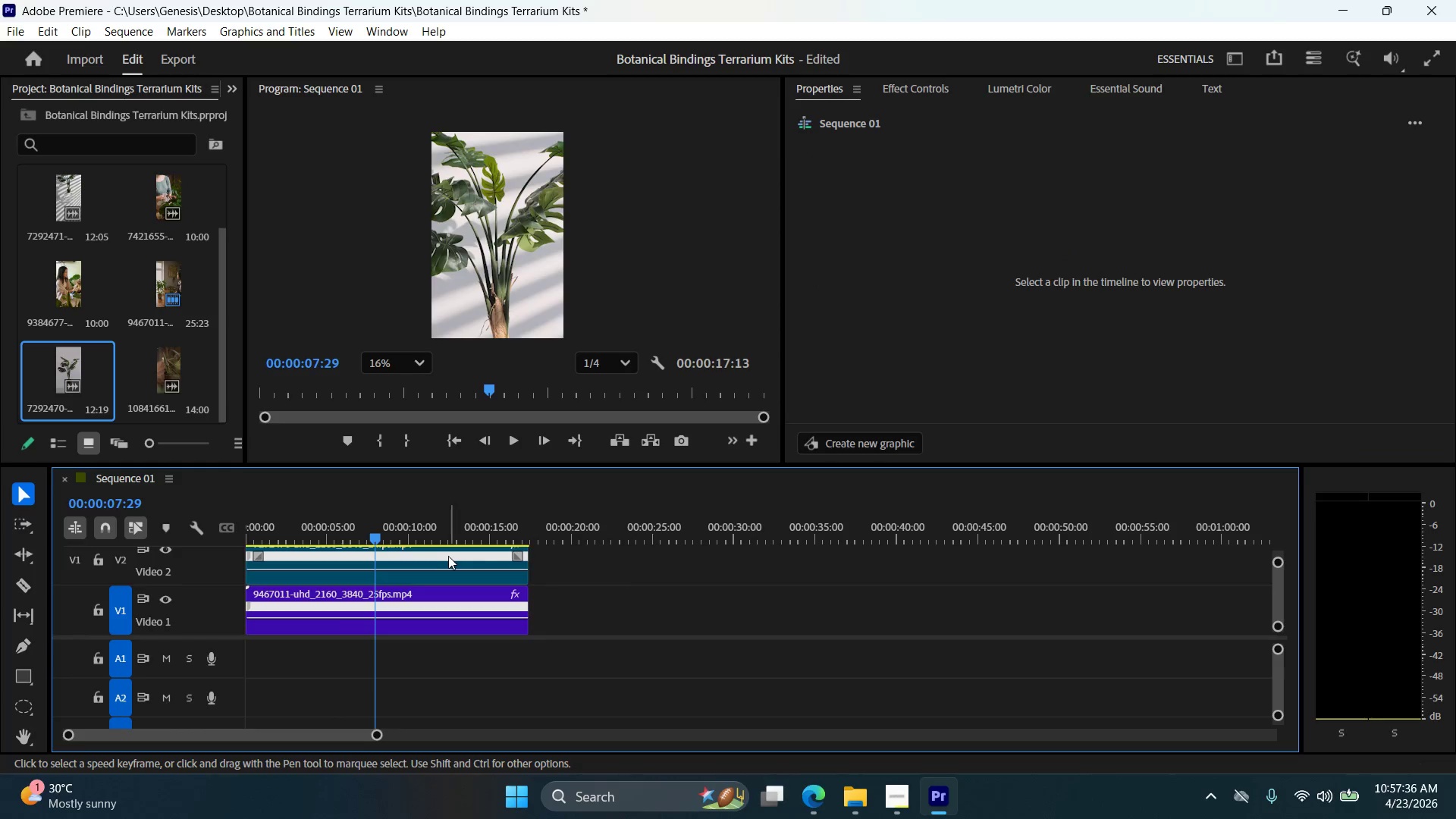 
left_click_drag(start_coordinate=[448, 556], to_coordinate=[651, 553])
 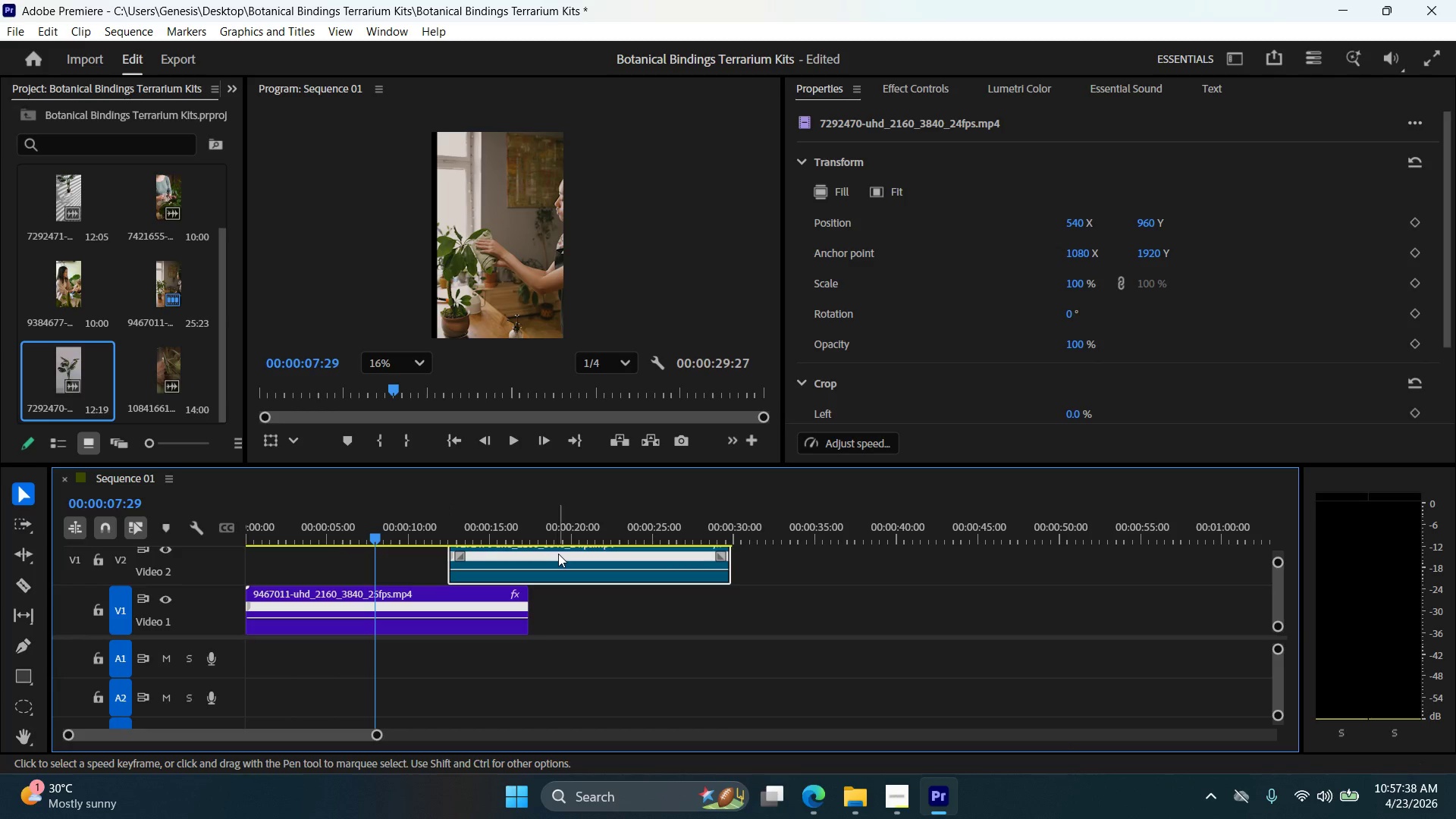 
left_click_drag(start_coordinate=[558, 554], to_coordinate=[359, 556])
 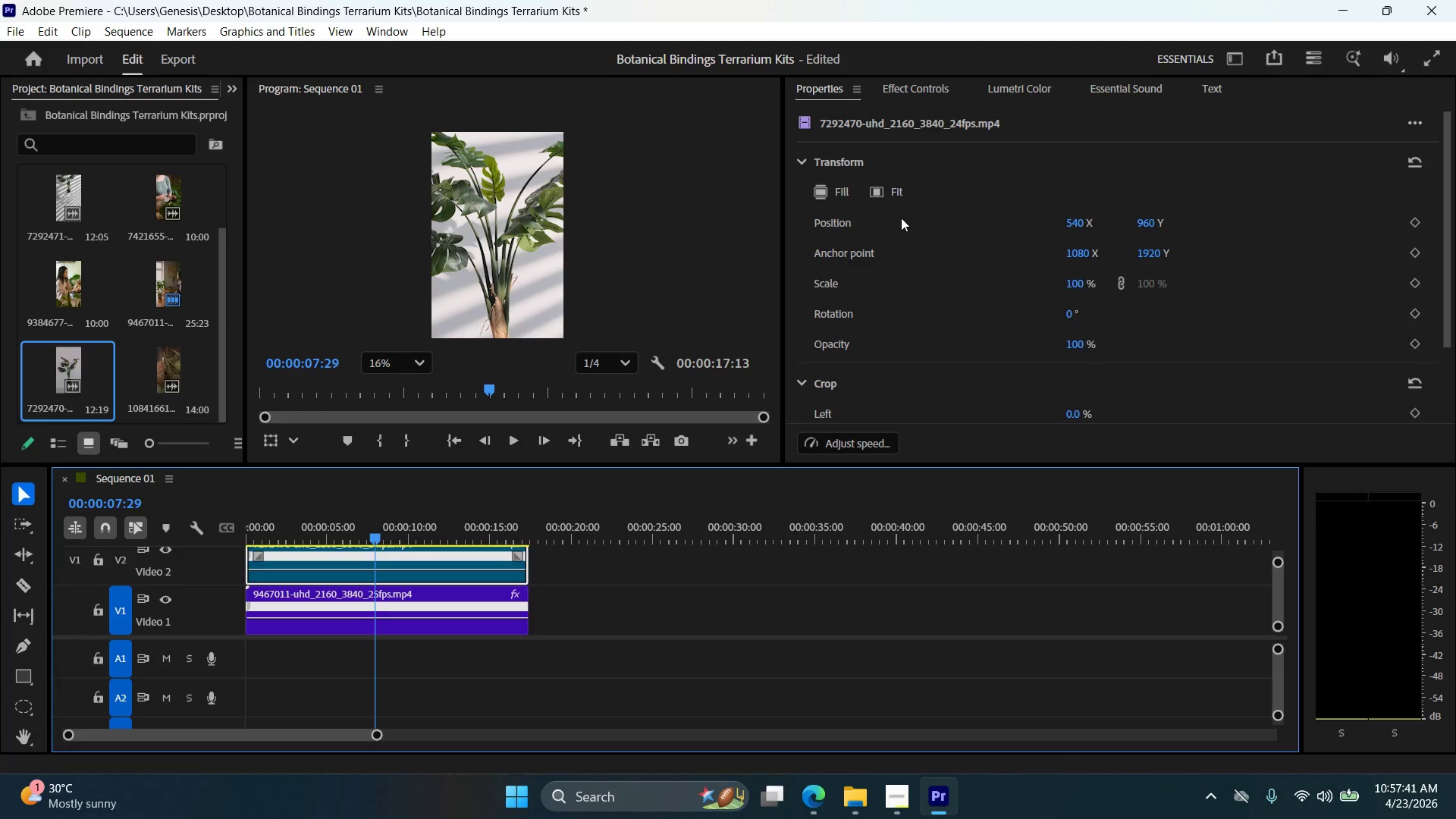 
left_click([880, 186])
 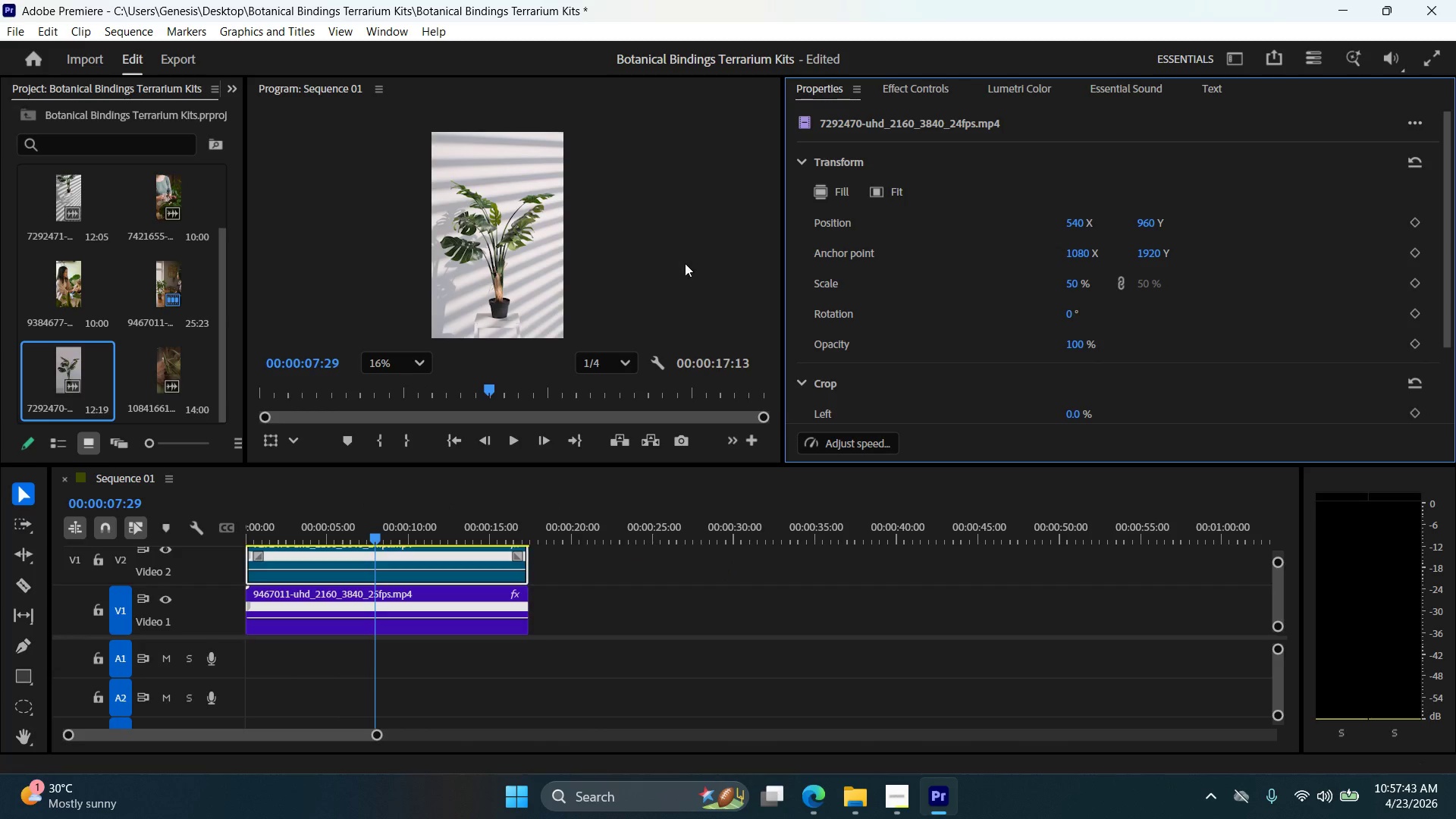 
scroll: coordinate [580, 256], scroll_direction: down, amount: 8.0
 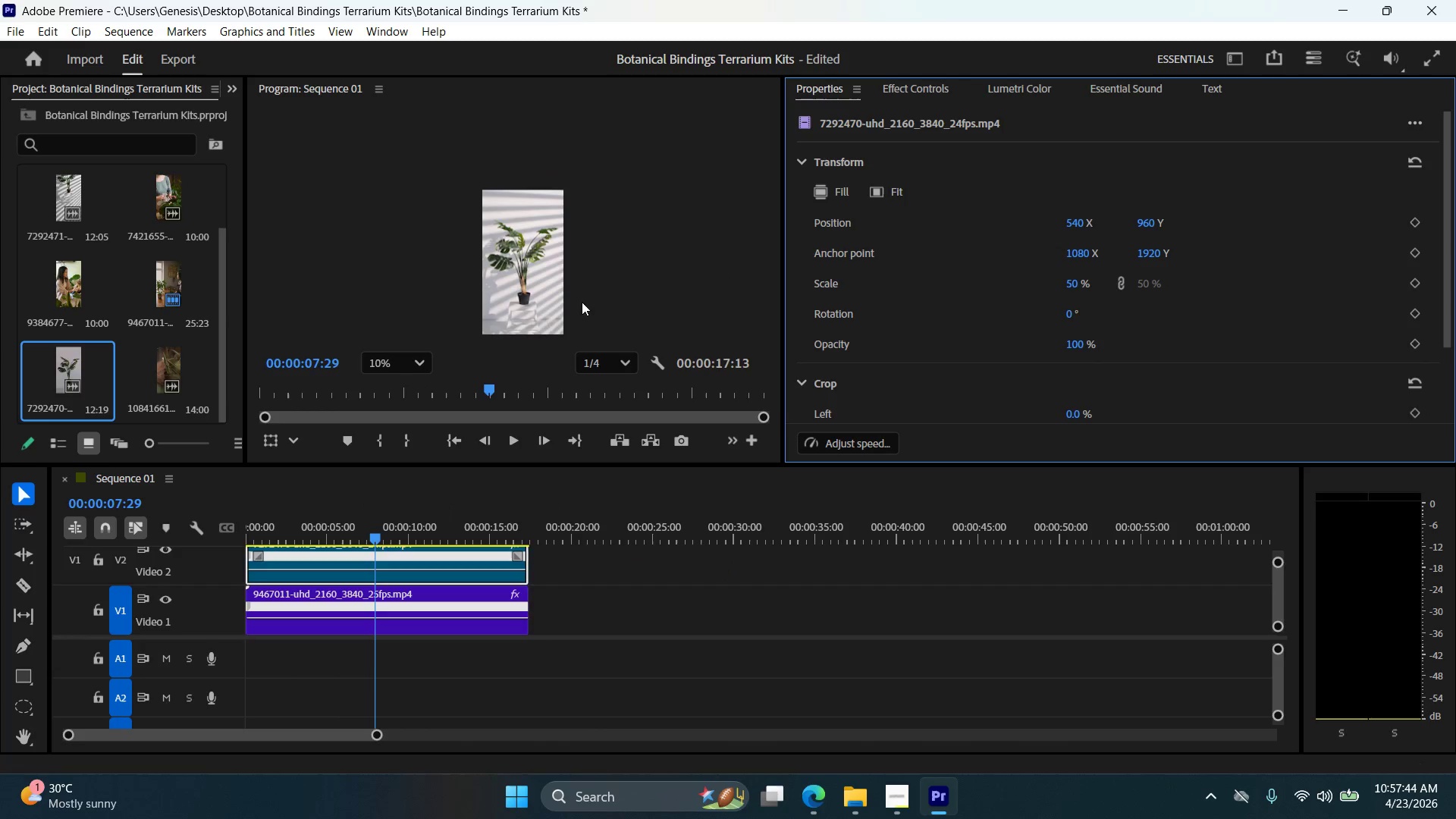 
scroll: coordinate [570, 325], scroll_direction: up, amount: 3.0
 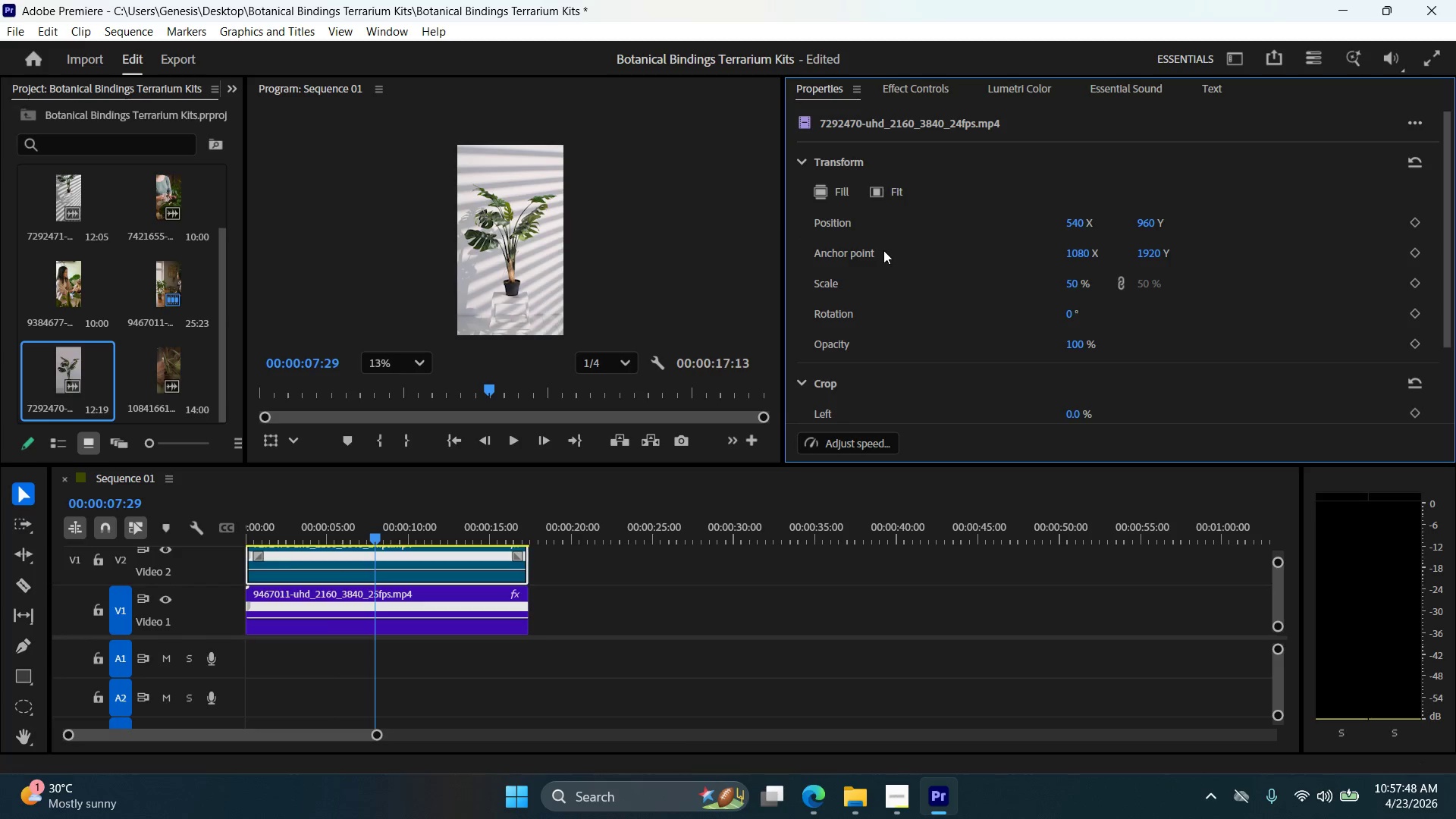 
mouse_move([35, 687])
 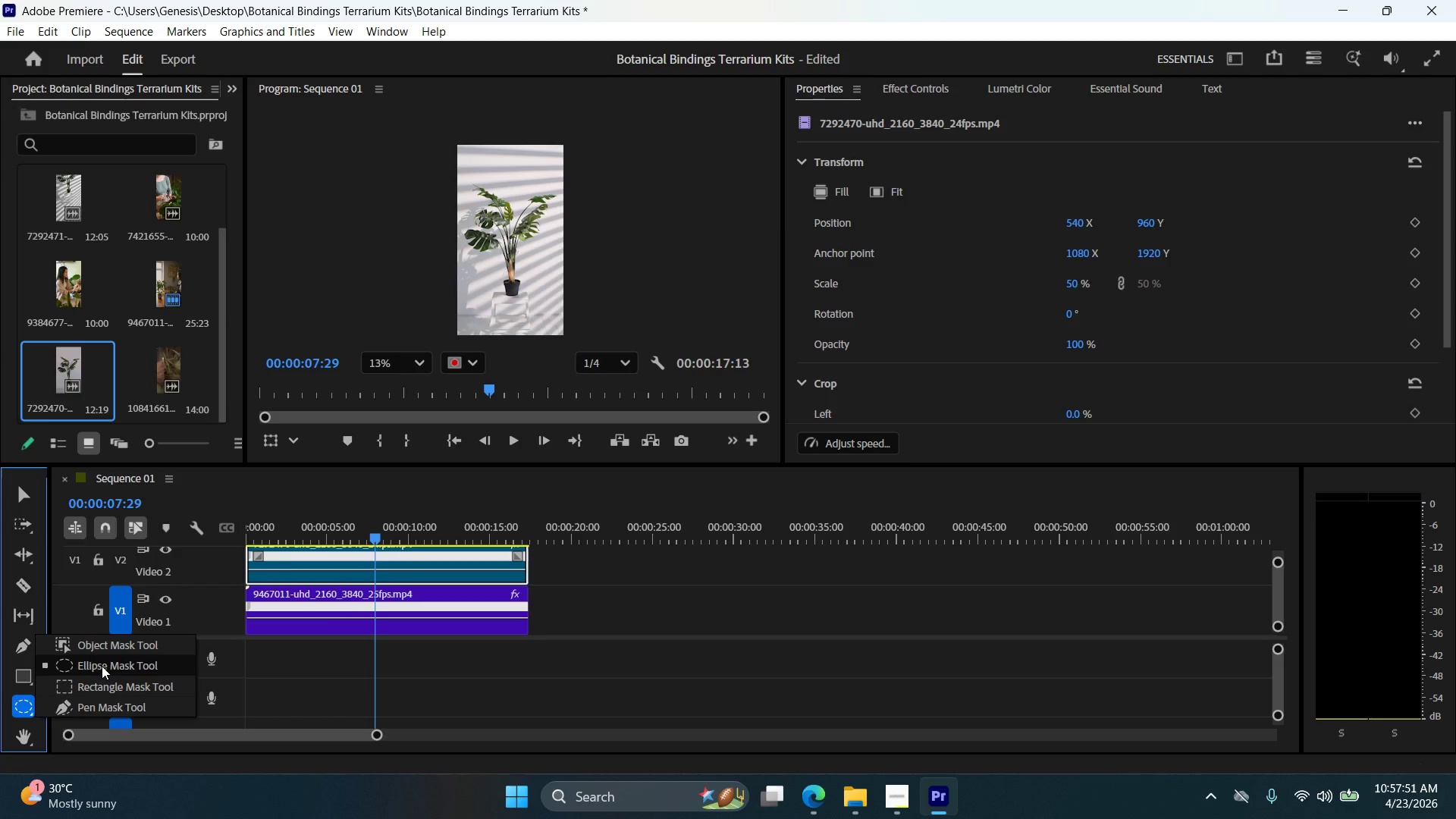 
left_click([102, 666])
 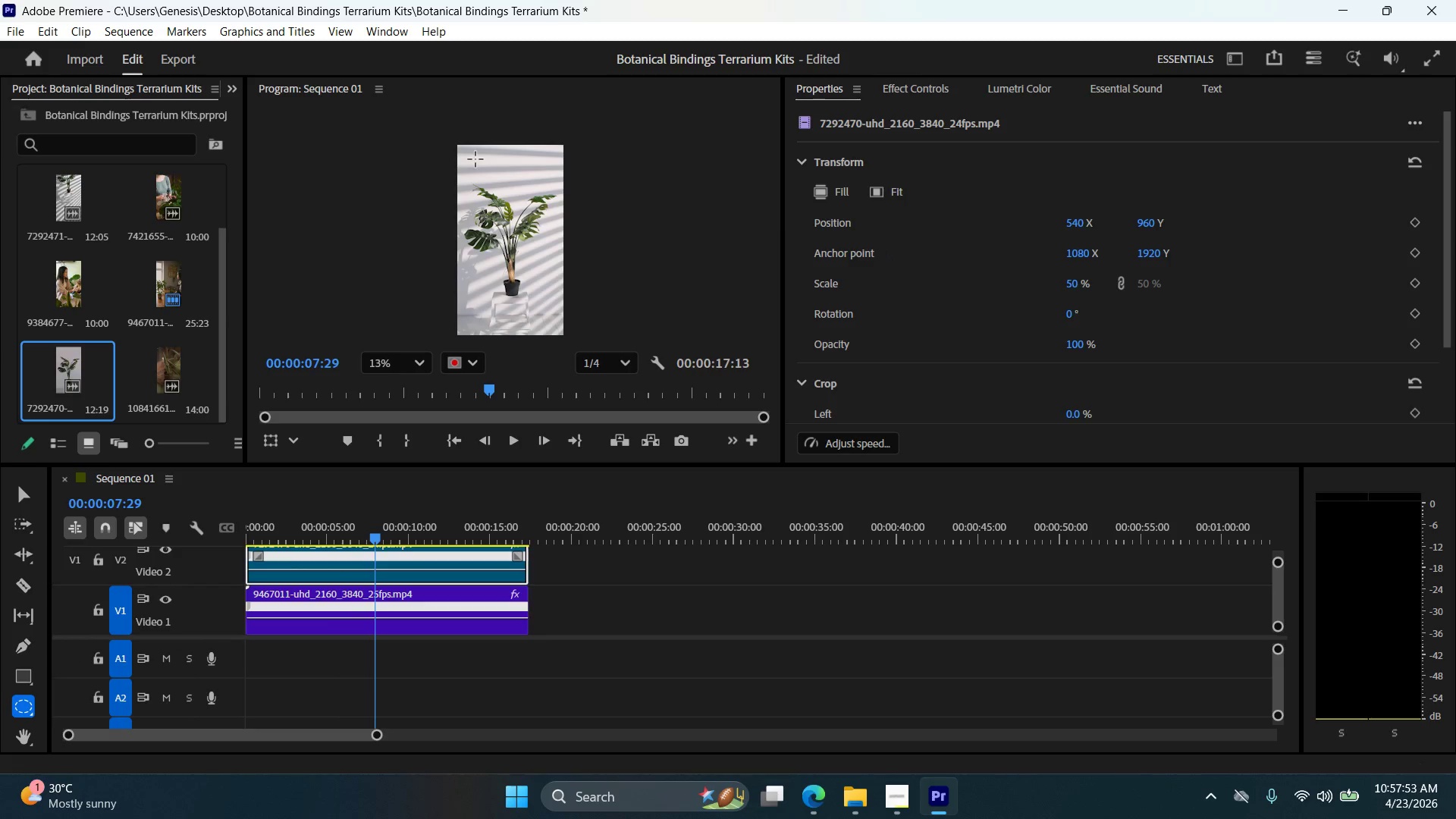 
left_click_drag(start_coordinate=[474, 162], to_coordinate=[560, 318])
 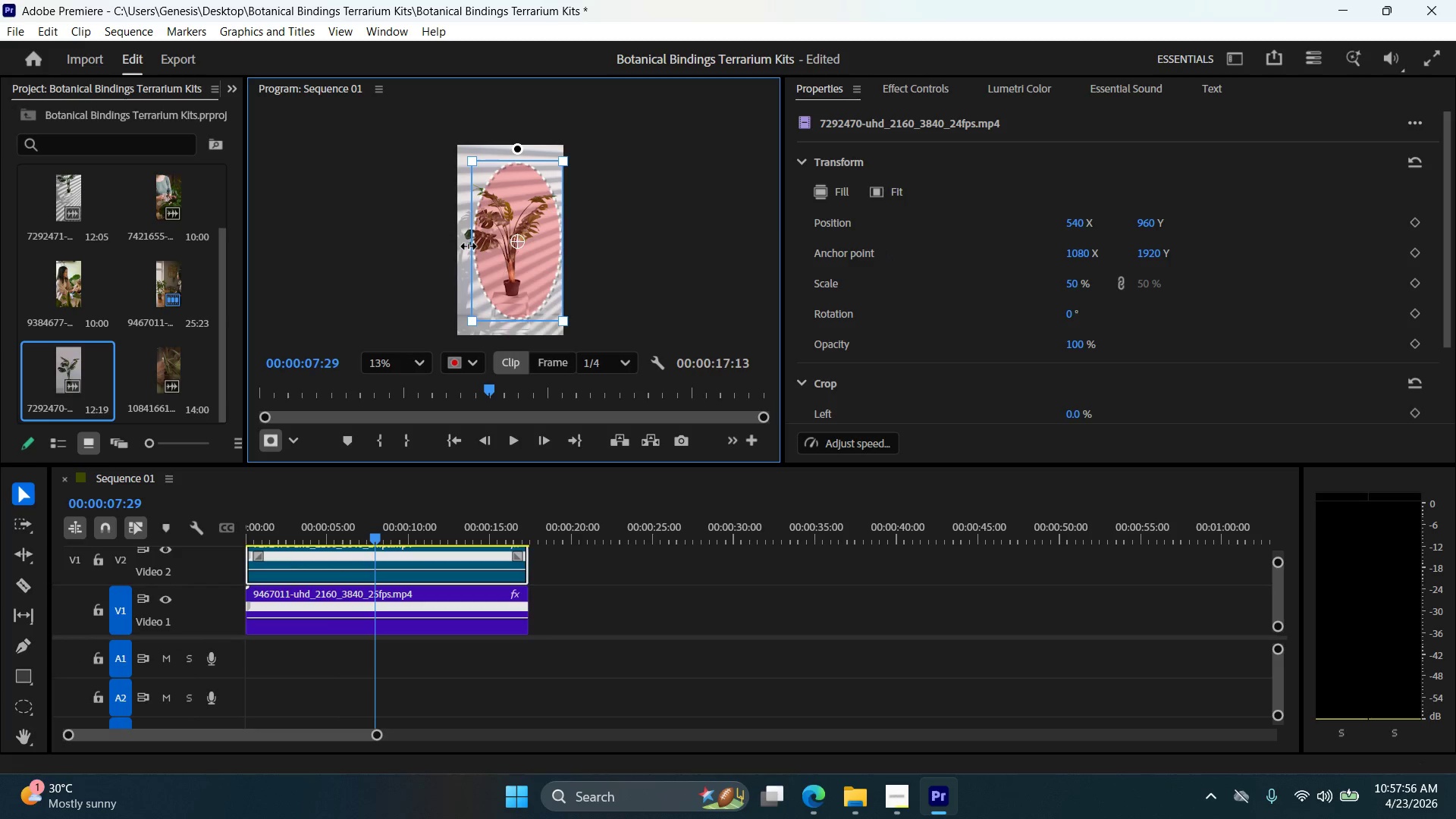 
left_click_drag(start_coordinate=[469, 246], to_coordinate=[462, 246])
 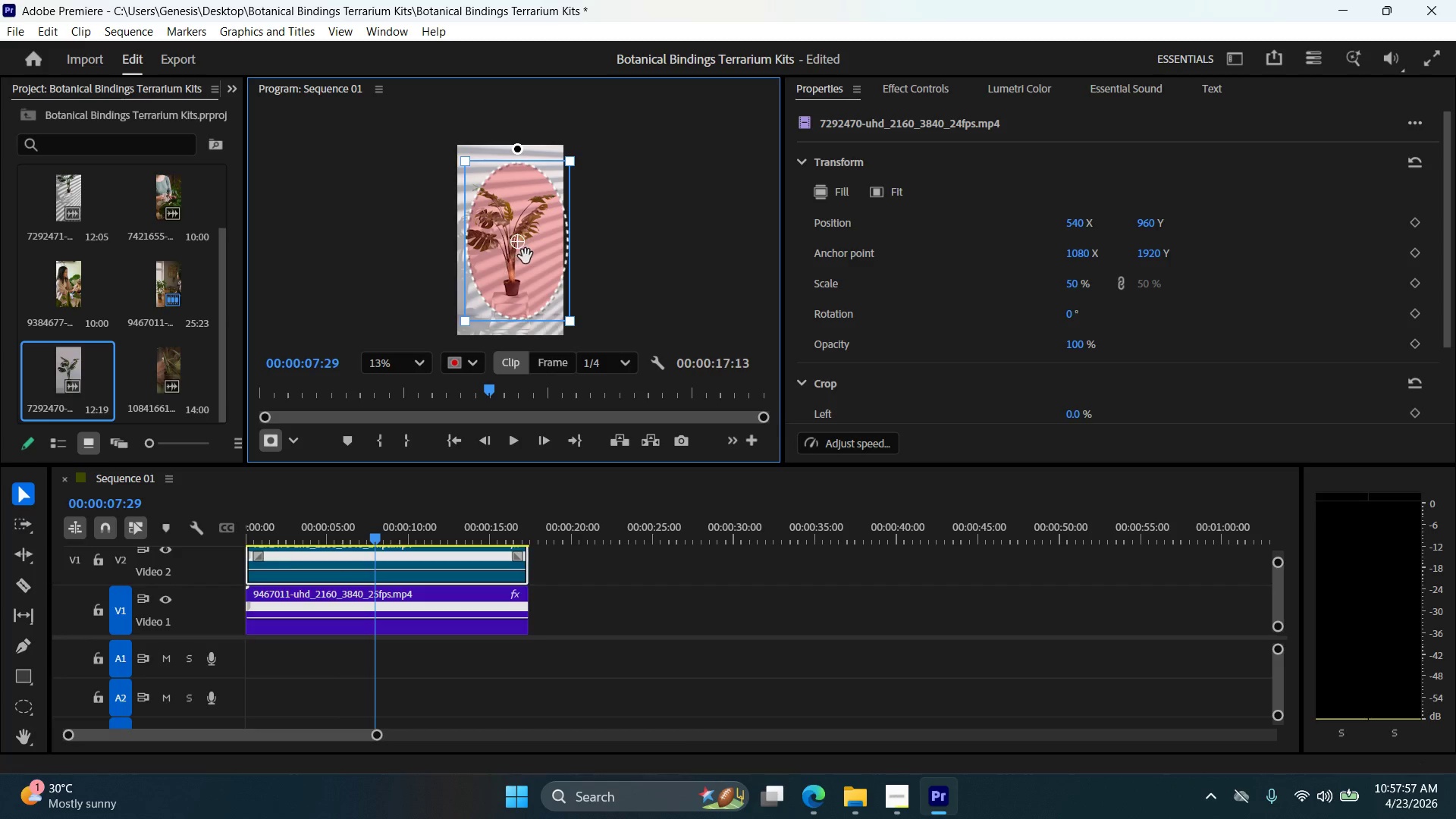 
left_click_drag(start_coordinate=[526, 256], to_coordinate=[520, 255])
 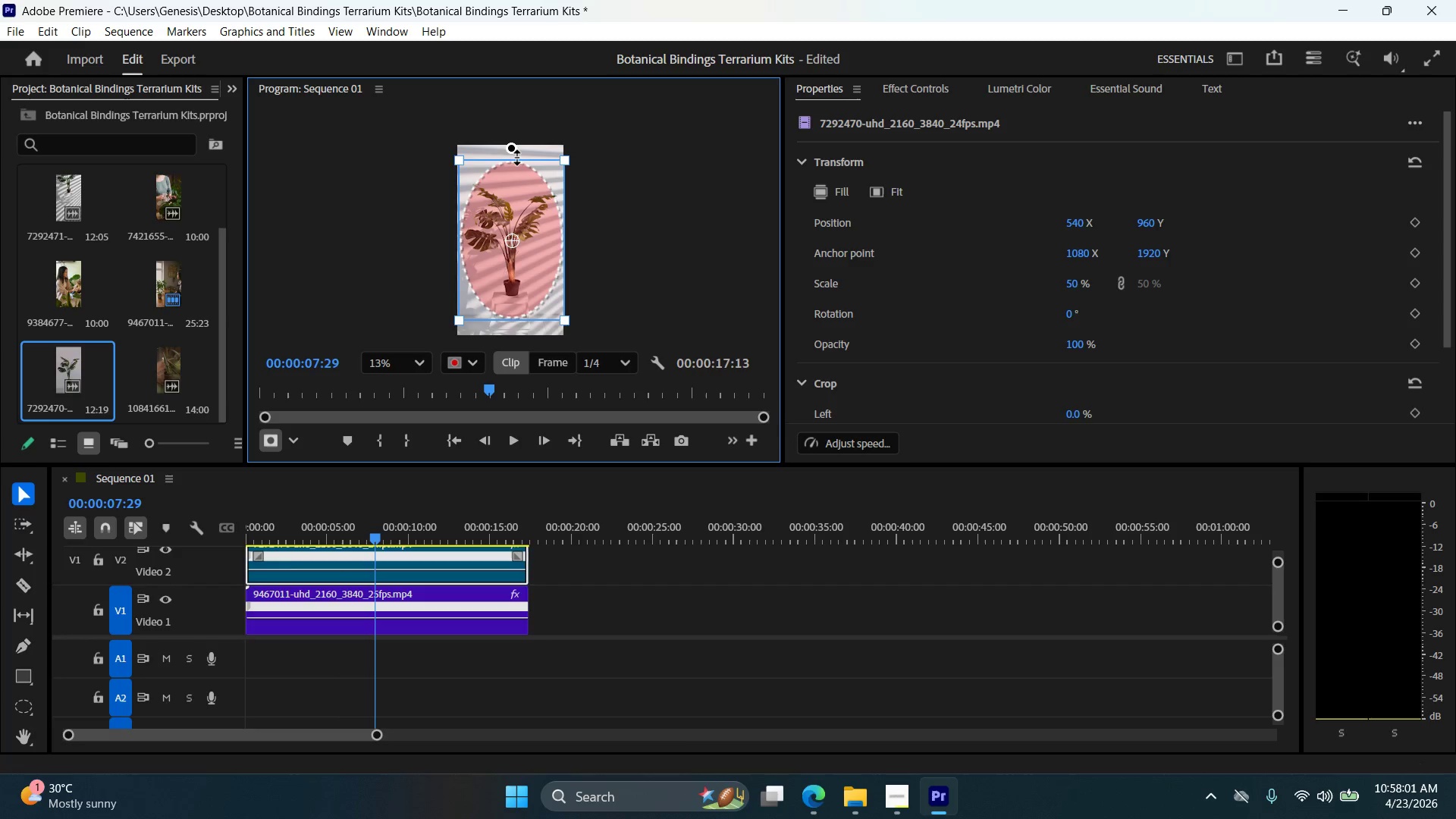 
left_click_drag(start_coordinate=[516, 157], to_coordinate=[517, 150])
 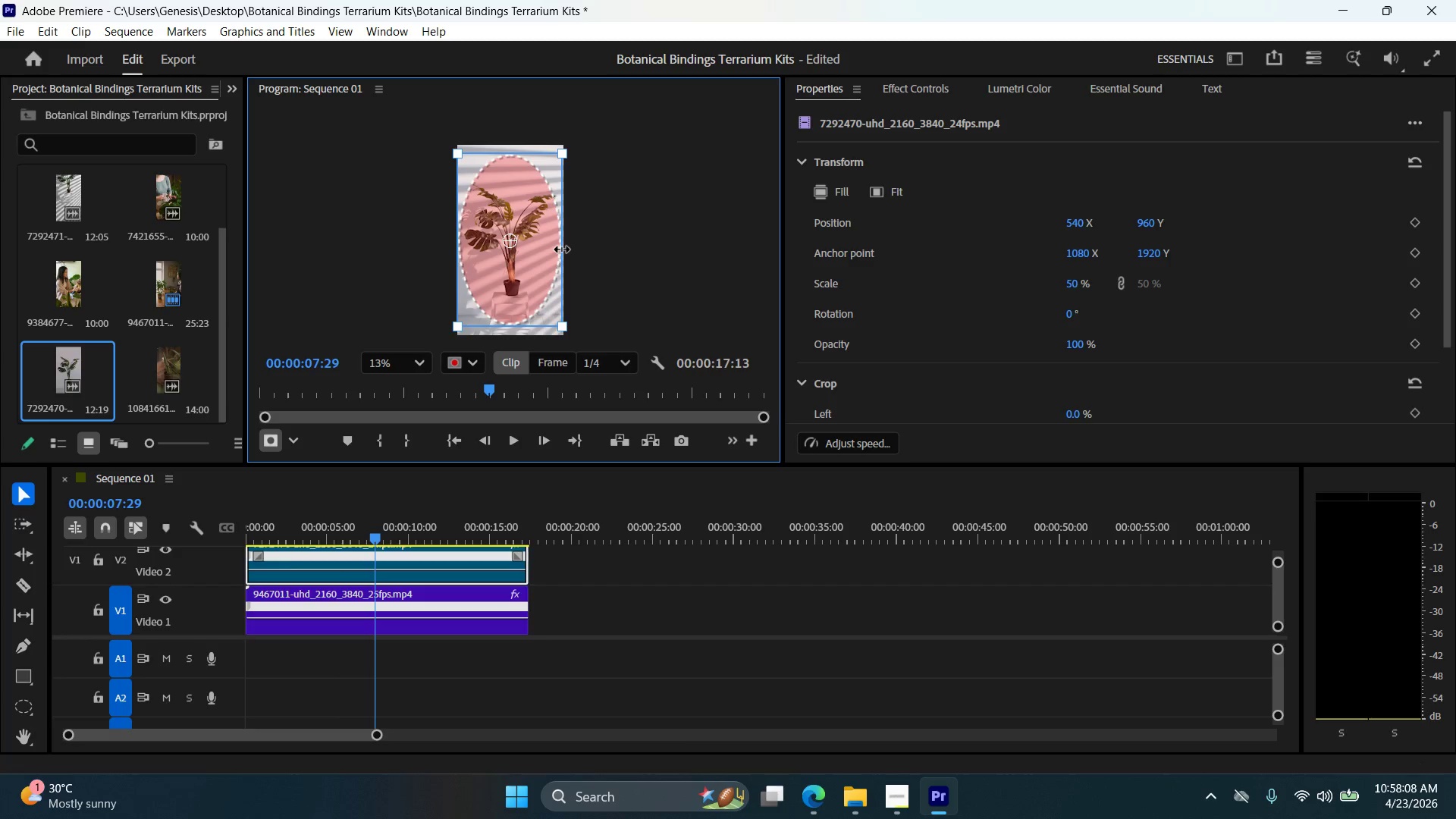 
wait(9.58)
 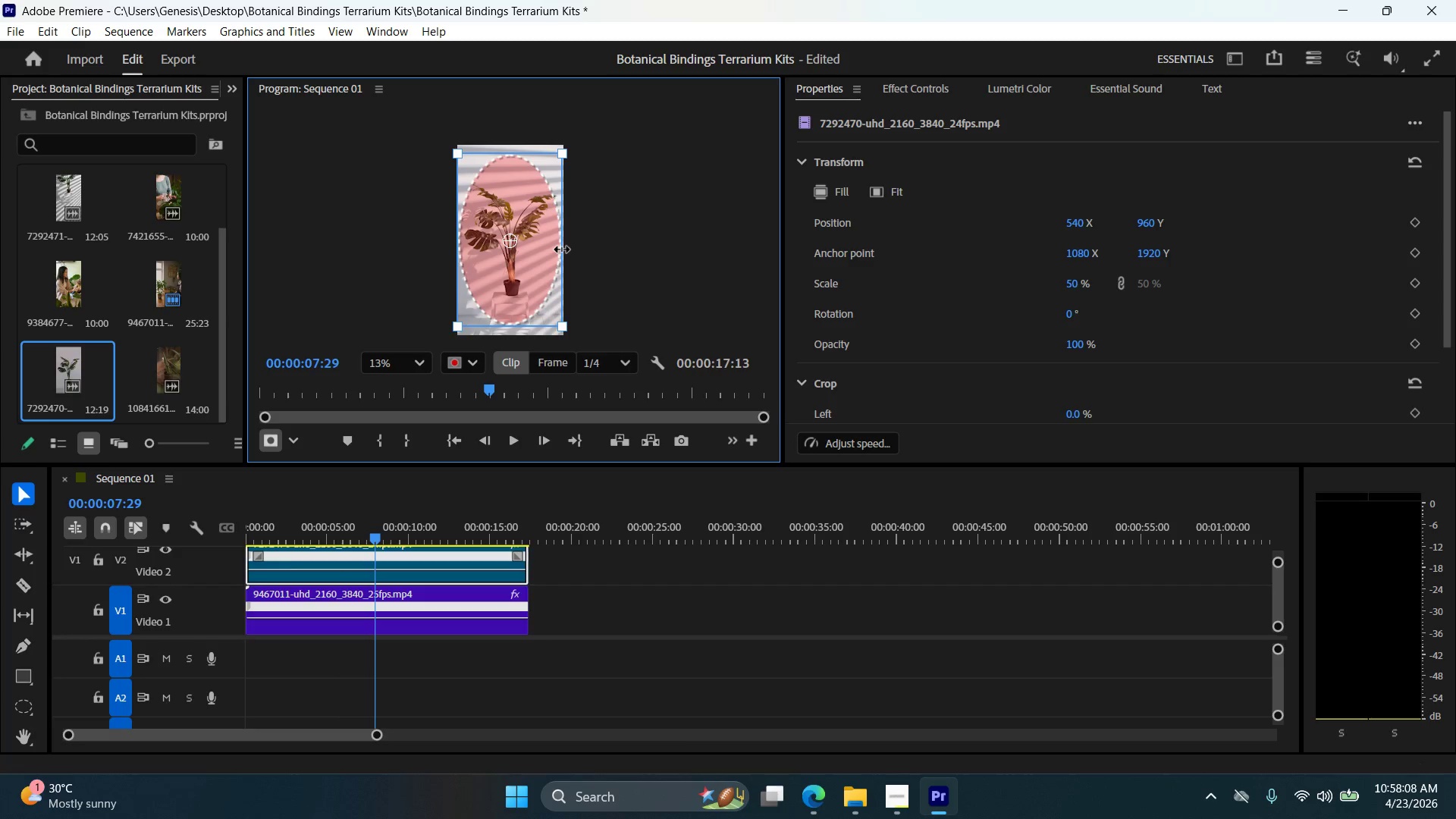 
left_click([608, 243])
 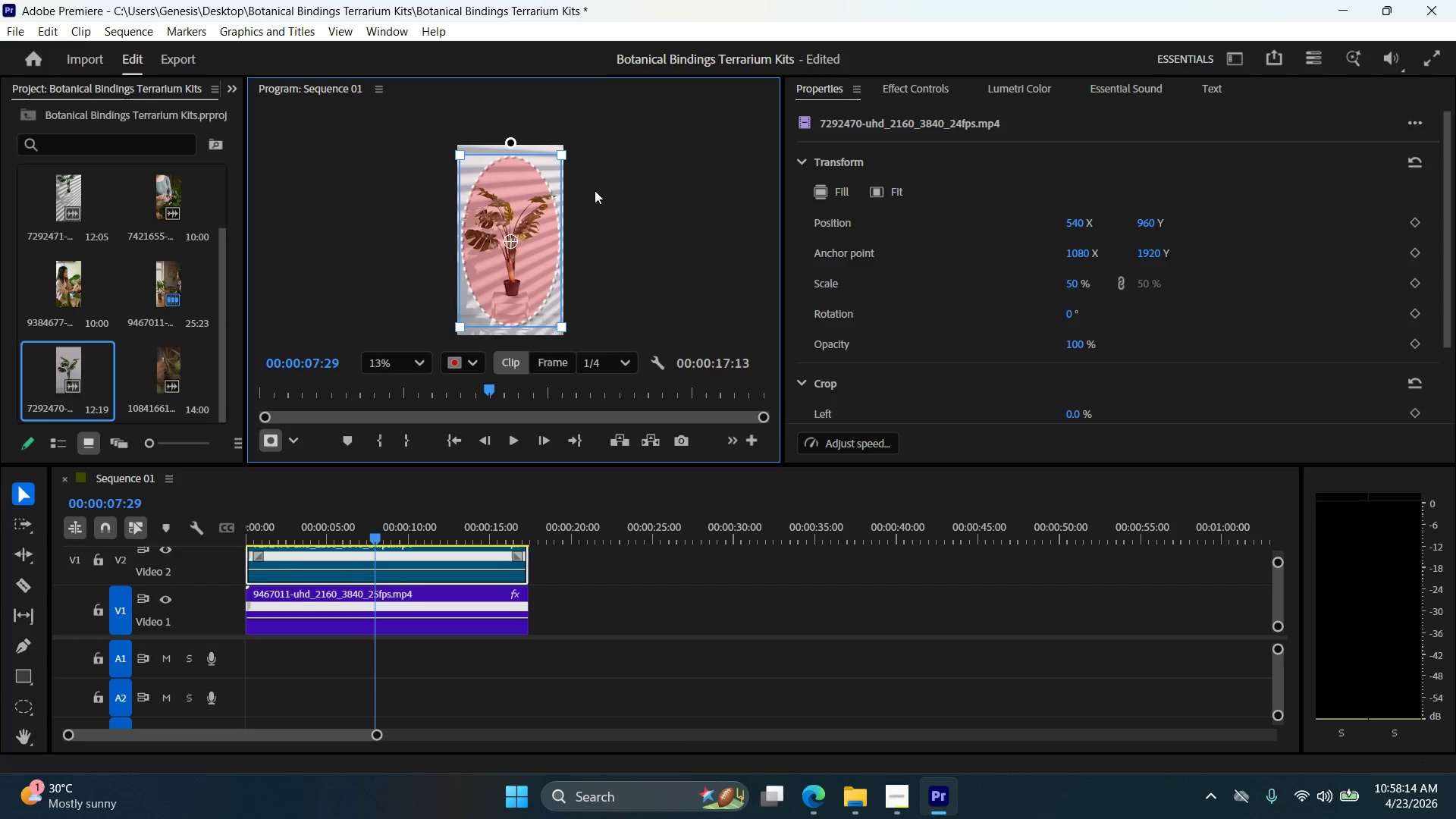 
left_click([605, 194])
 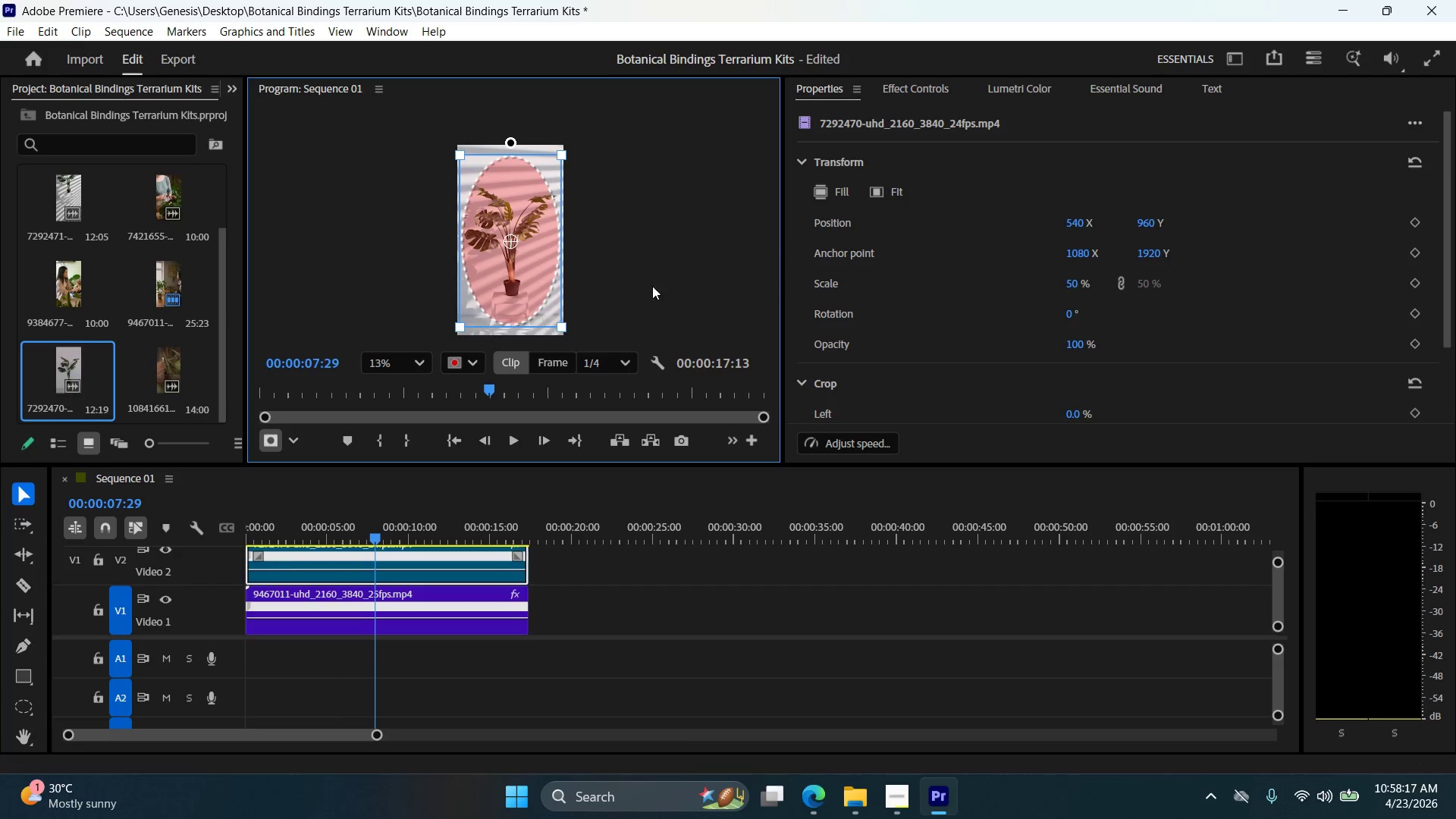 
scroll: coordinate [876, 226], scroll_direction: up, amount: 1.0
 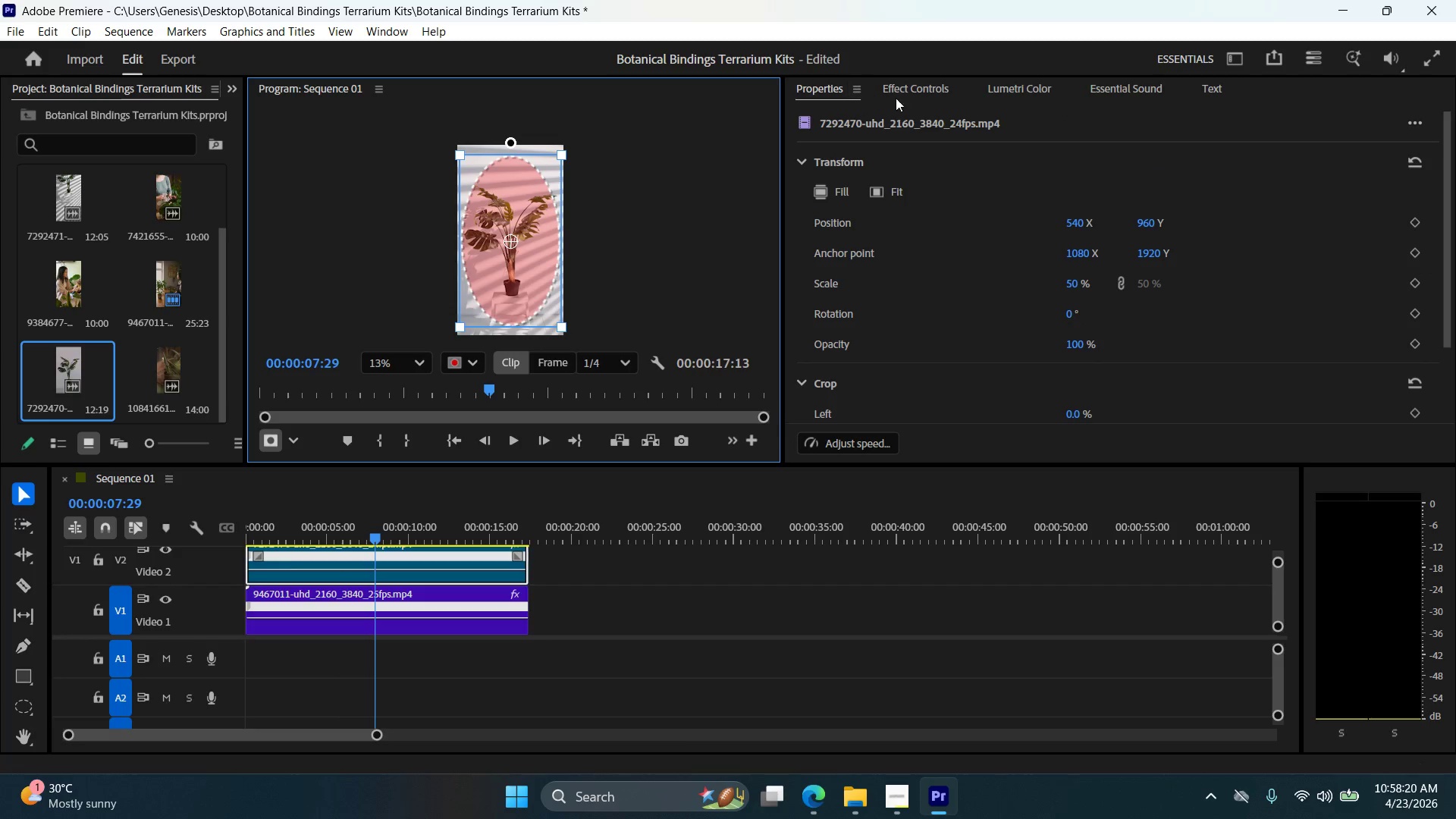 
left_click([913, 93])
 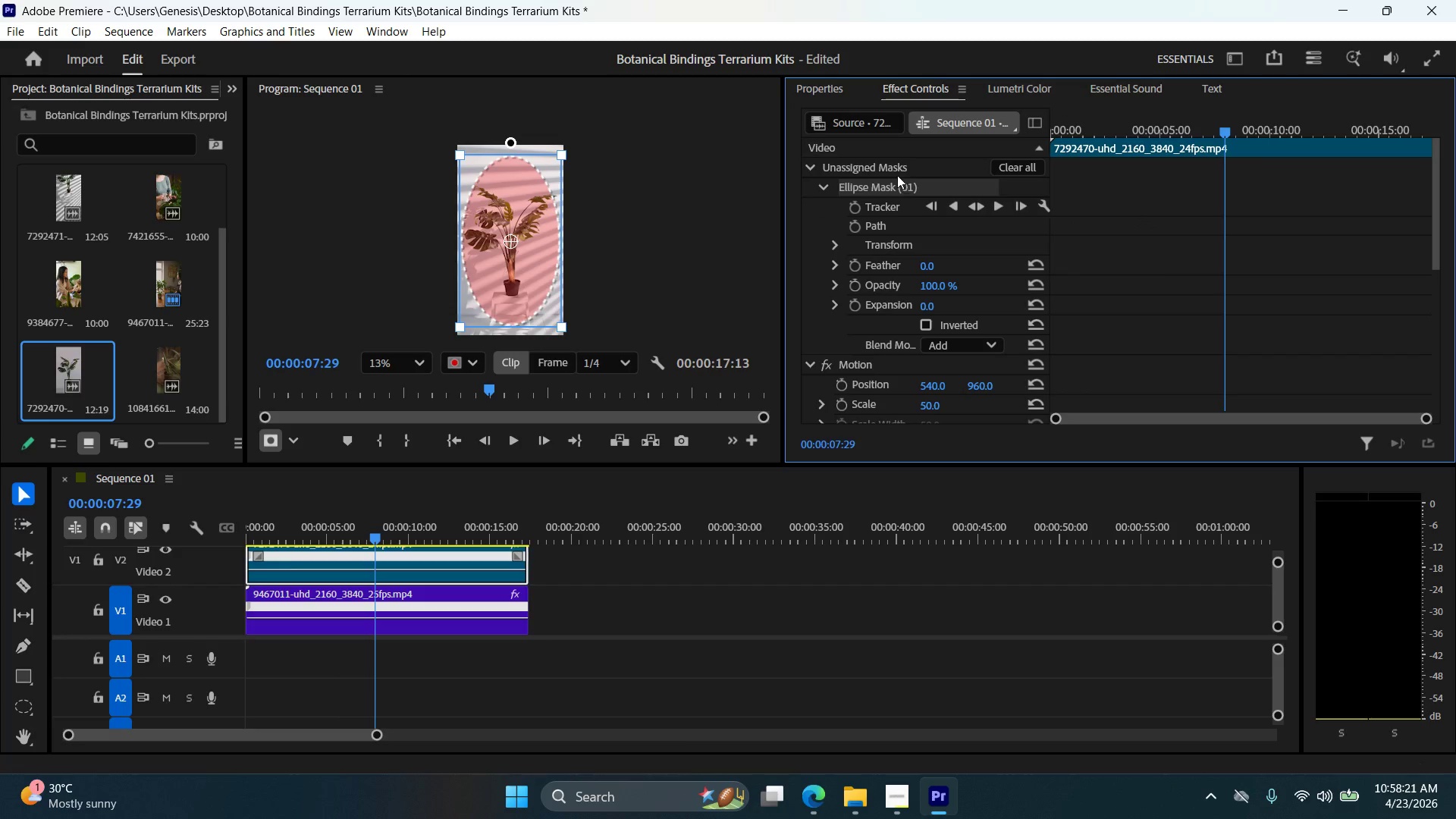 
left_click([899, 172])
 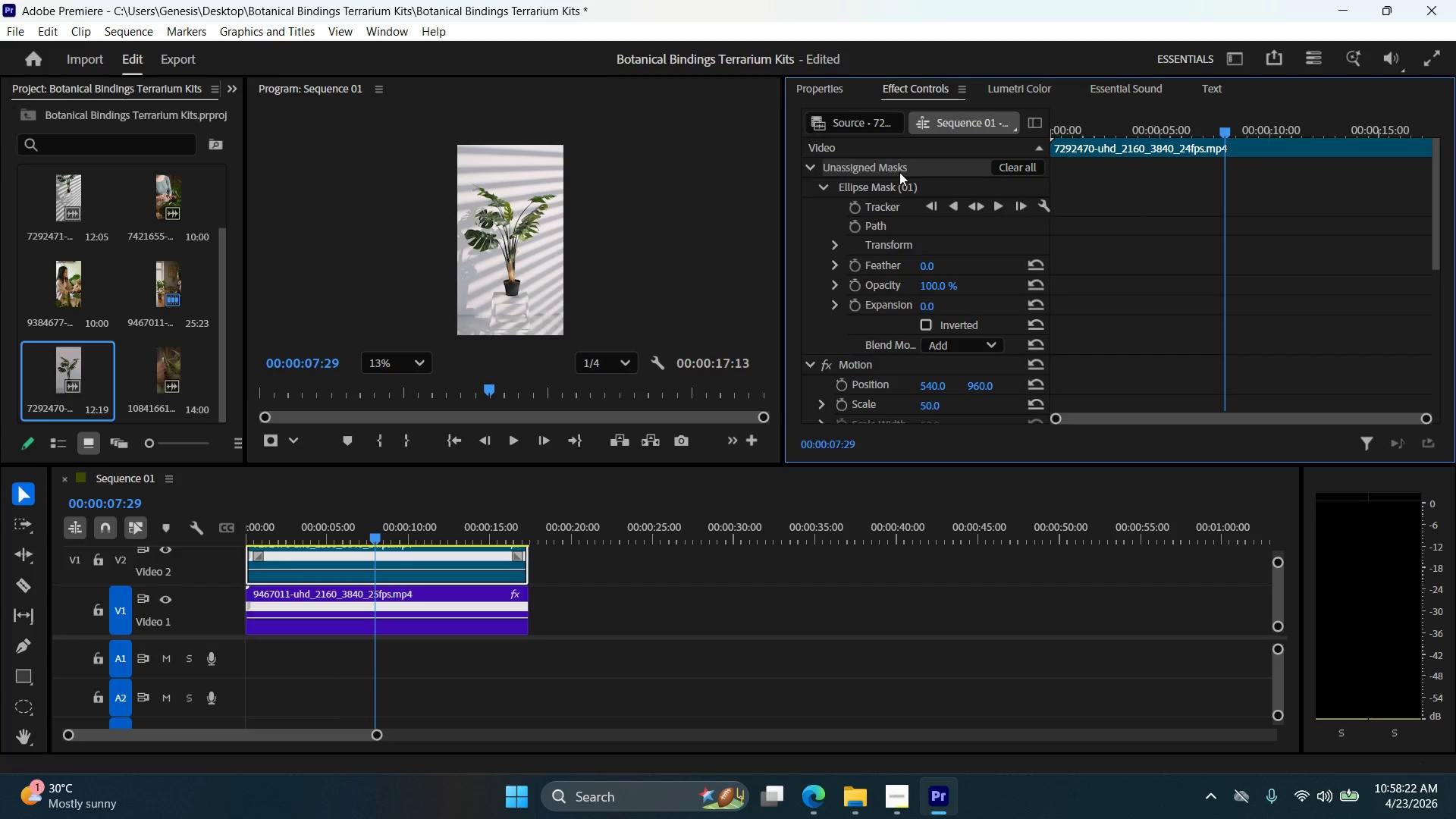 
right_click([899, 172])
 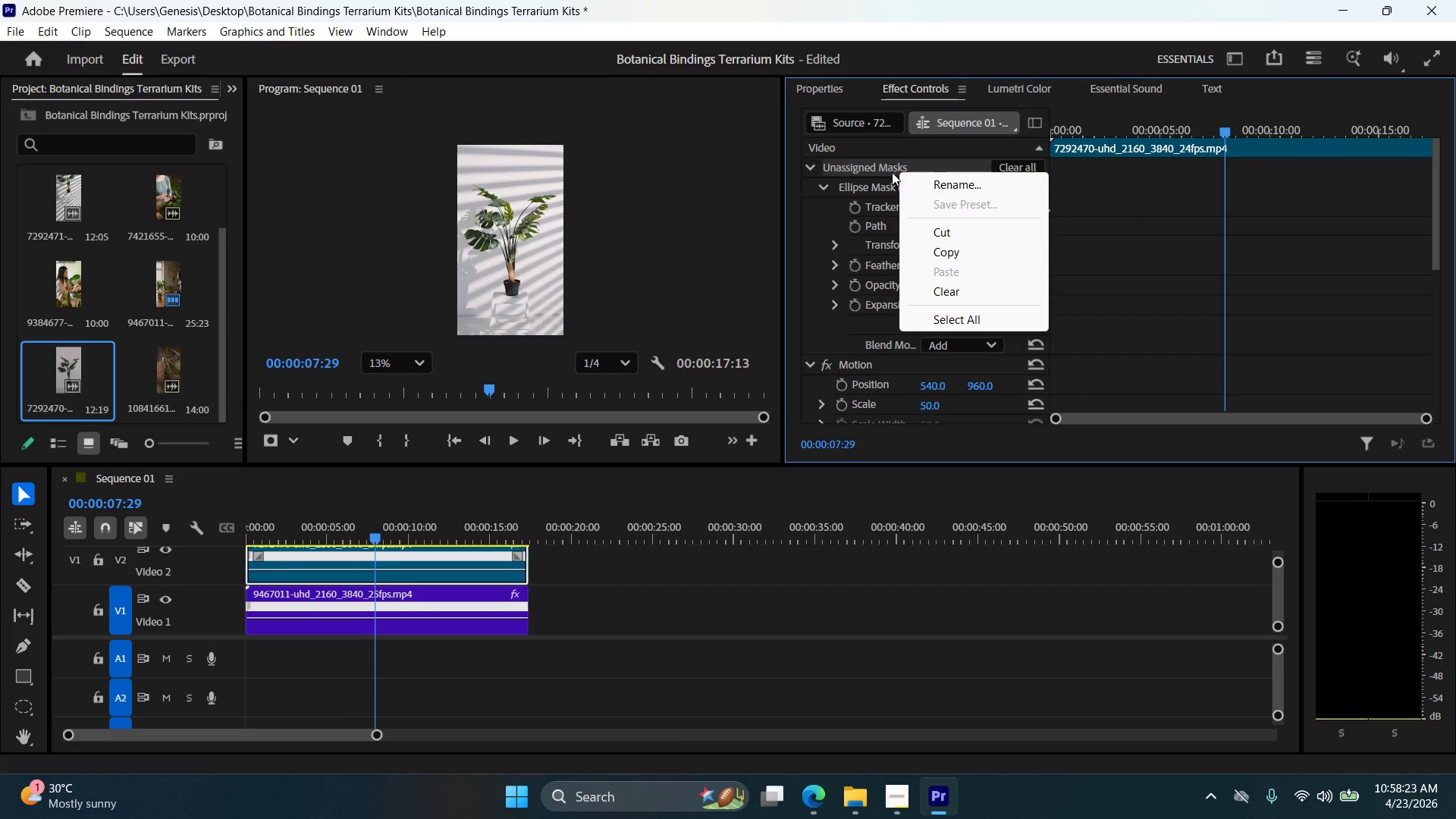 
left_click([884, 180])
 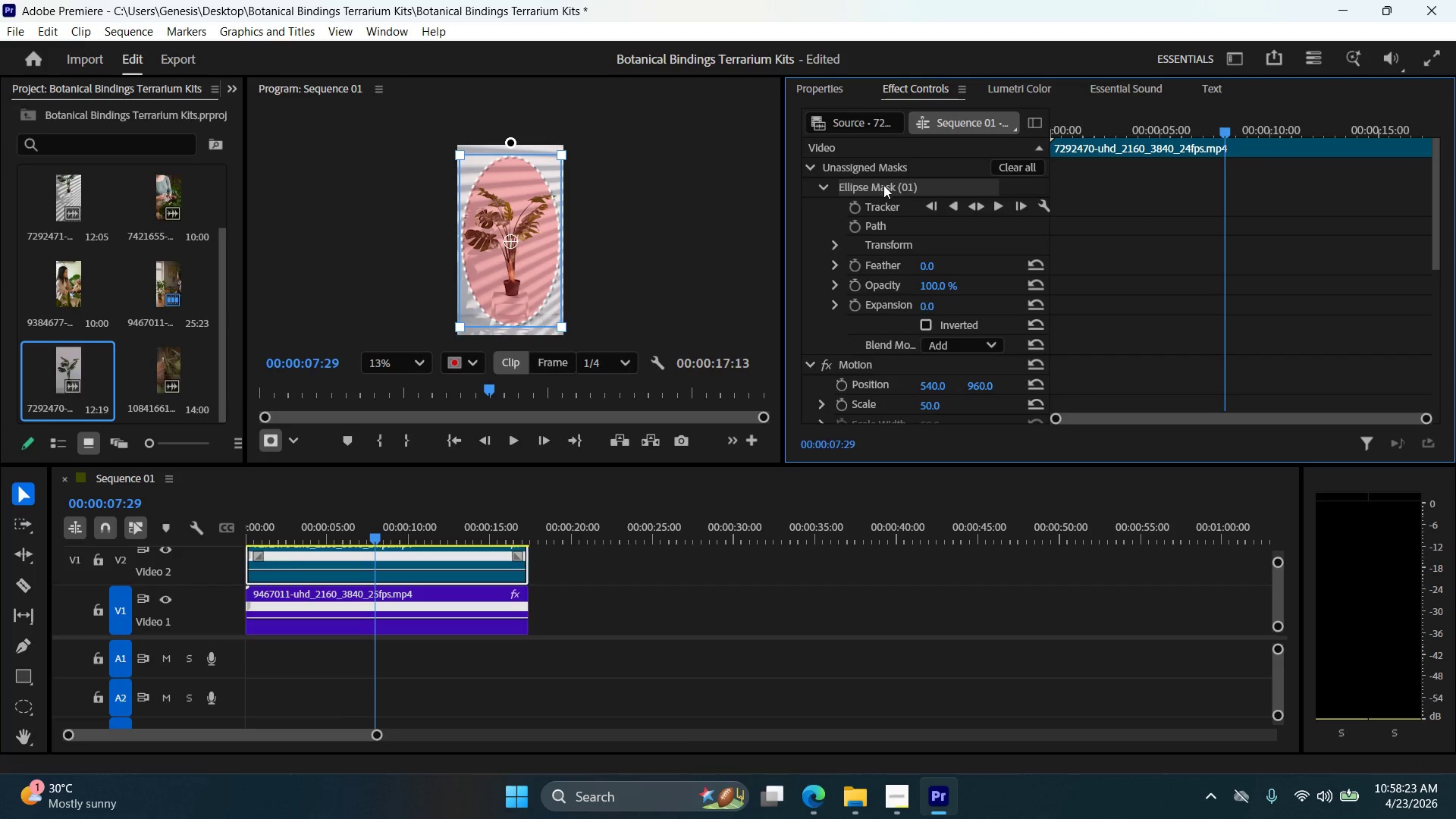 
right_click([883, 185])
 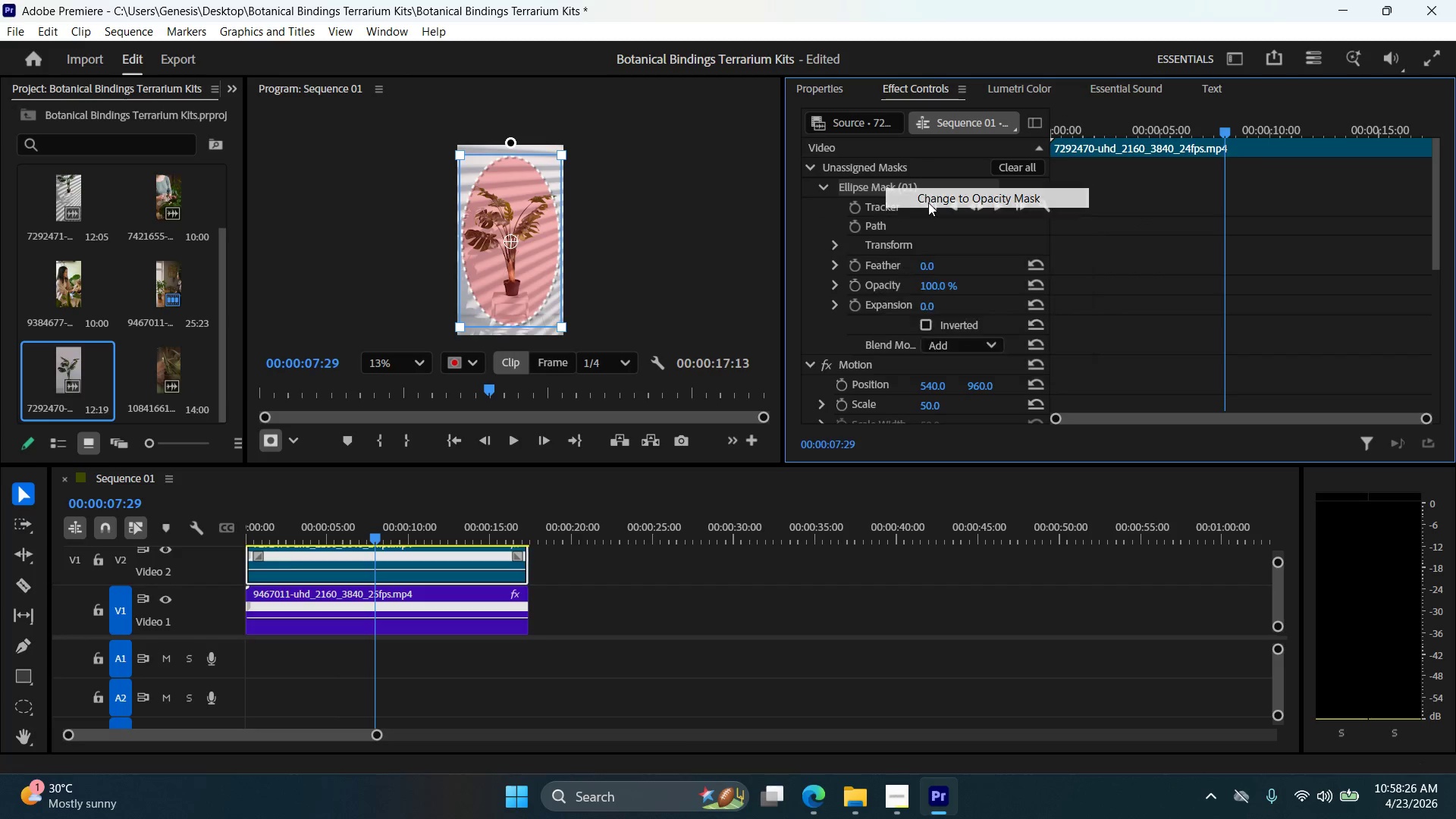 
scroll: coordinate [923, 324], scroll_direction: down, amount: 11.0
 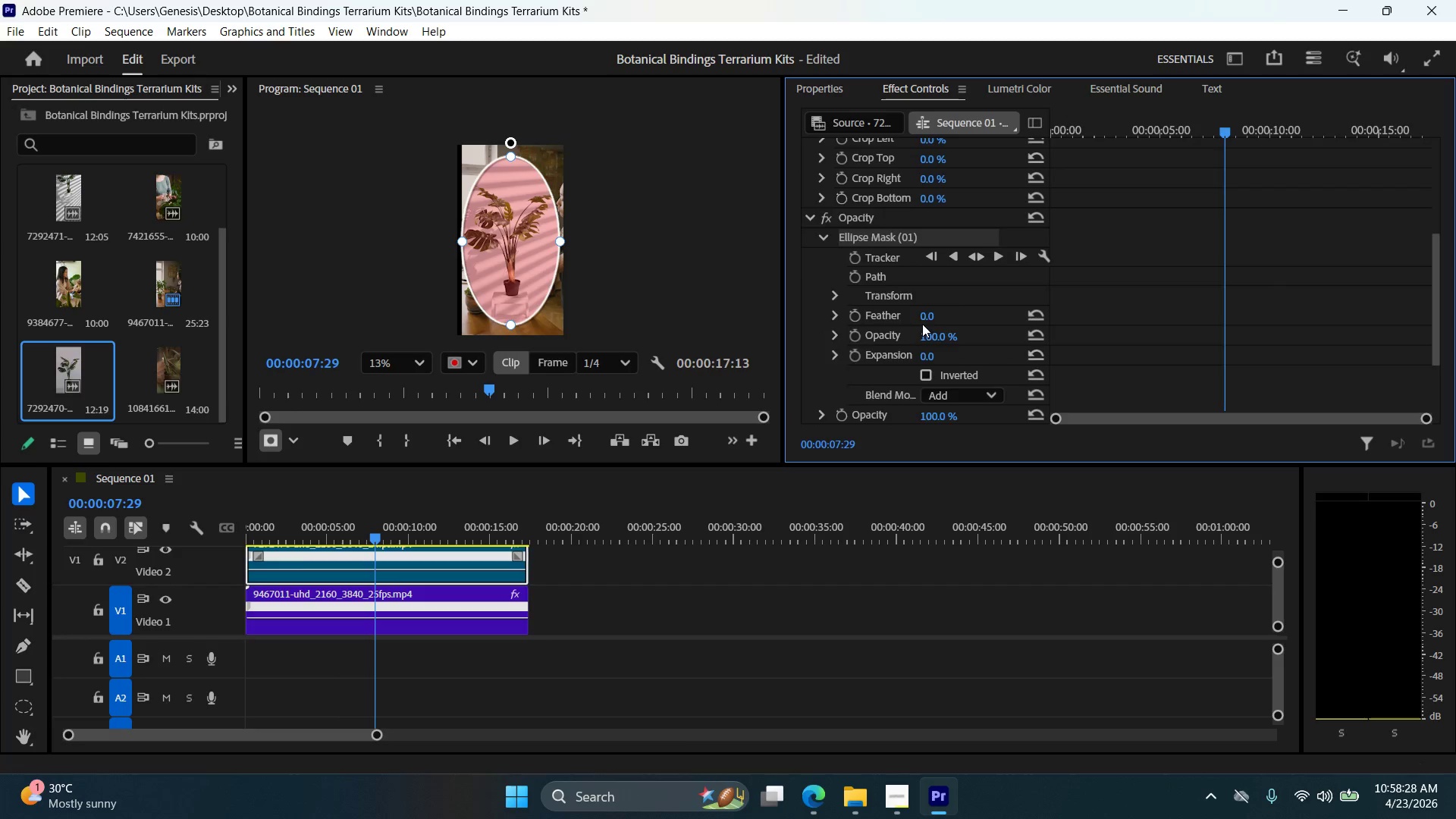 
scroll: coordinate [902, 249], scroll_direction: up, amount: 17.0
 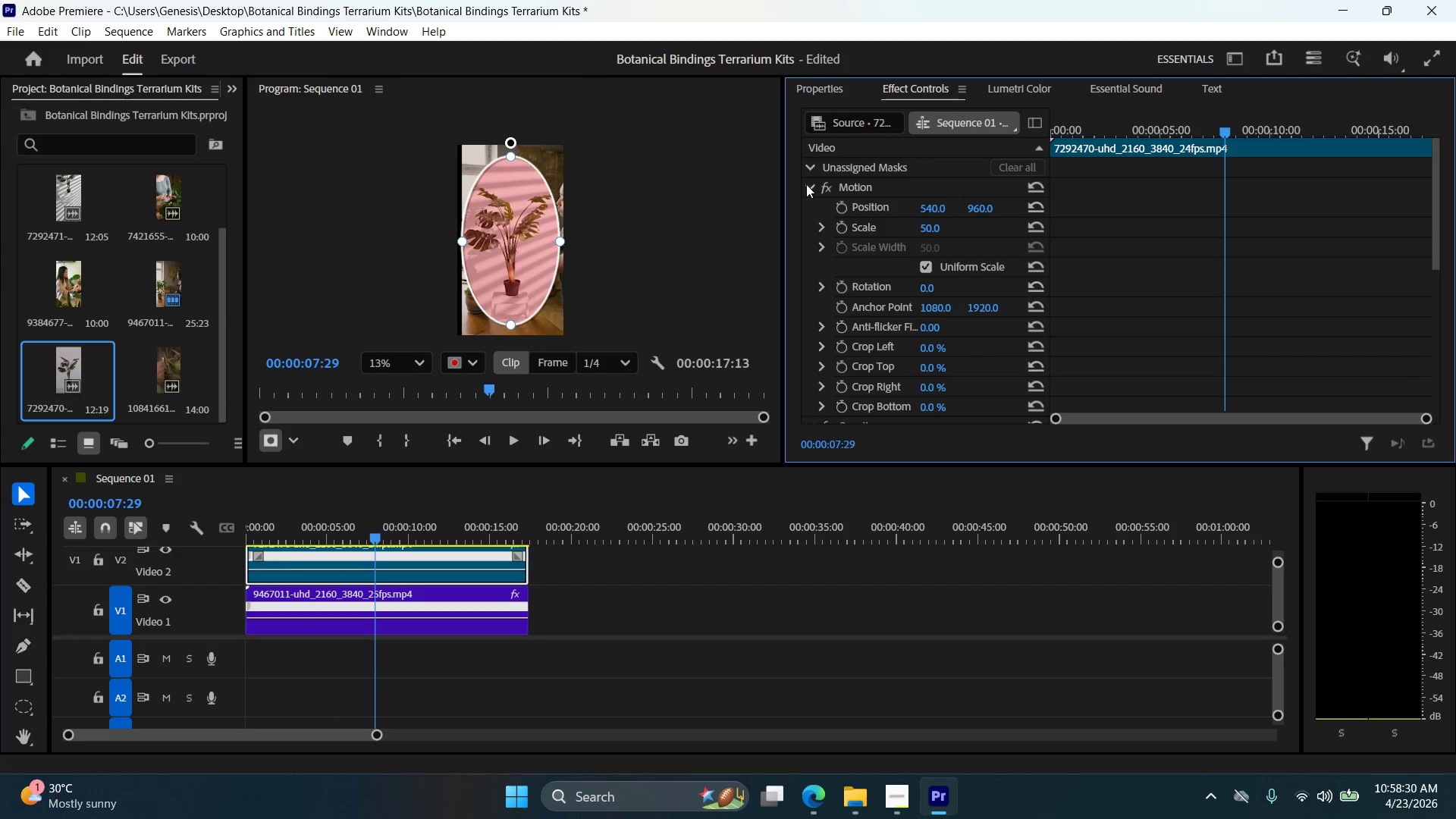 
double_click([806, 184])
 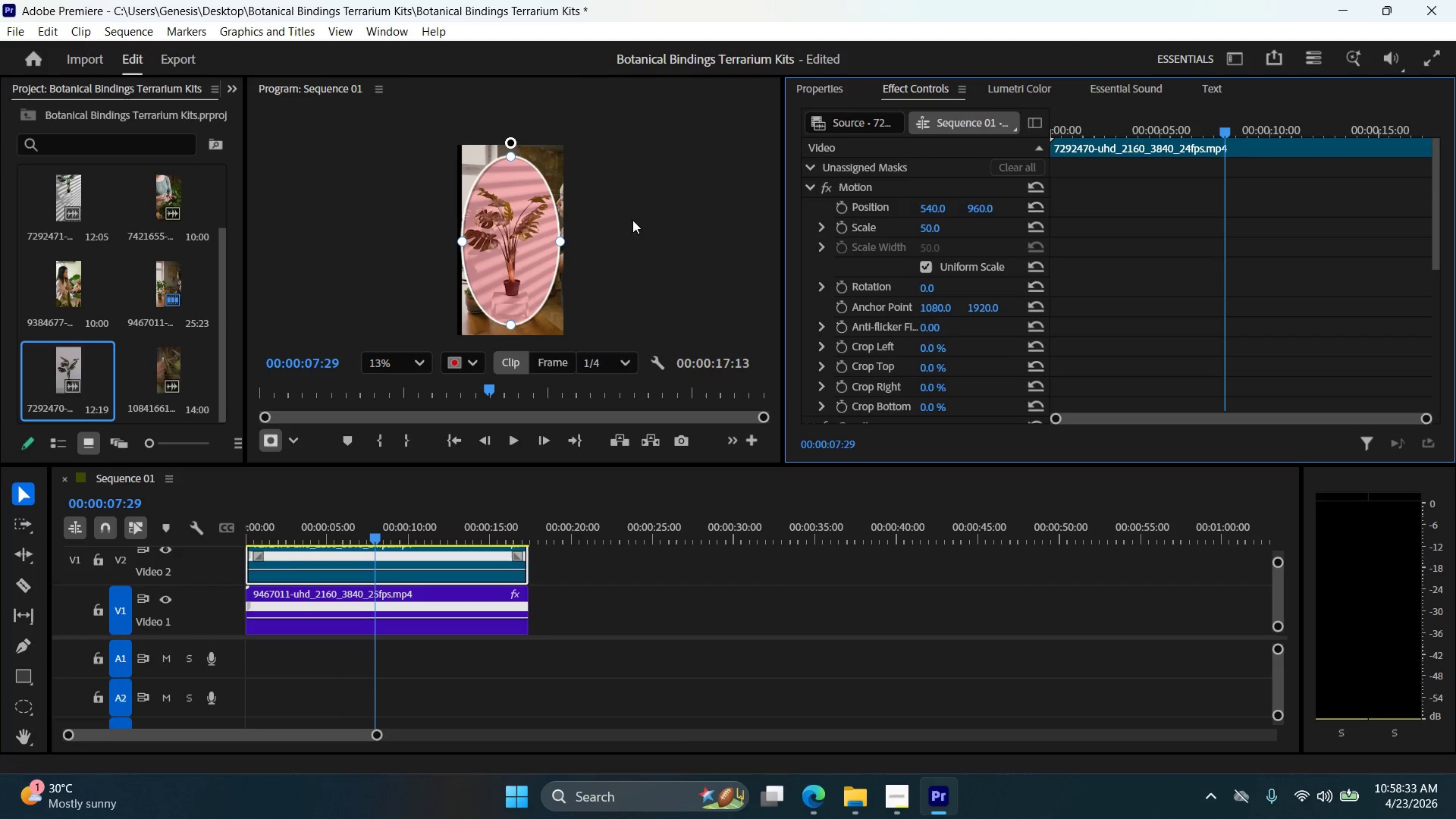 
left_click([894, 227])
 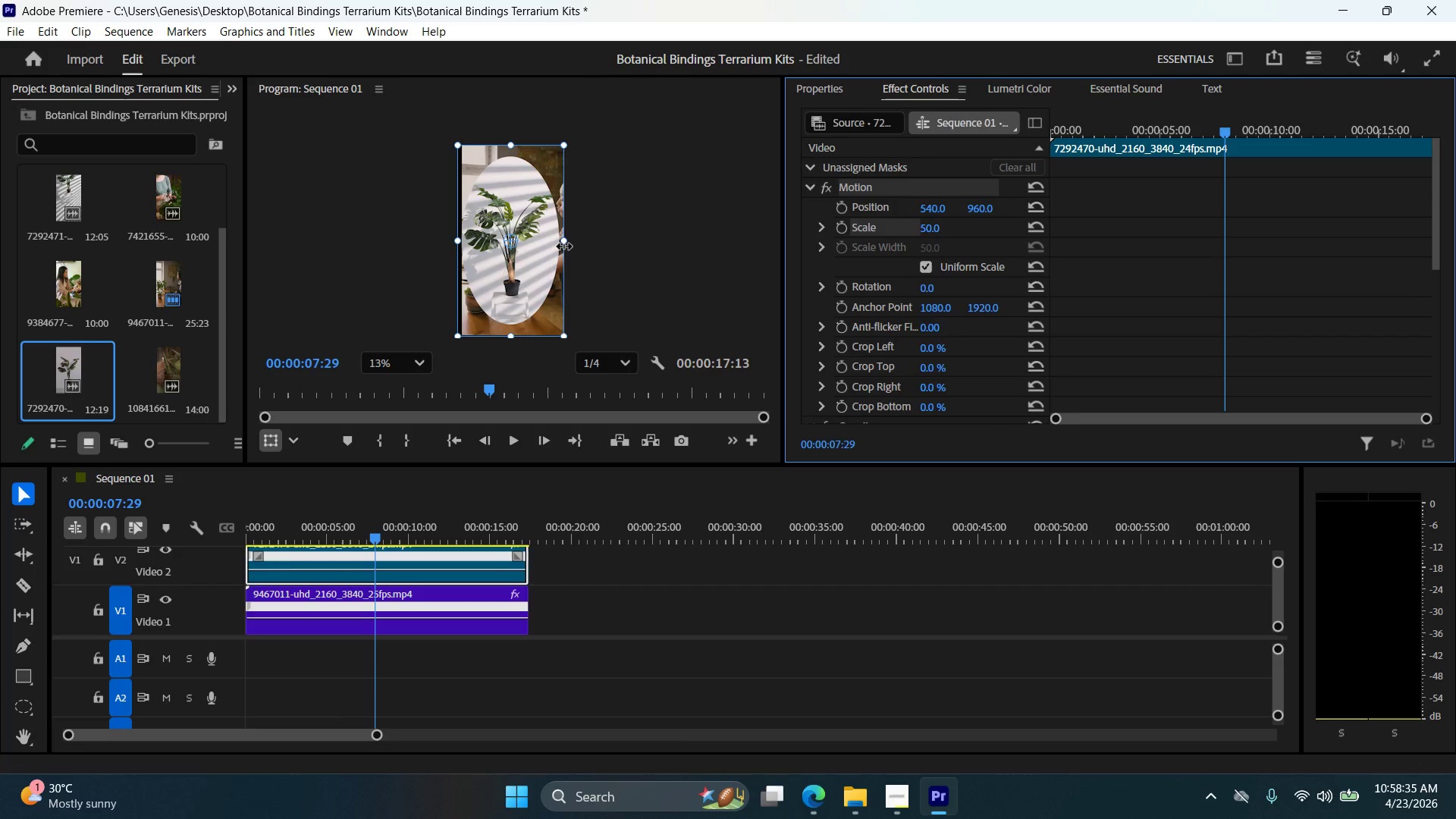 
left_click_drag(start_coordinate=[564, 246], to_coordinate=[532, 247])
 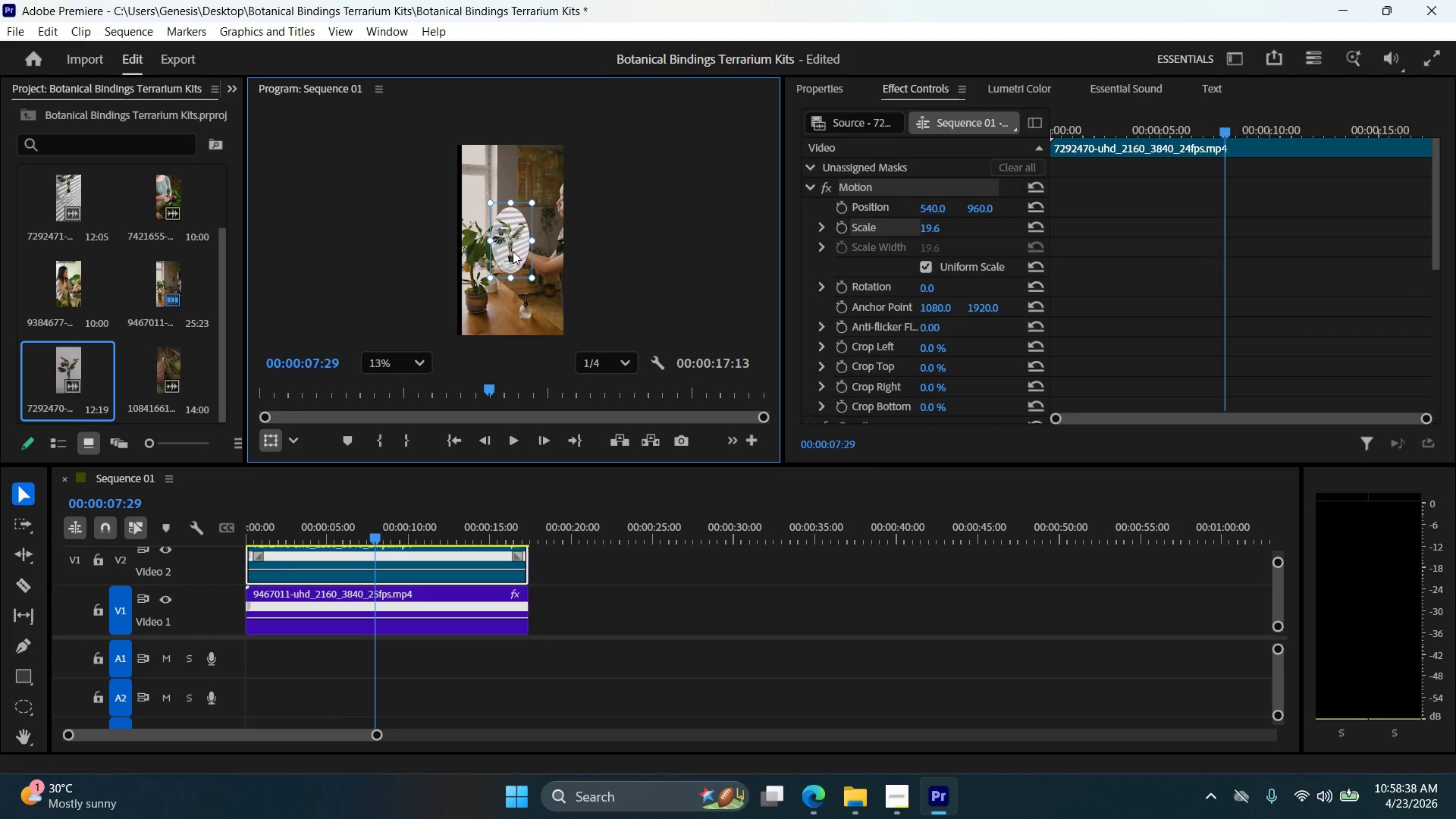 
left_click_drag(start_coordinate=[514, 251], to_coordinate=[512, 196])
 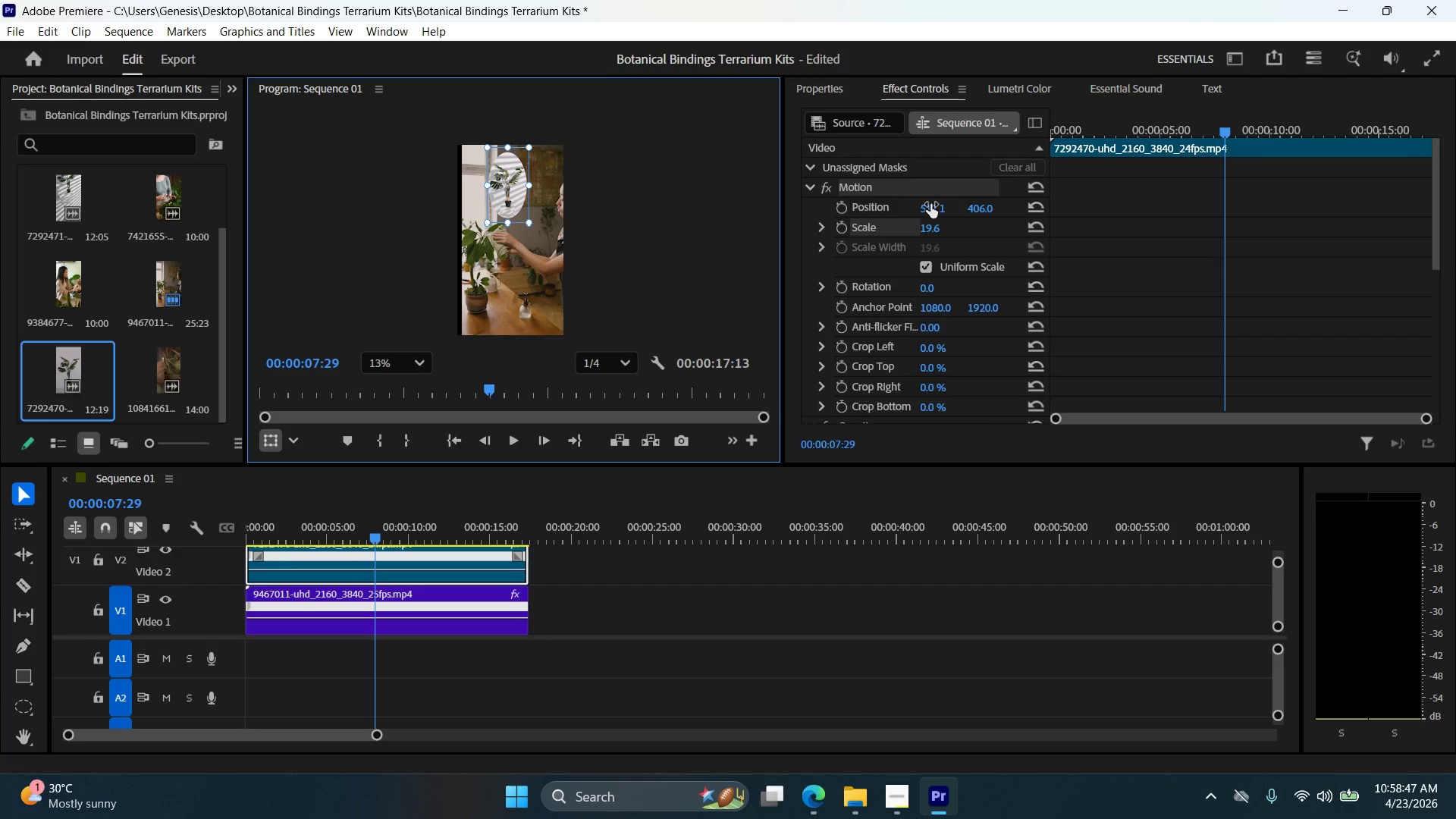 
wait(7.75)
 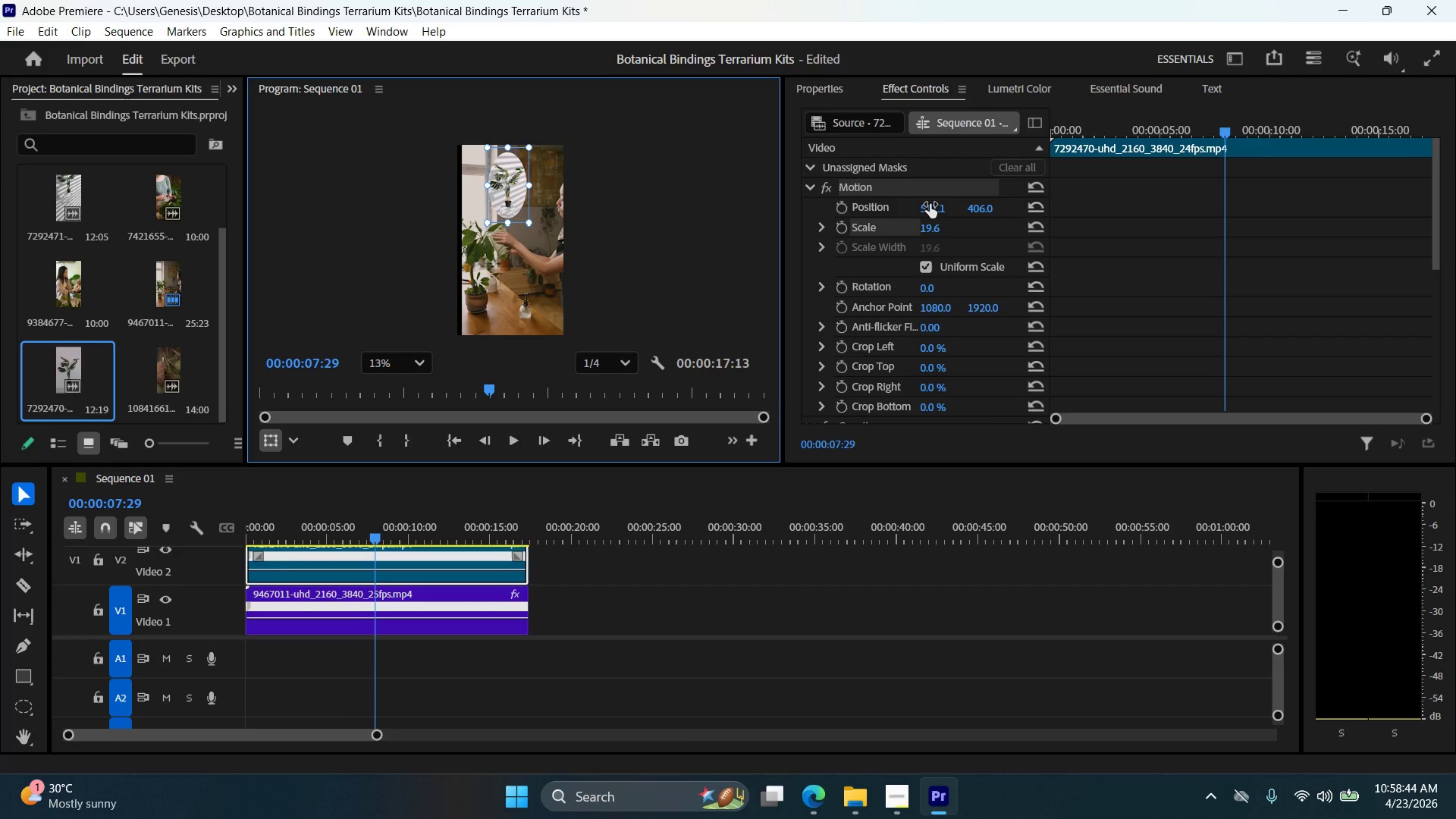 
double_click([941, 205])
 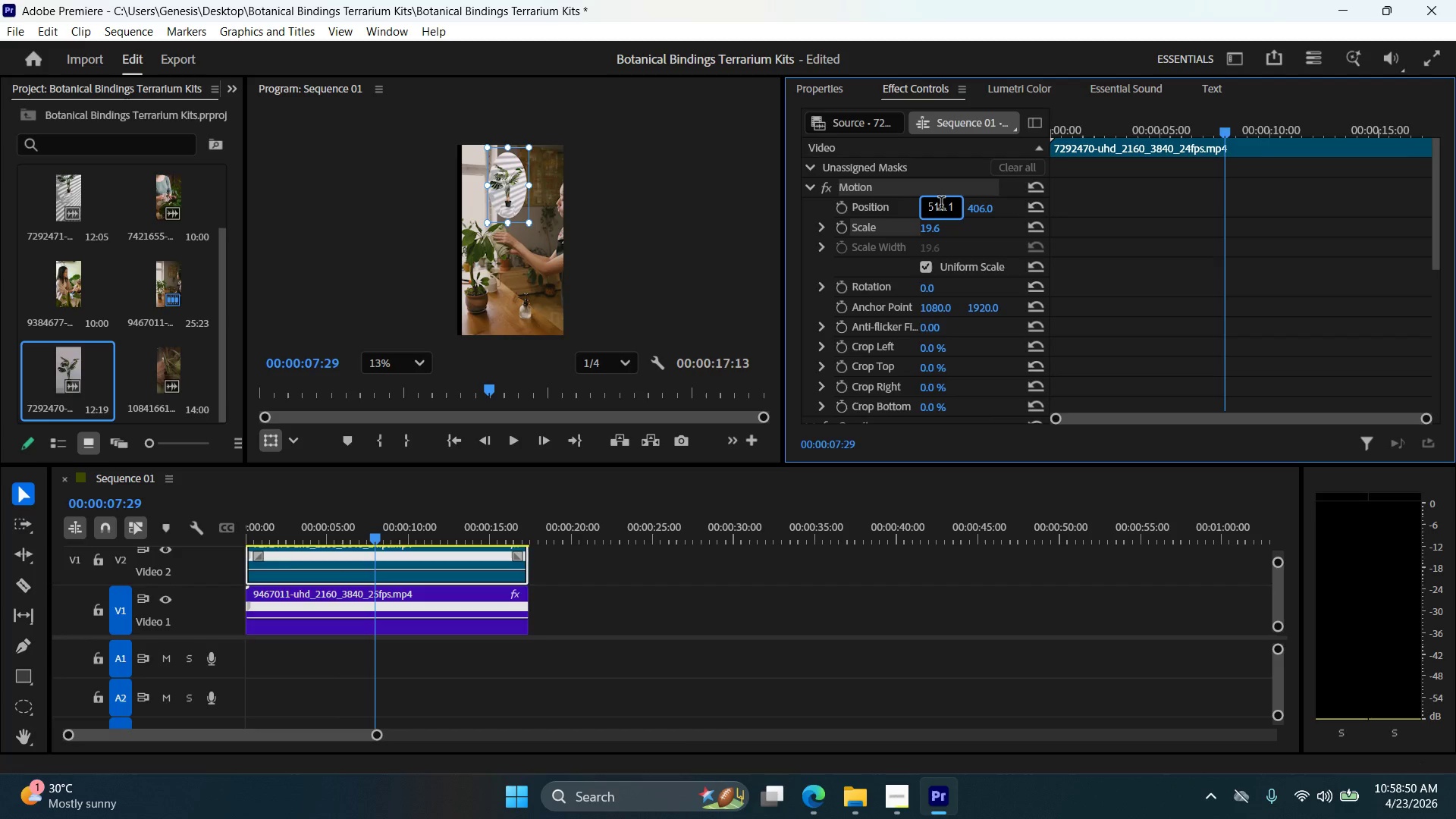 
left_click([941, 205])
 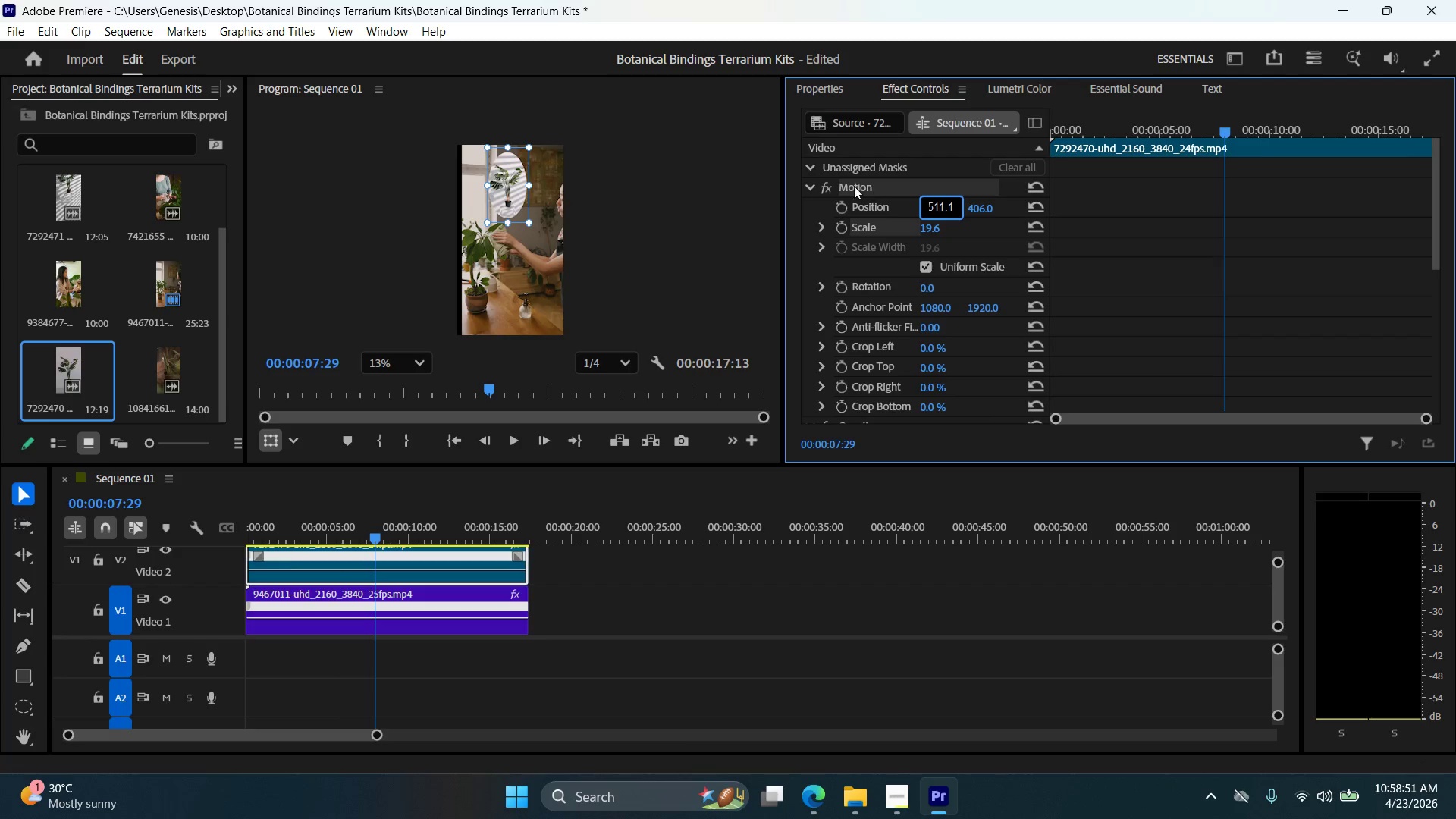 
left_click([810, 206])
 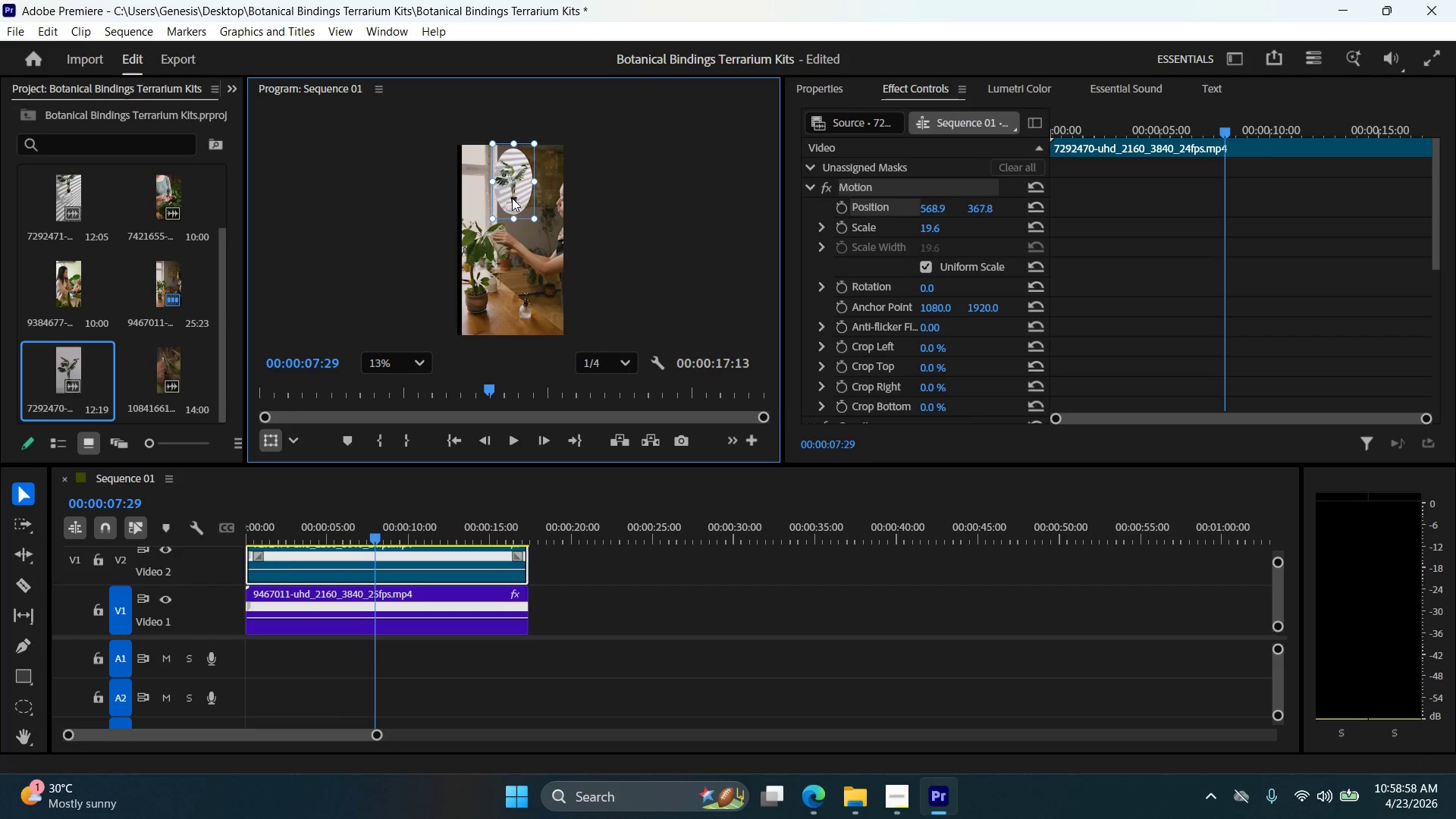 
wait(11.38)
 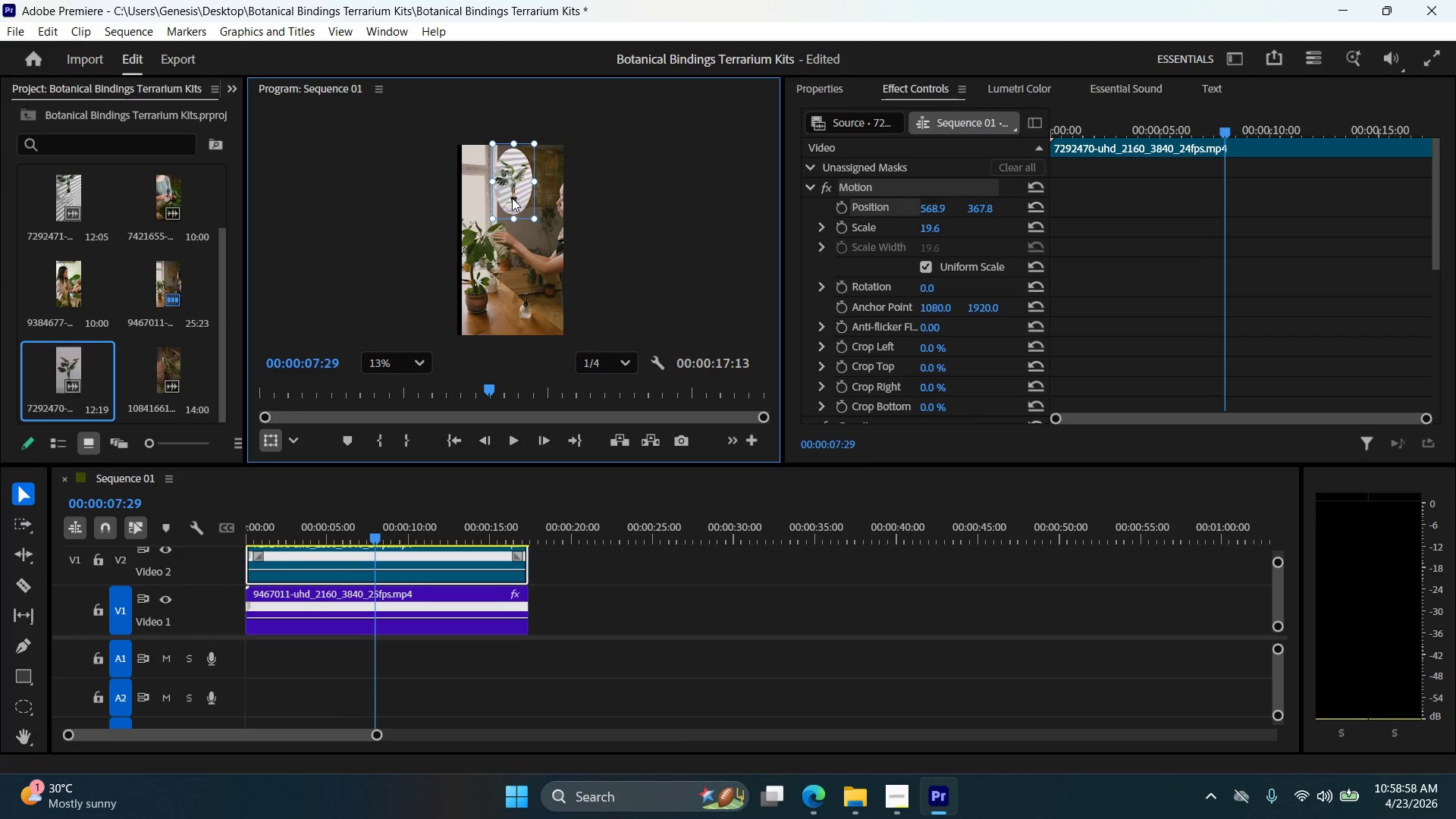 
left_click_drag(start_coordinate=[1152, 438], to_coordinate=[1173, 443])
 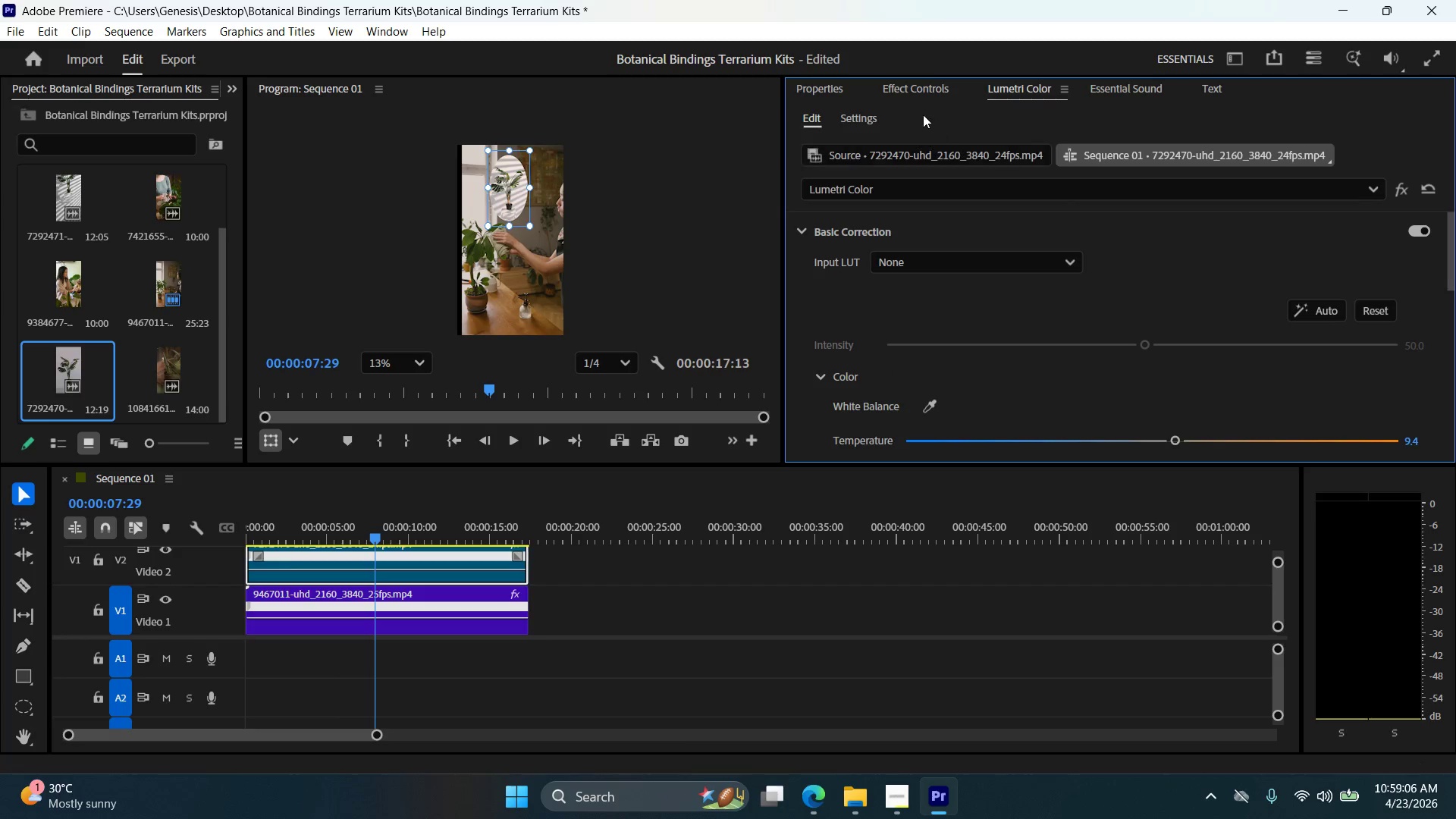 
left_click([915, 85])
 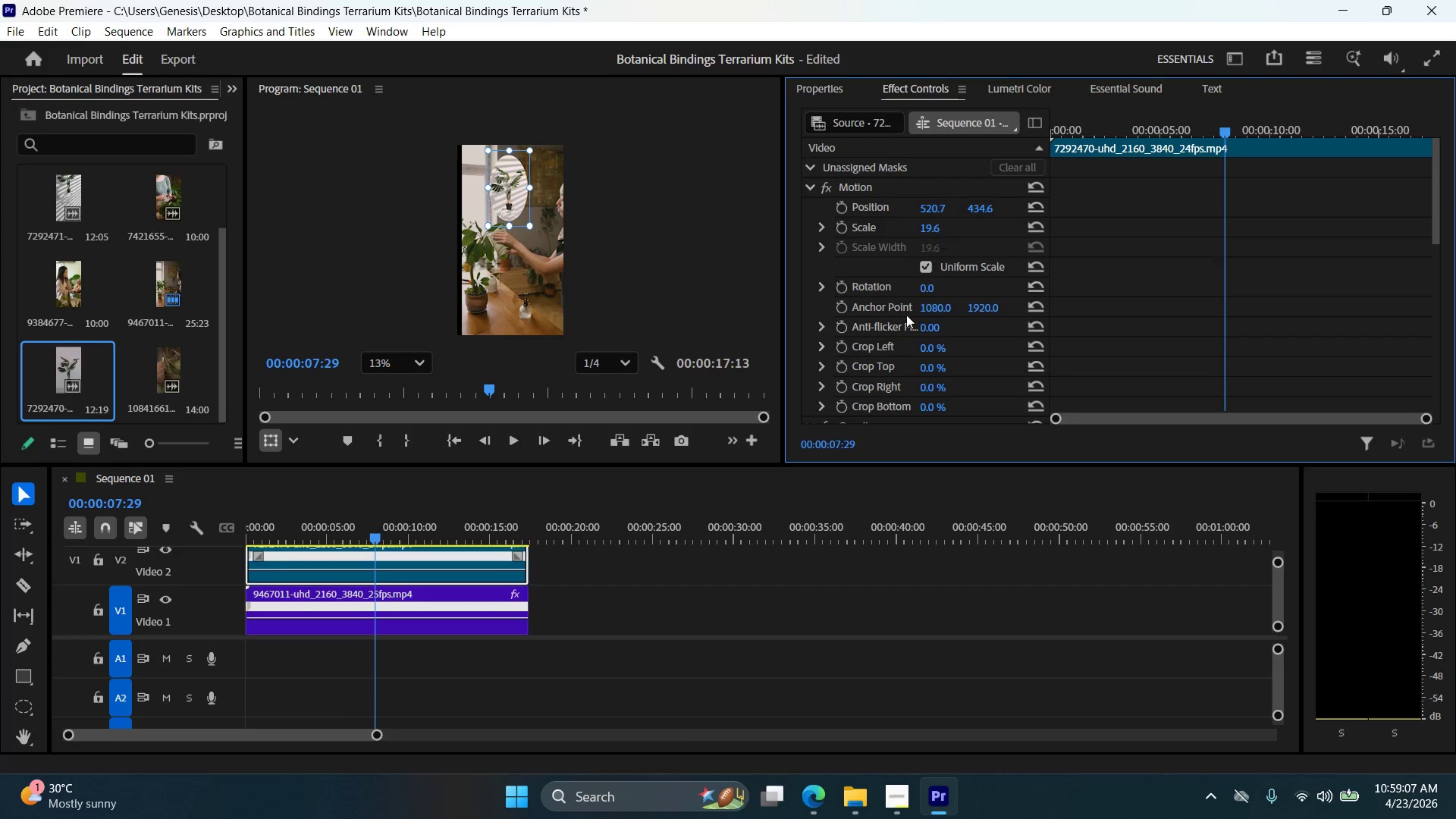 
scroll: coordinate [893, 337], scroll_direction: down, amount: 17.0
 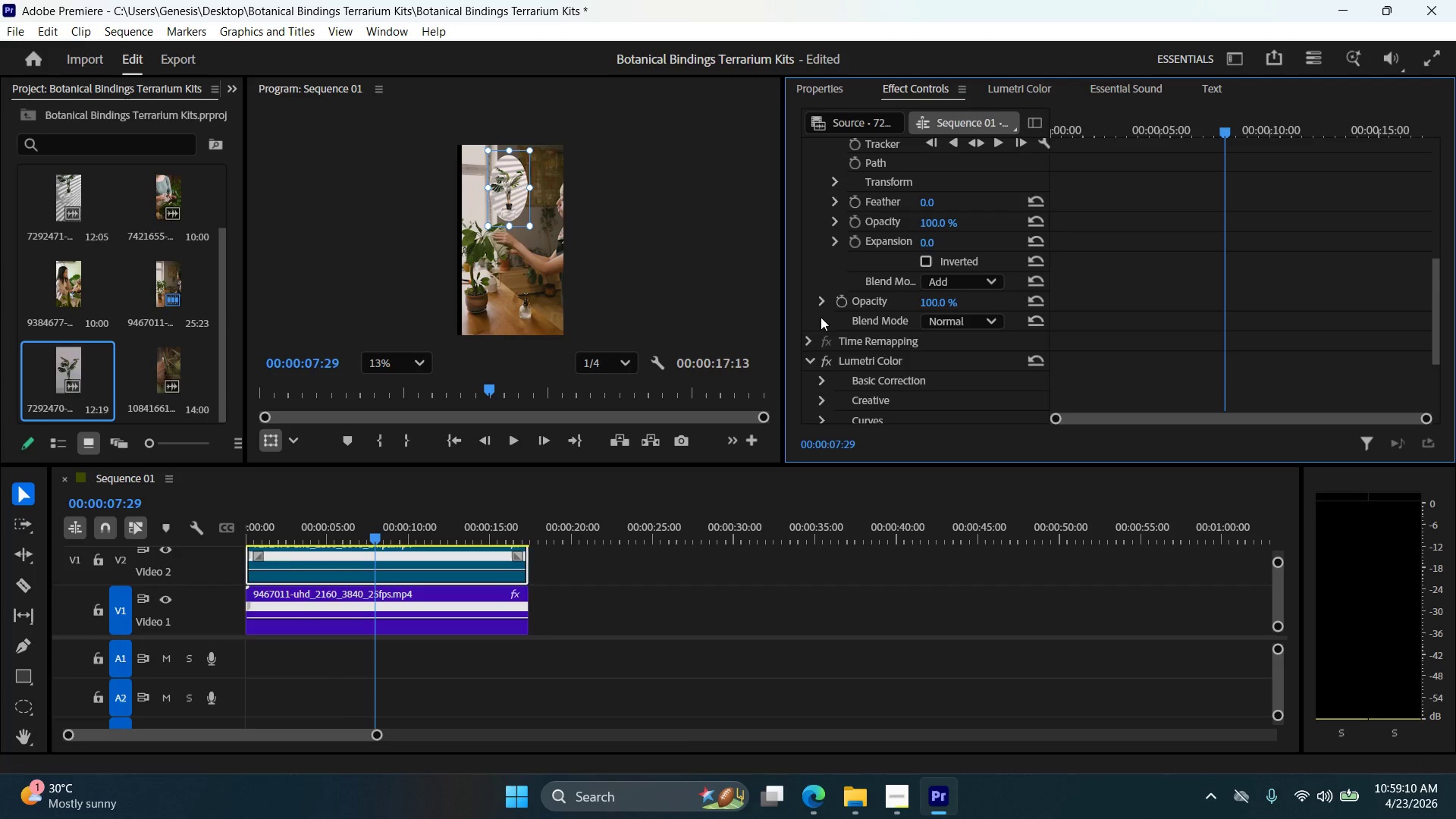 
left_click([816, 307])
 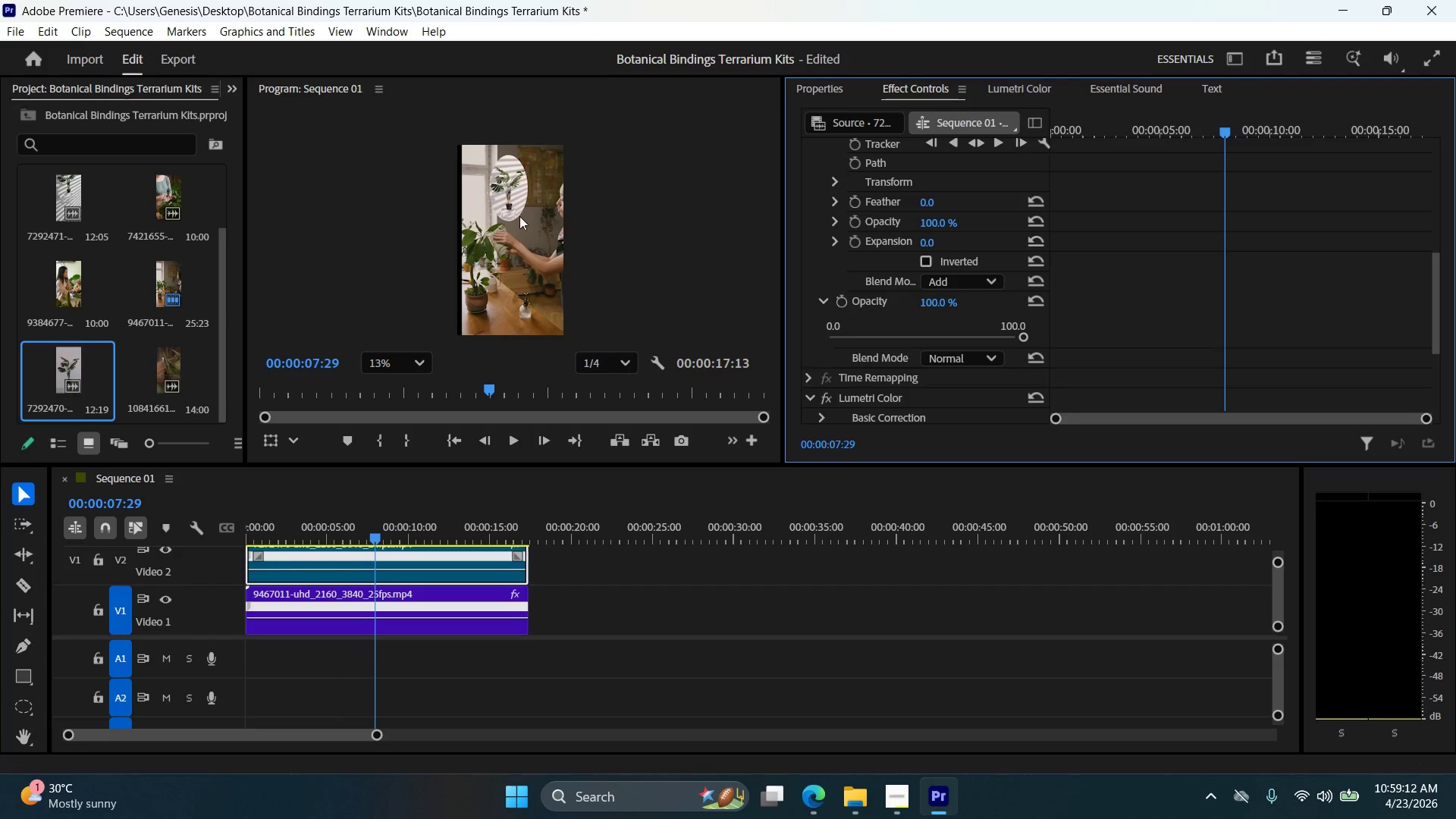 
left_click([509, 199])
 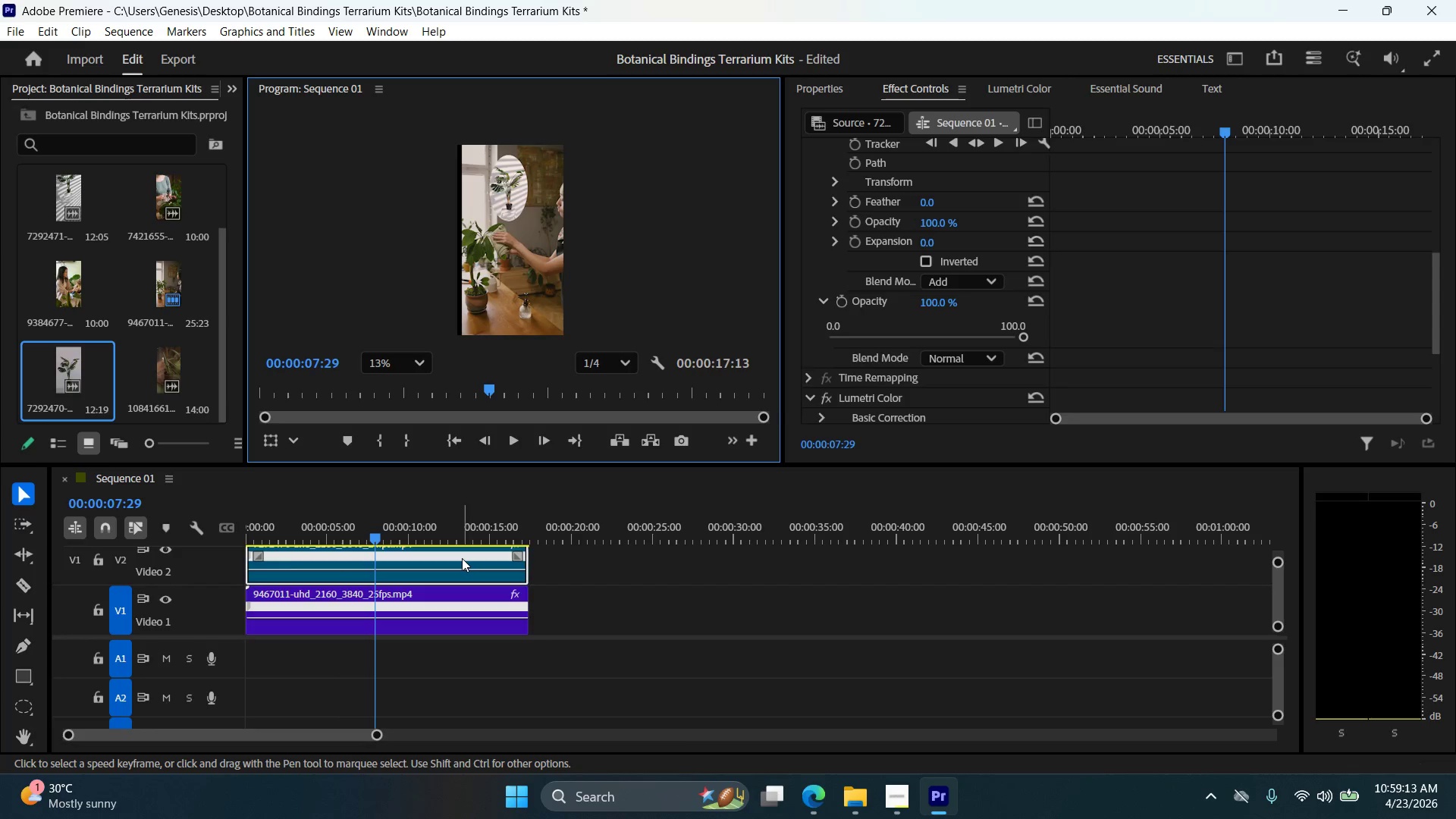 
left_click([461, 560])
 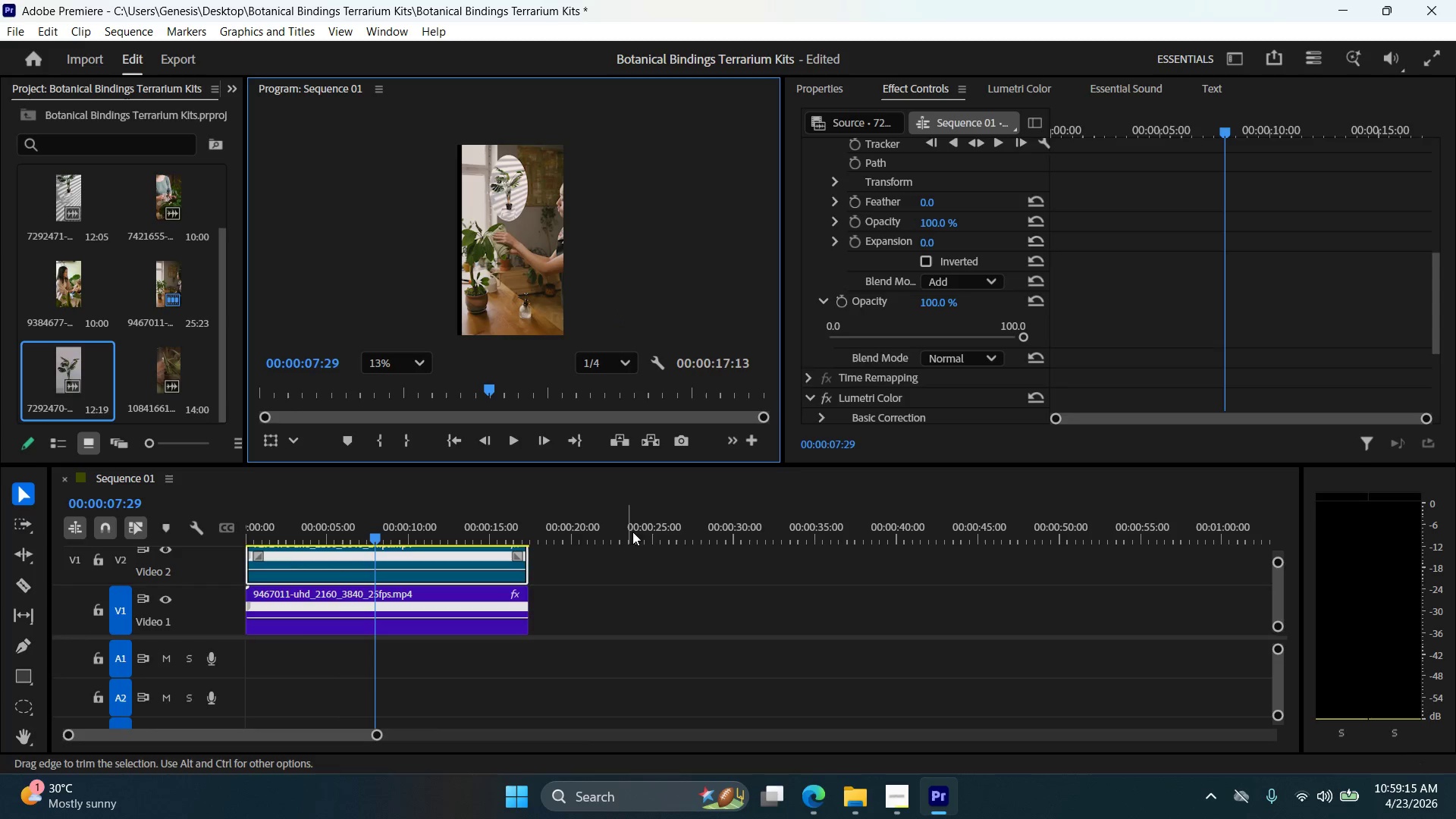 
scroll: coordinate [879, 309], scroll_direction: up, amount: 5.0
 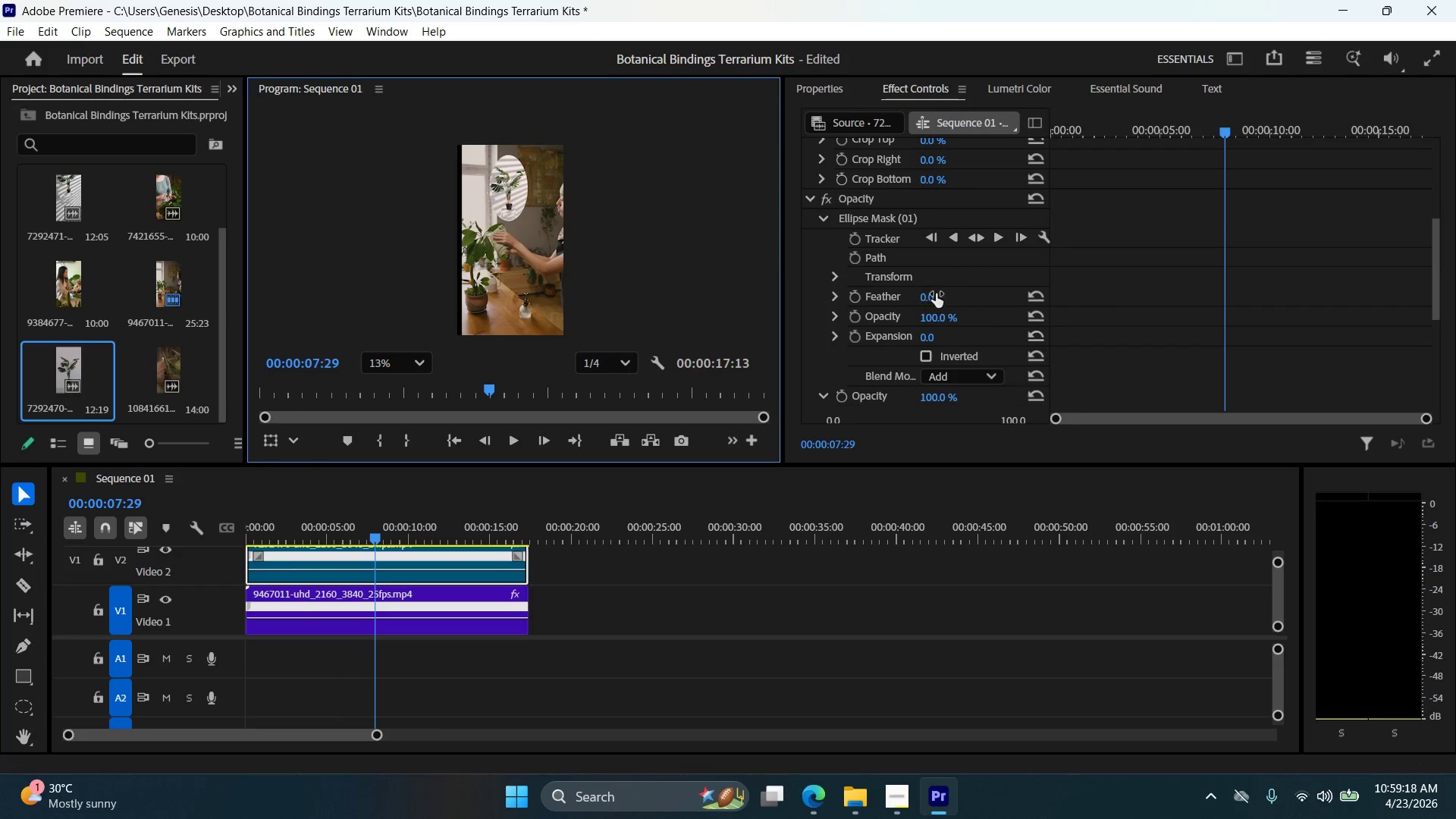 
double_click([945, 293])
 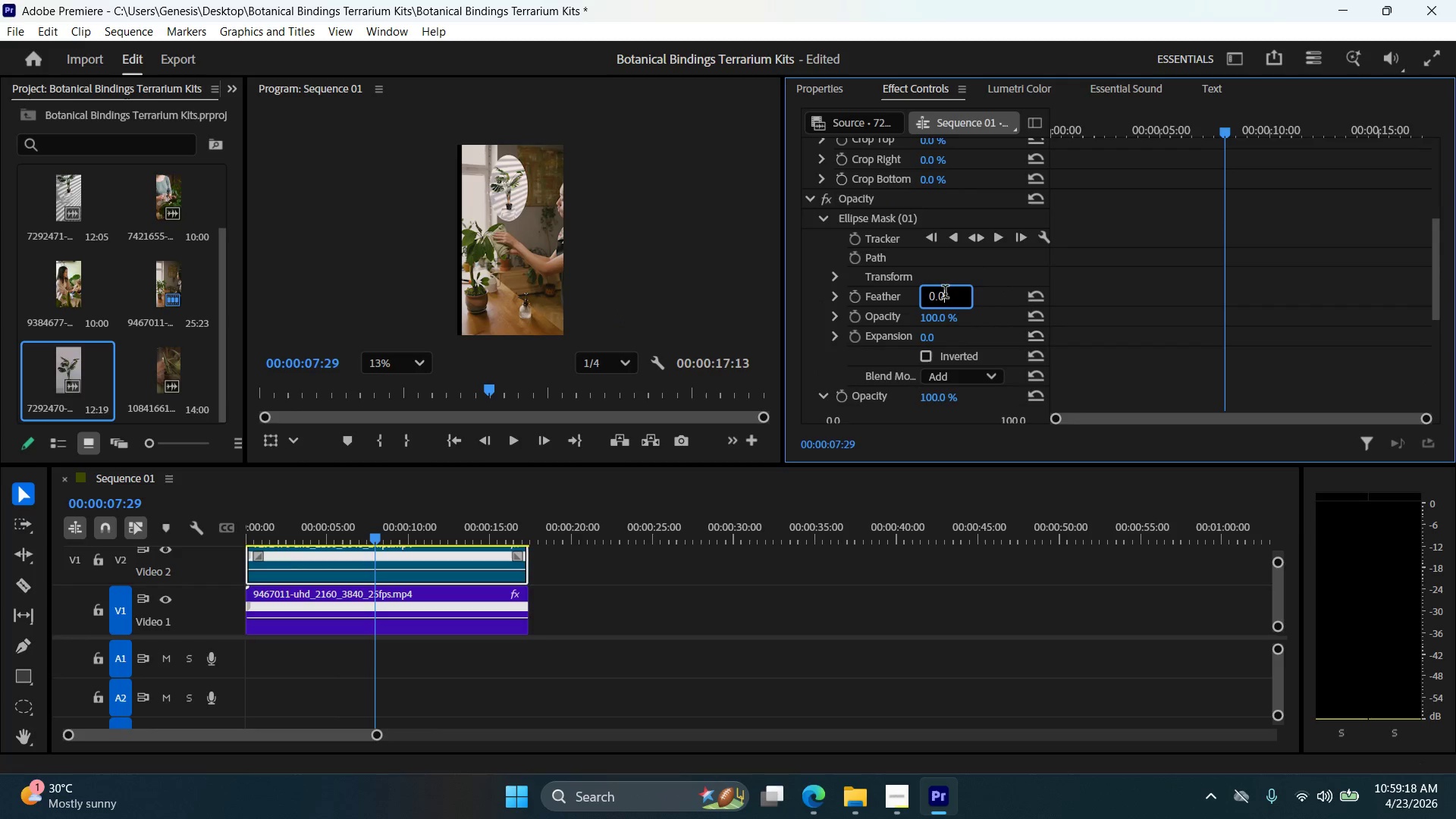 
triple_click([945, 293])
 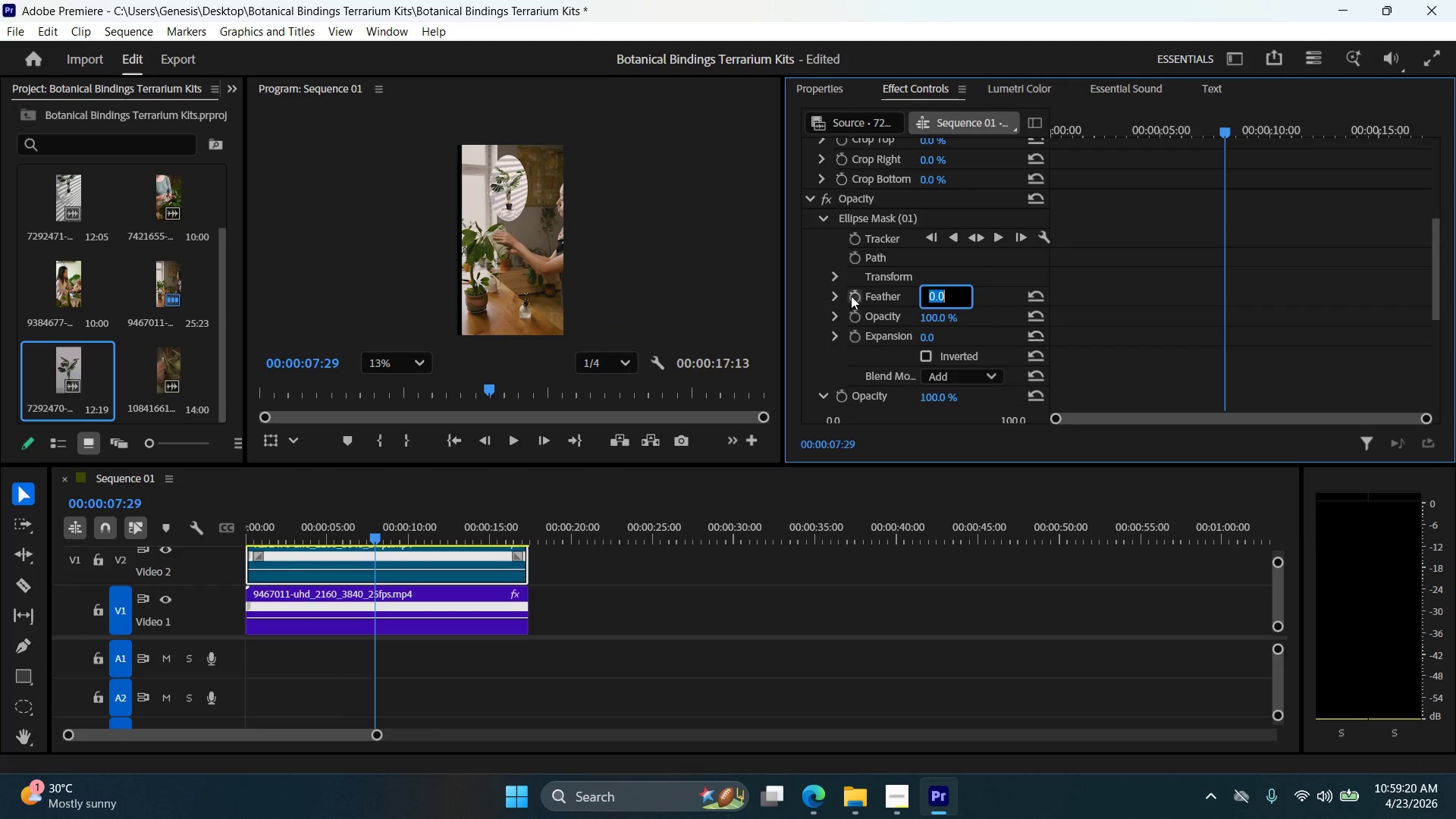 
double_click([834, 296])
 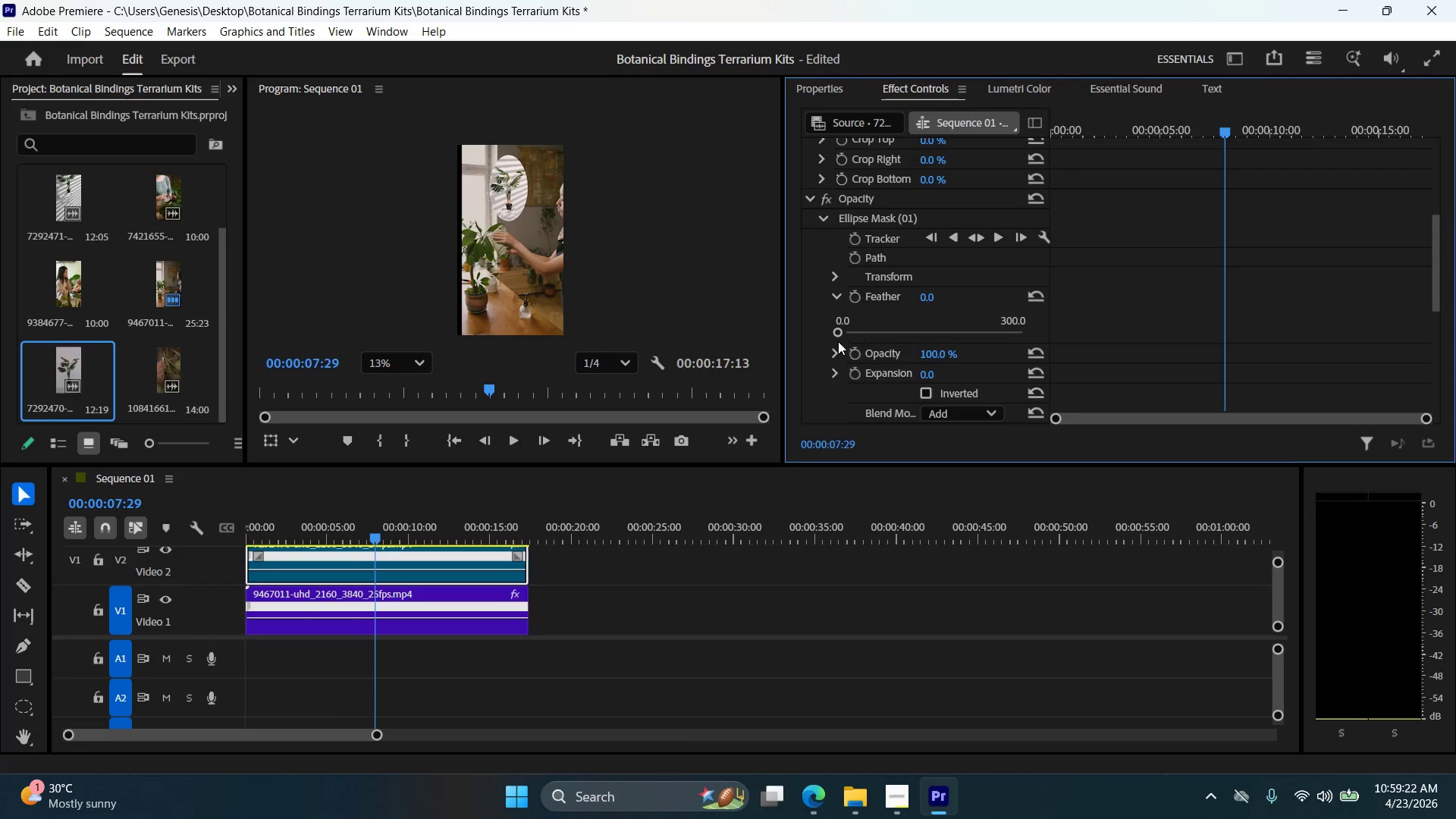 
left_click_drag(start_coordinate=[843, 334], to_coordinate=[909, 335])
 